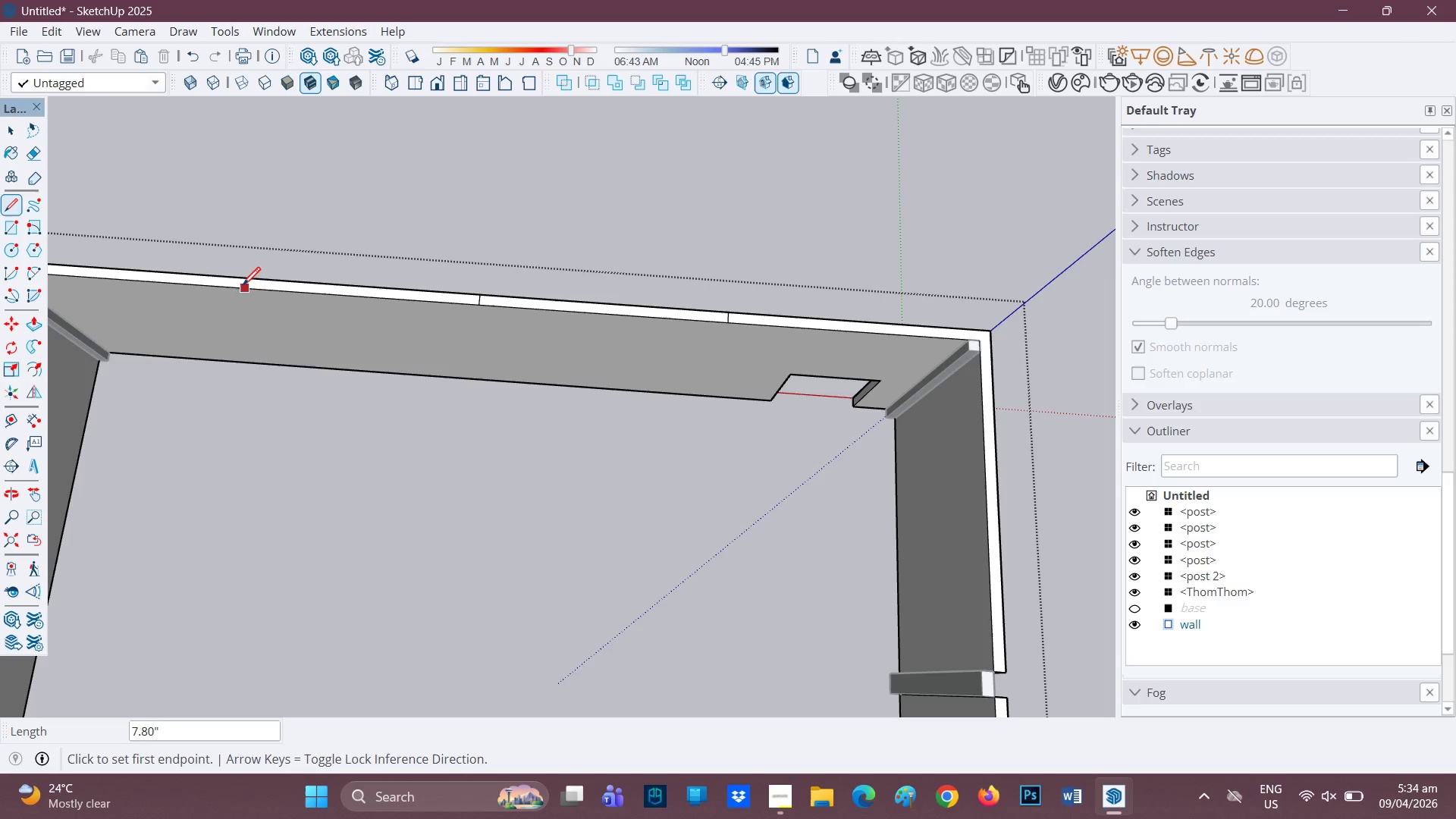 
left_click([240, 287])
 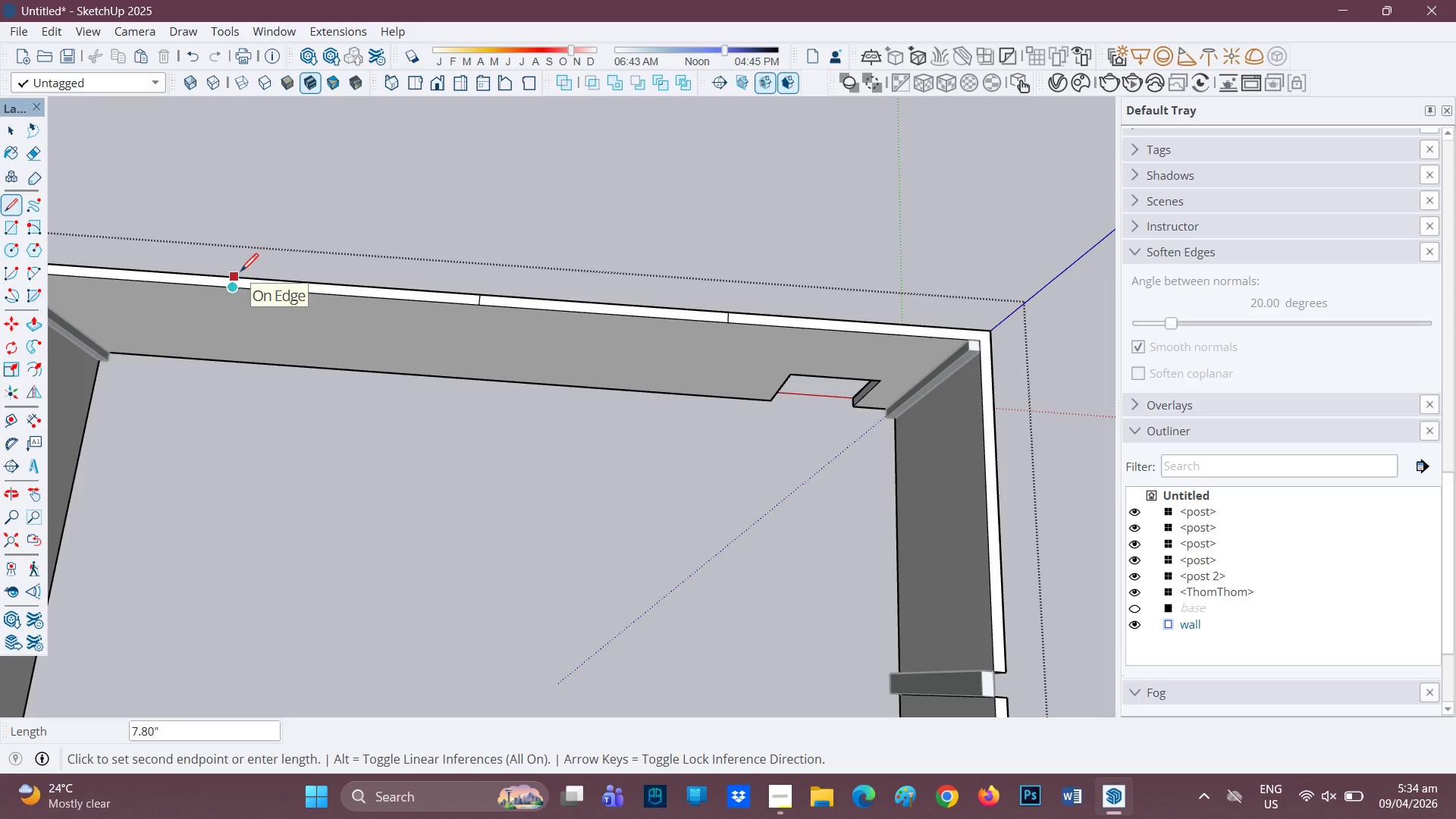 
left_click([240, 273])
 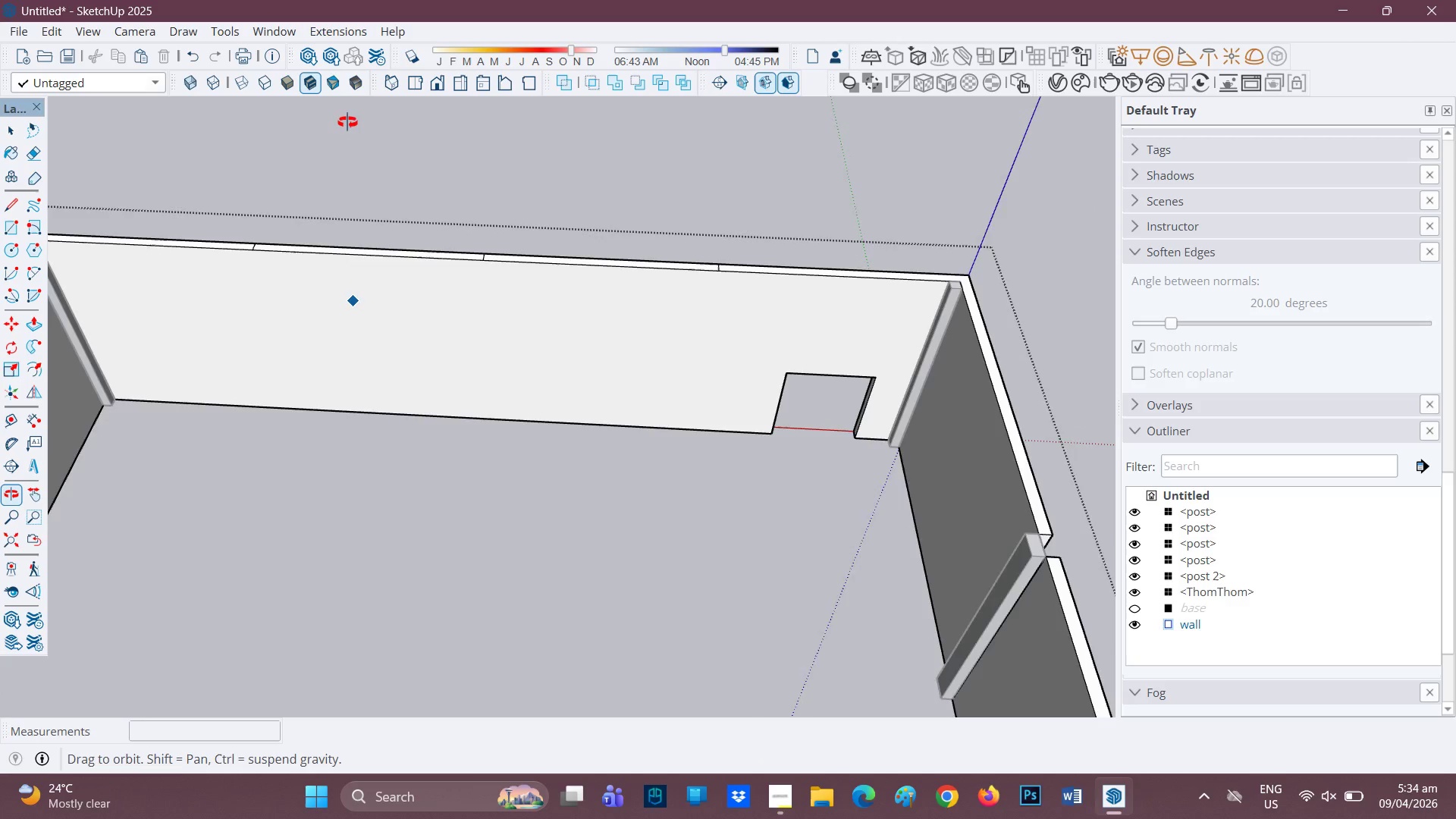 
scroll: coordinate [375, 230], scroll_direction: down, amount: 1.0
 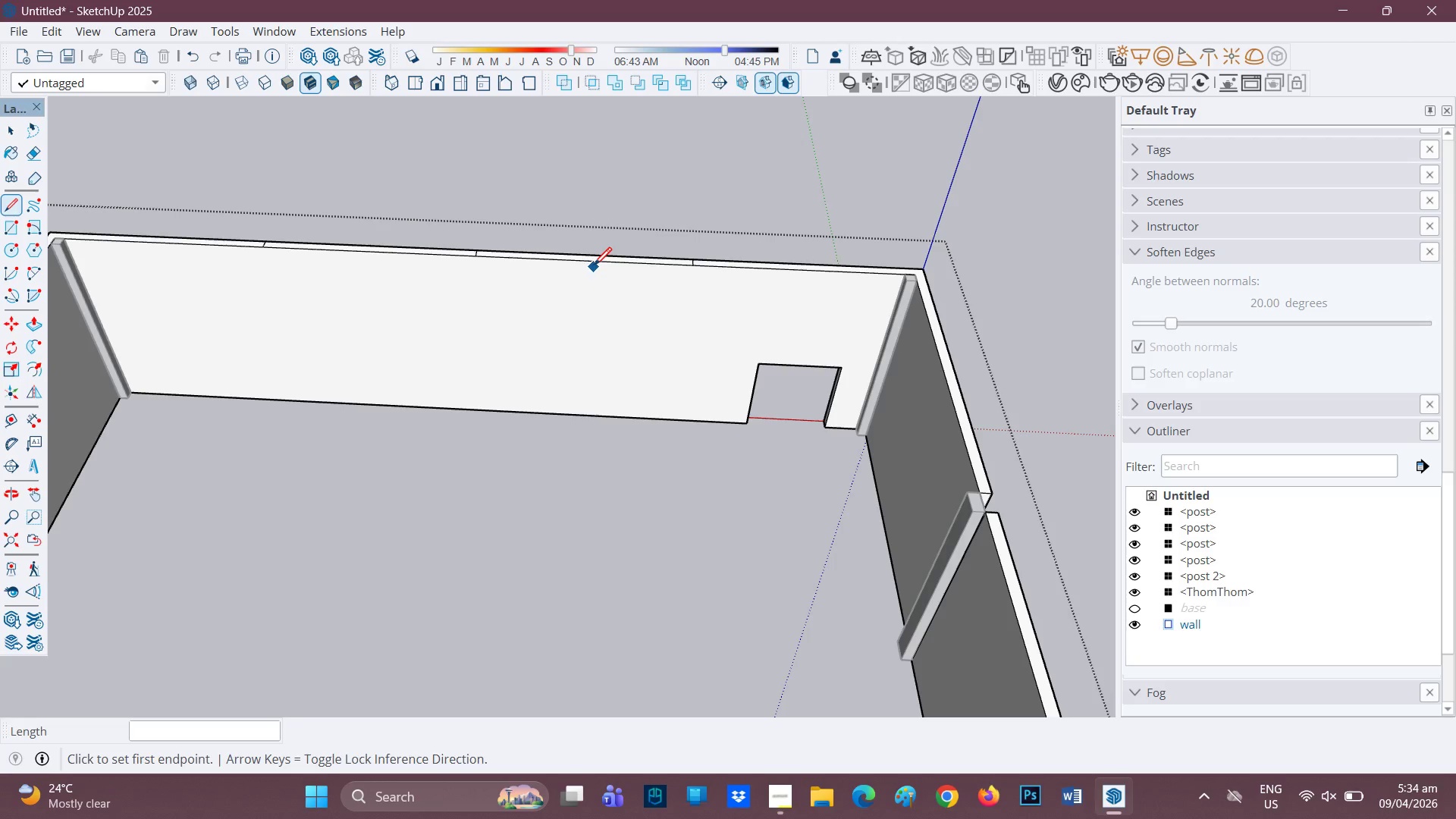 
left_click([595, 262])
 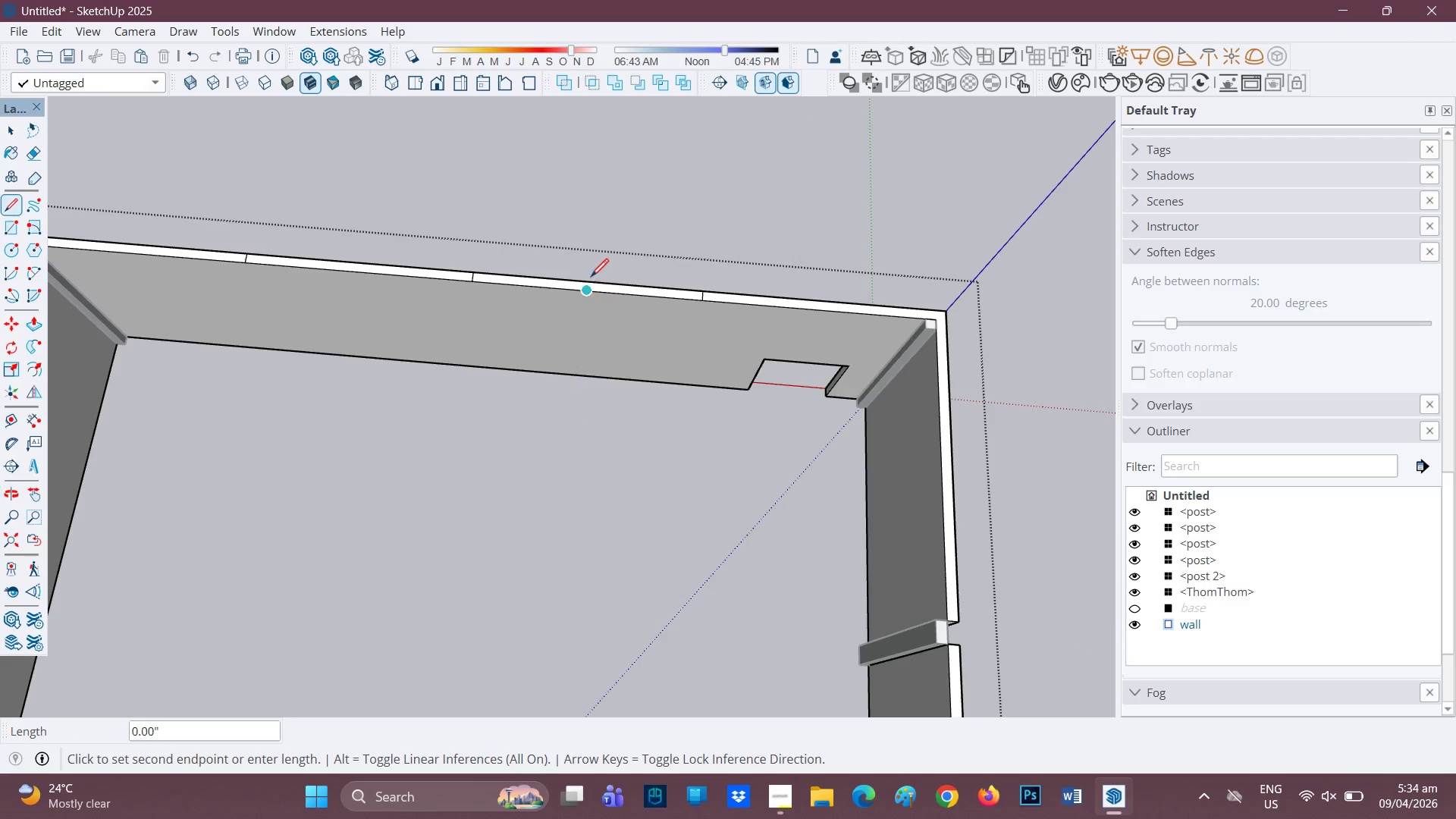 
left_click_drag(start_coordinate=[589, 284], to_coordinate=[588, 278])
 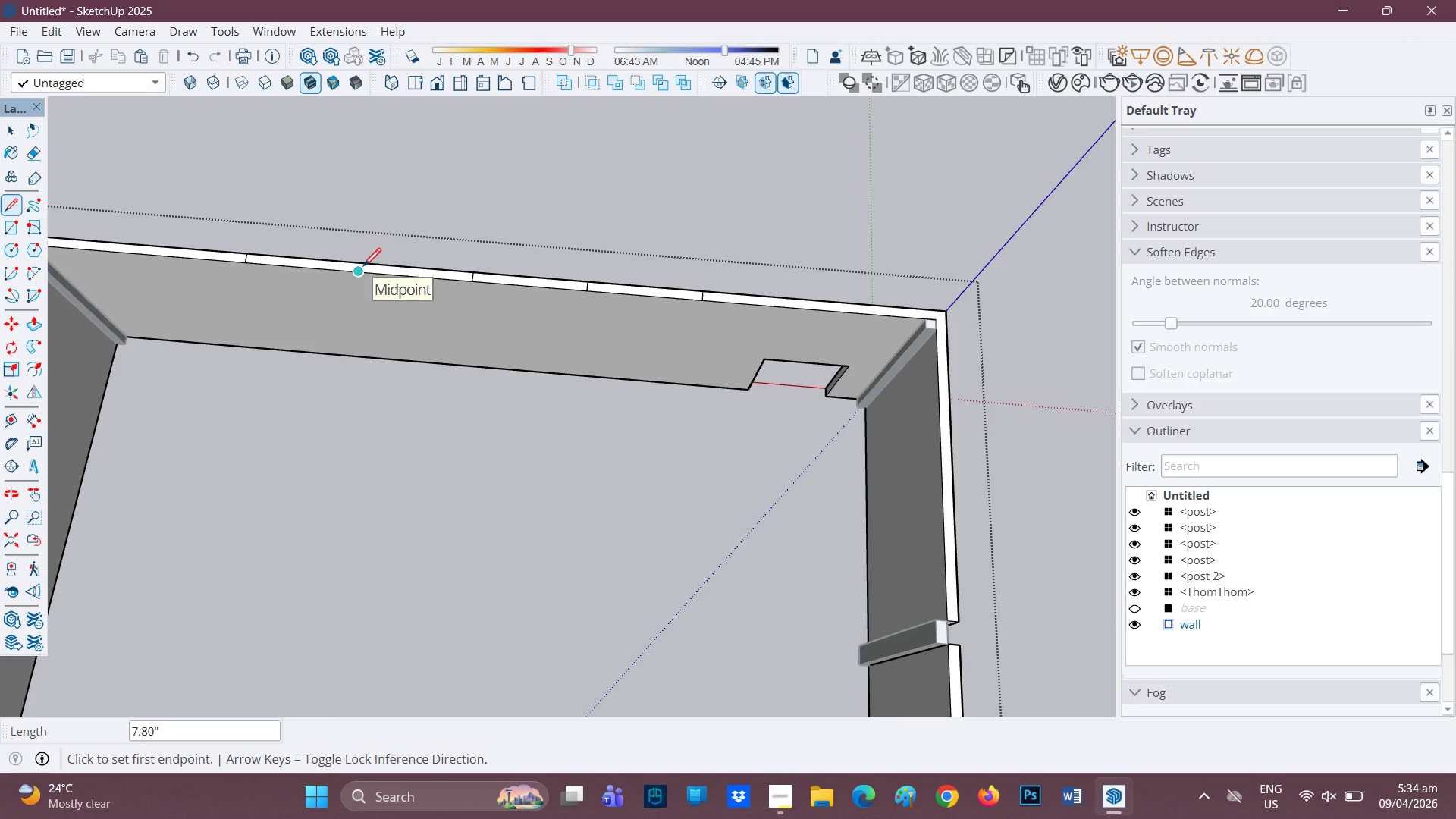 
left_click([363, 268])
 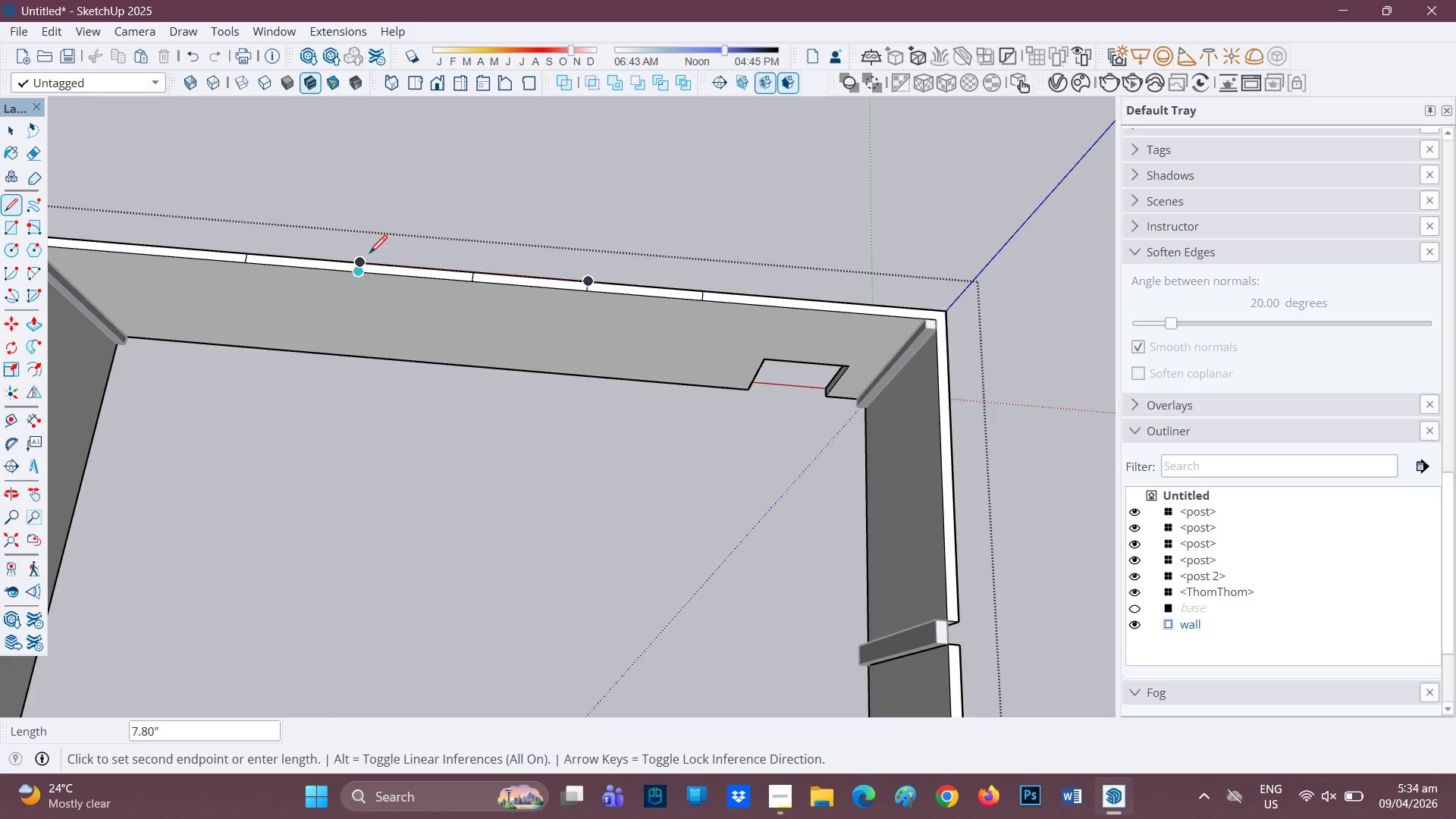 
left_click([369, 255])
 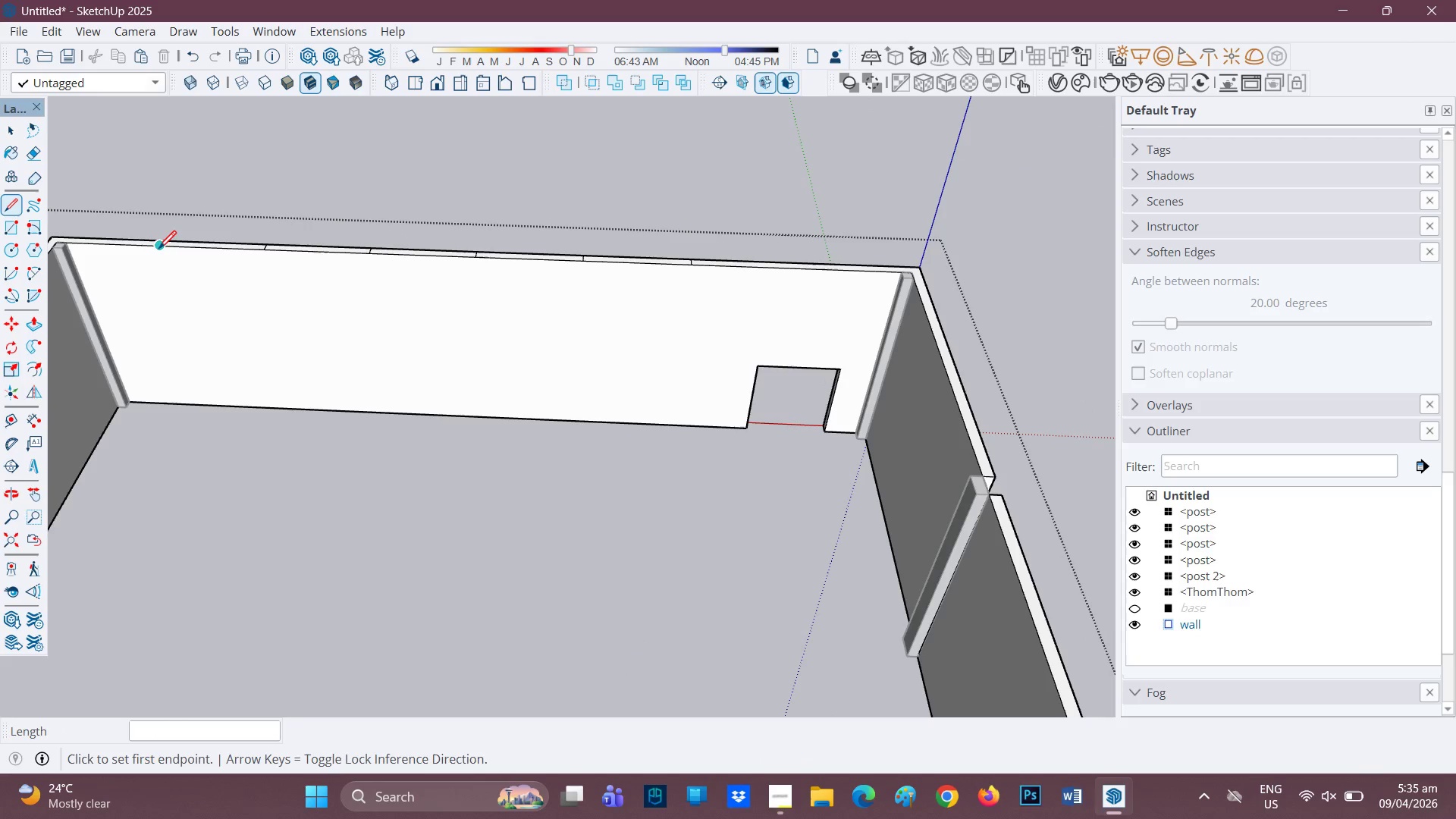 
left_click([158, 251])
 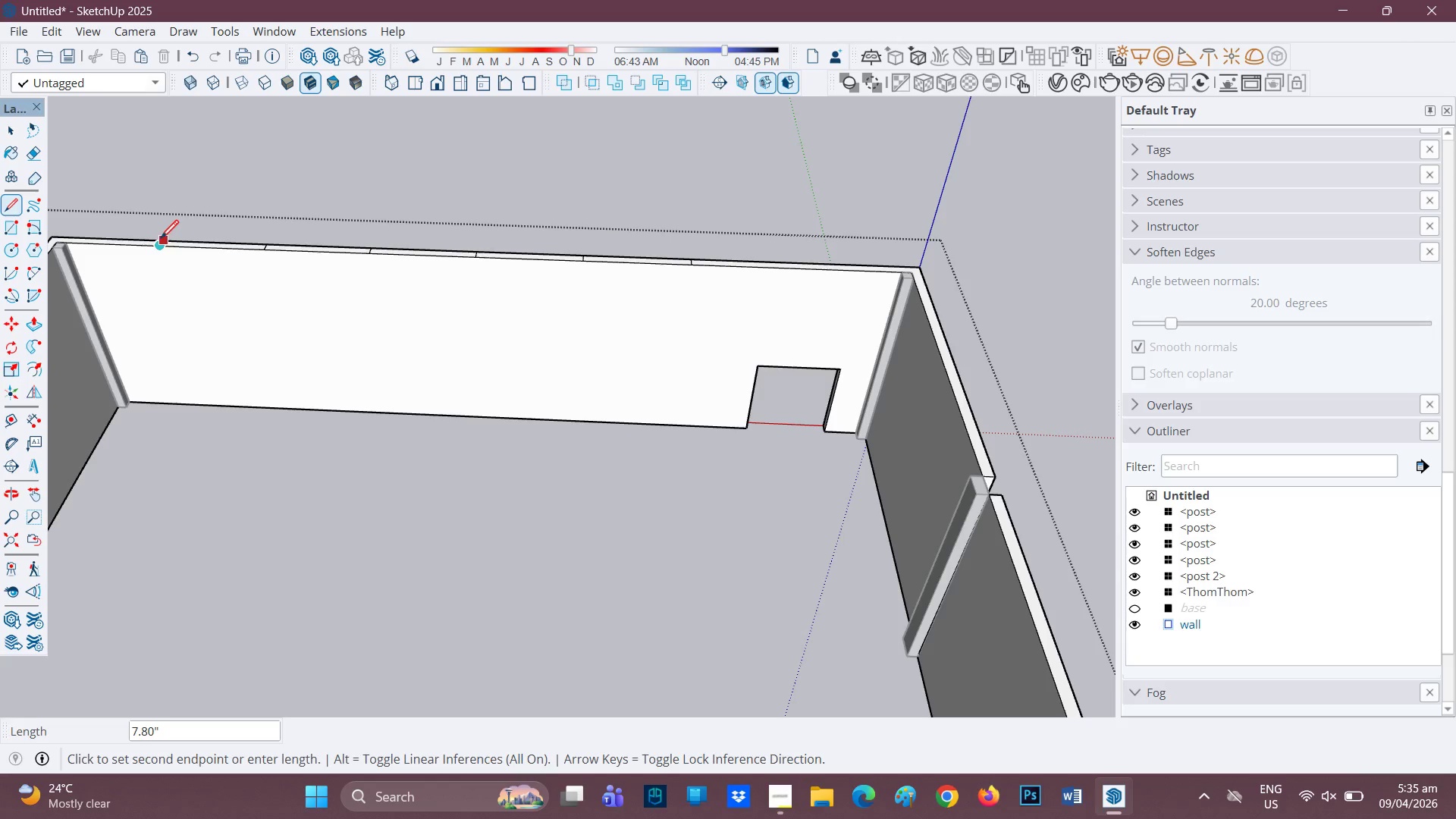 
left_click([161, 240])
 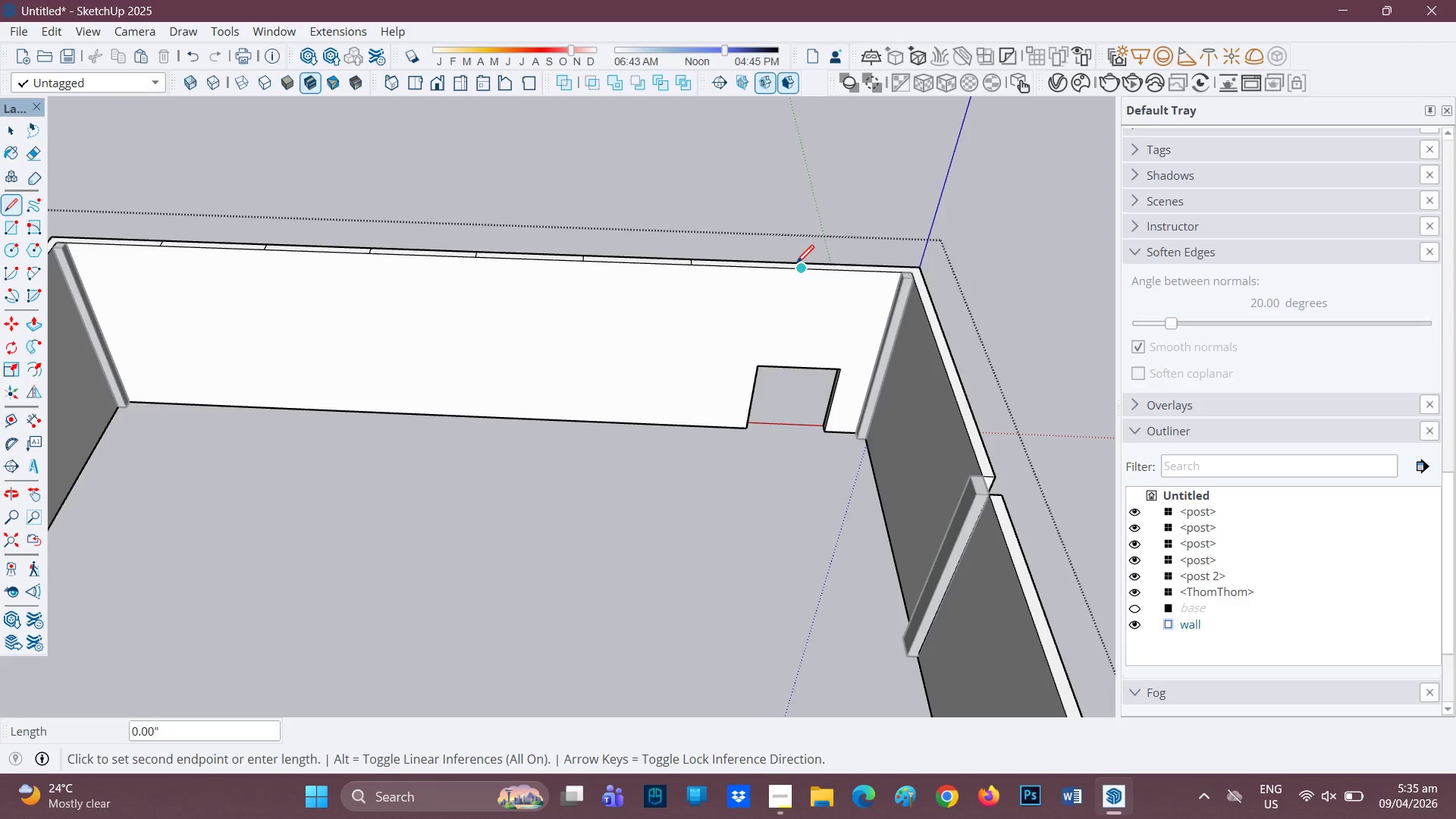 
left_click([799, 261])
 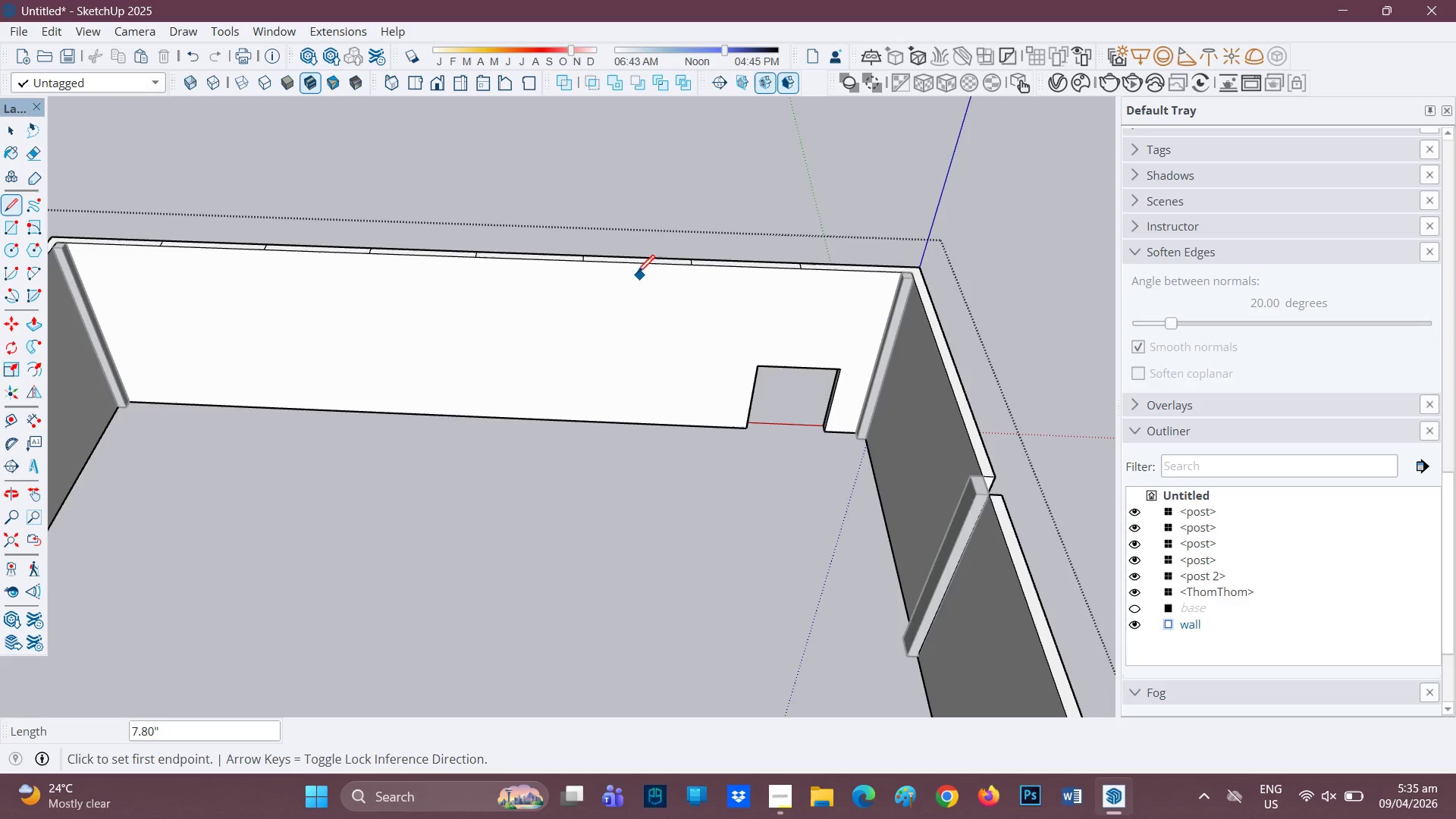 
wait(5.02)
 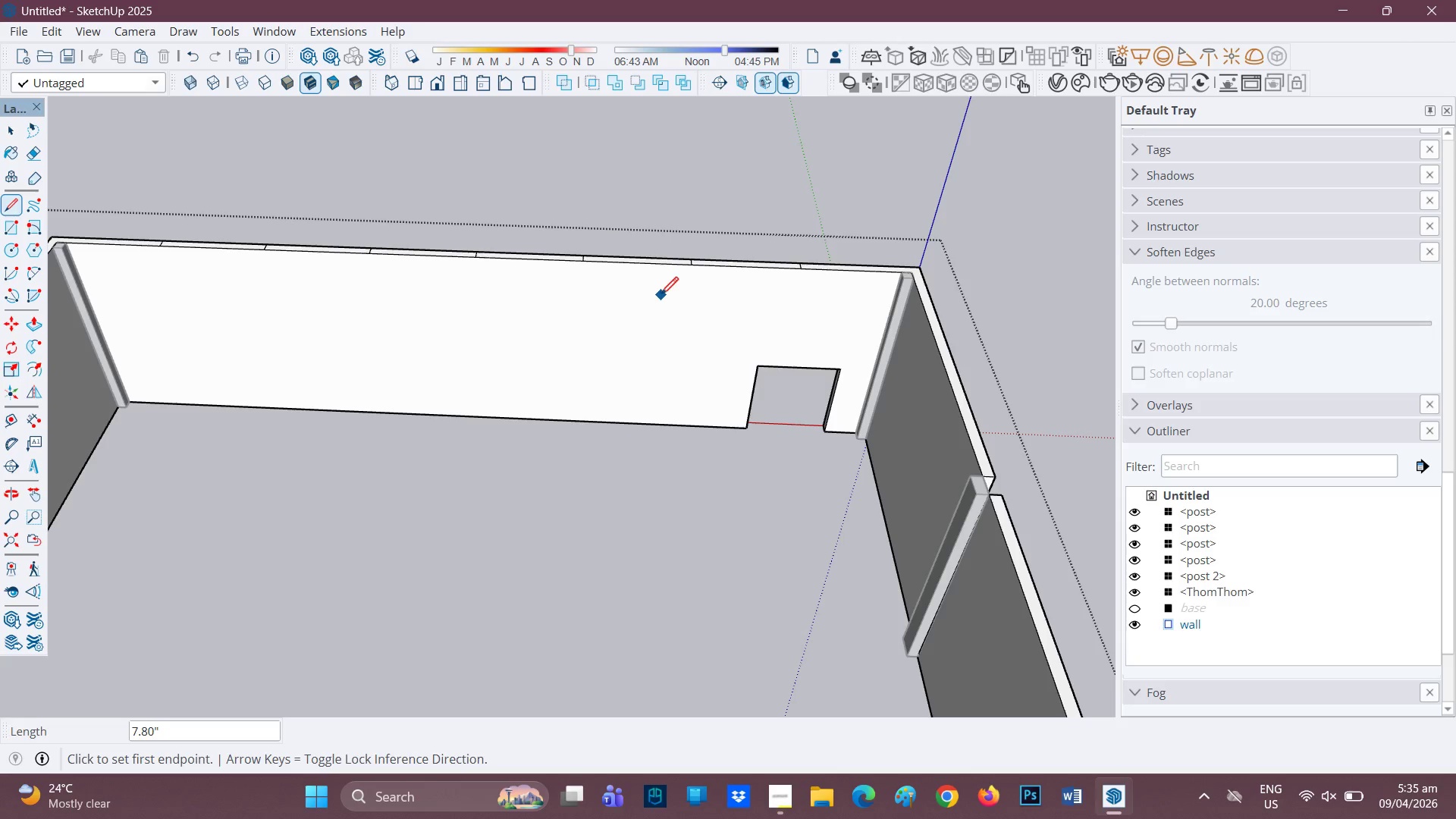 
left_click([632, 263])
 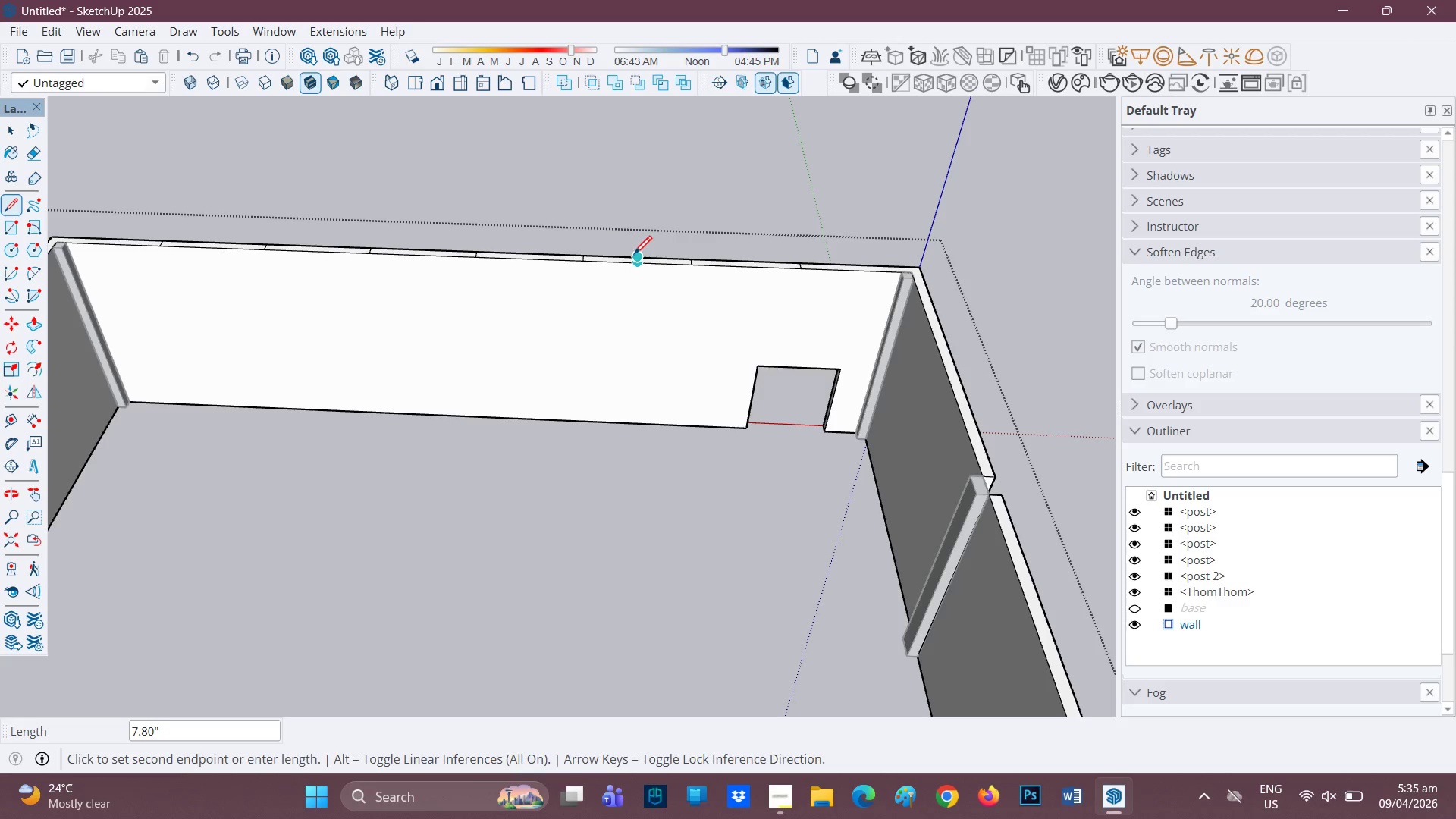 
left_click([634, 256])
 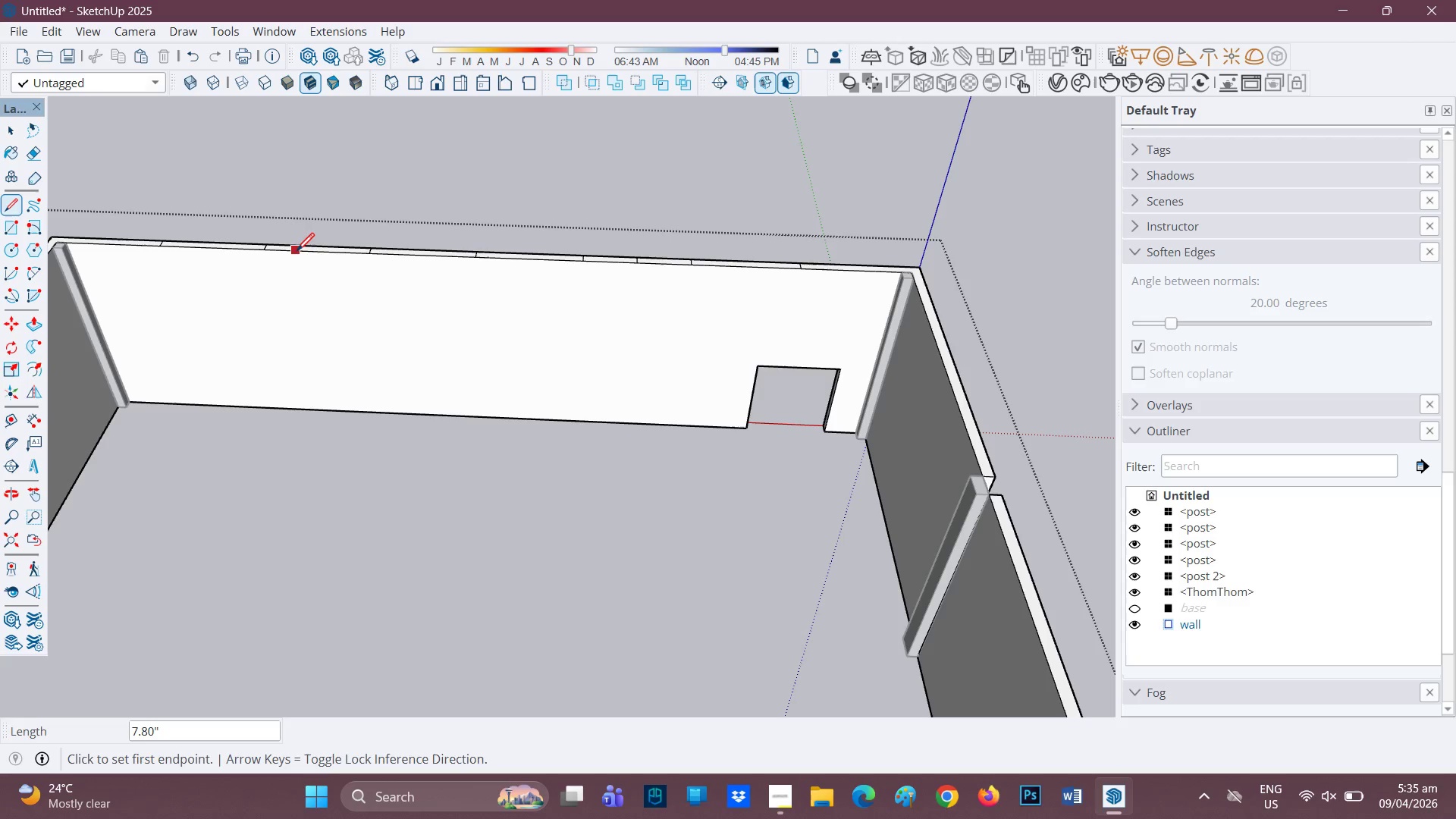 
left_click([311, 255])
 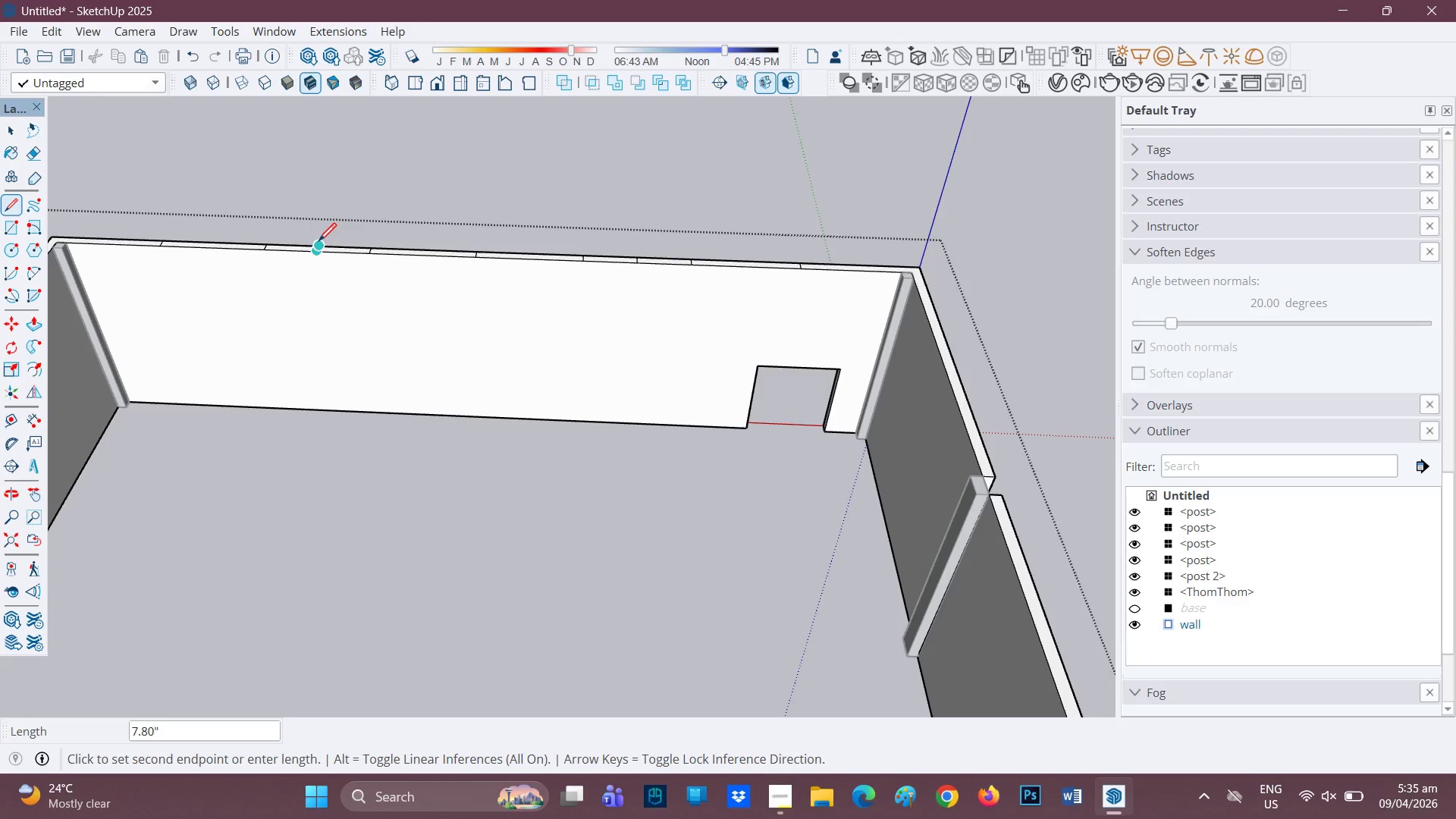 
left_click([318, 242])
 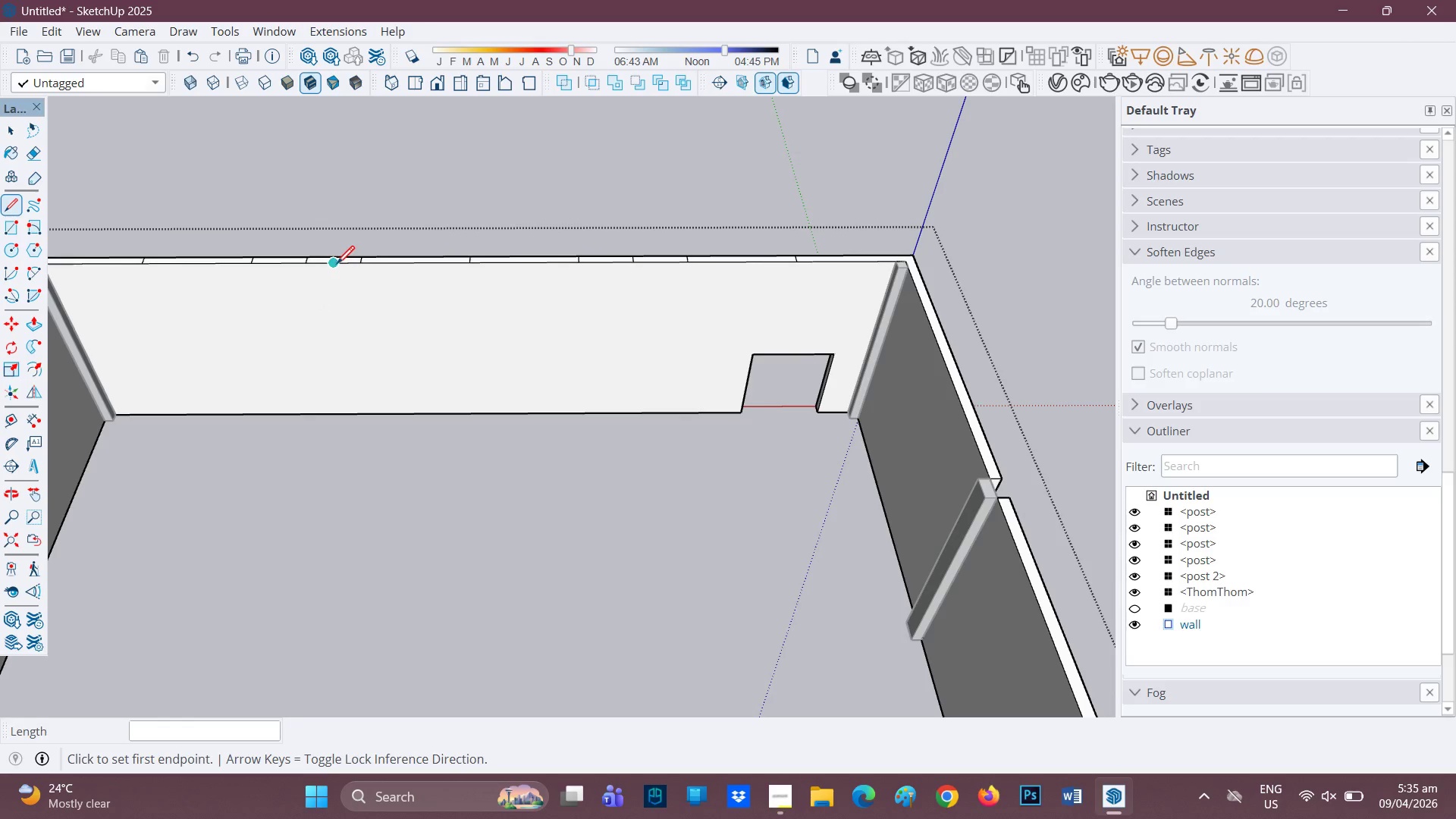 
wait(5.09)
 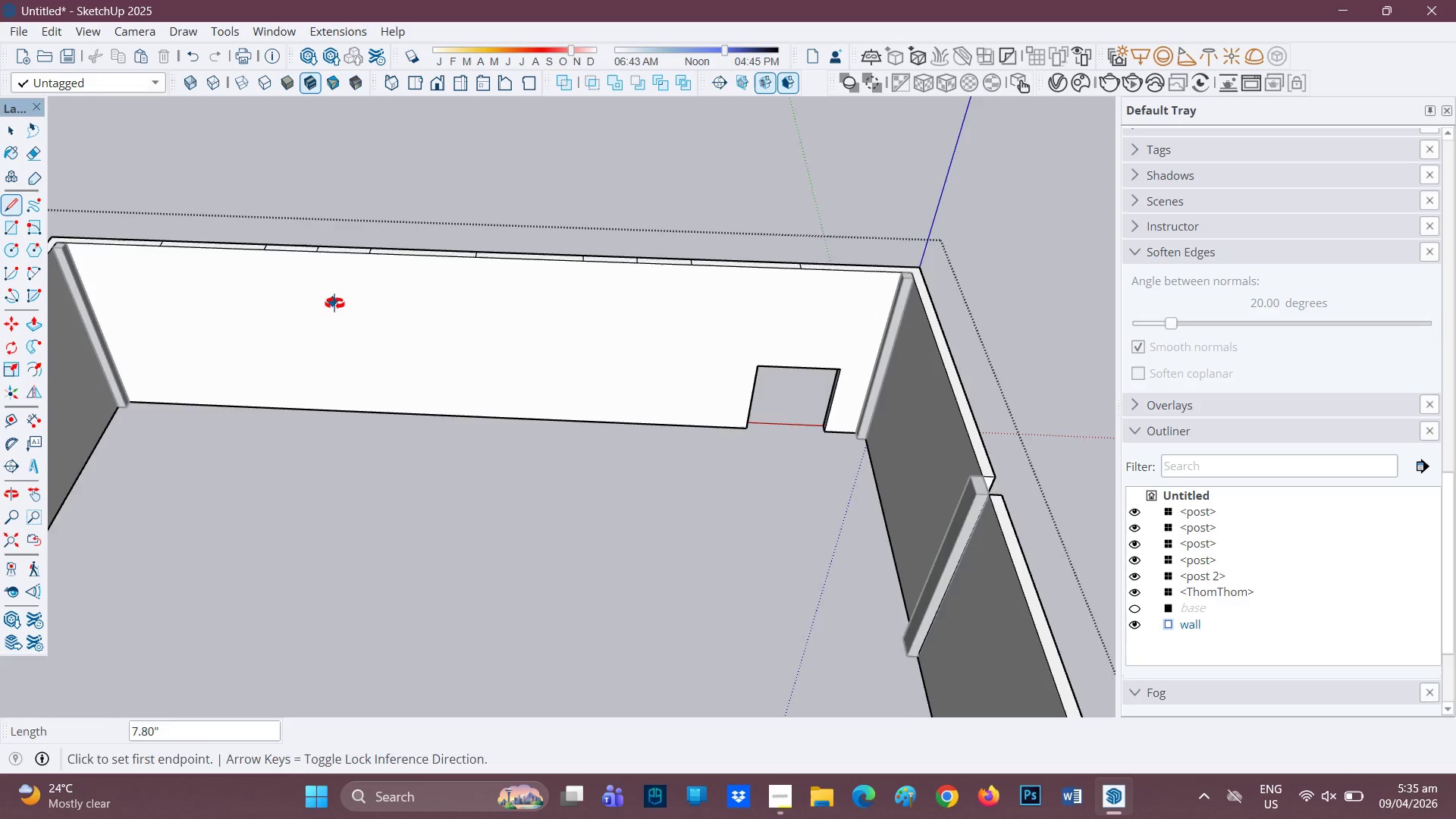 
left_click([340, 256])
 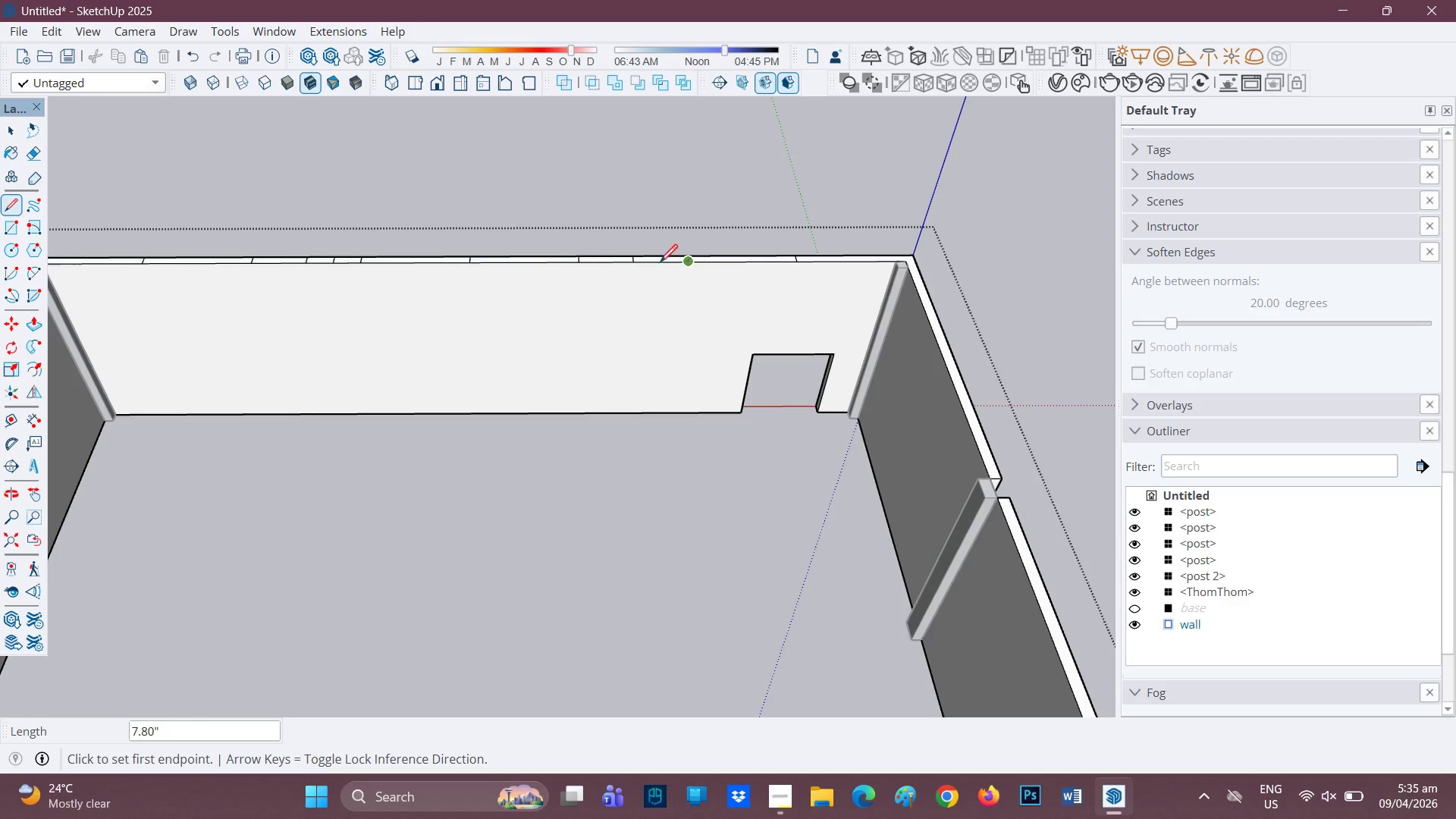 
mouse_move([620, 262])
 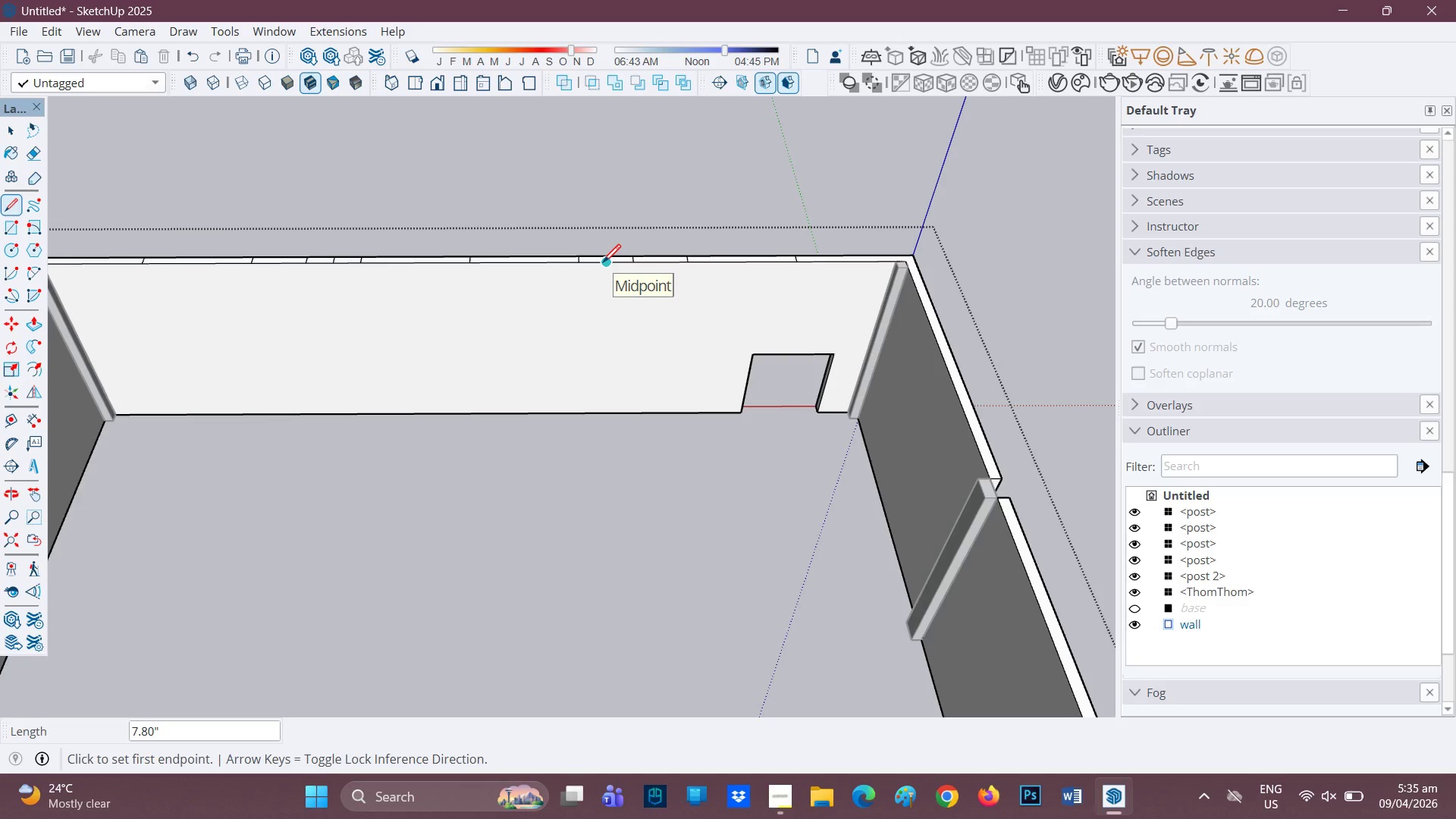 
left_click([603, 264])
 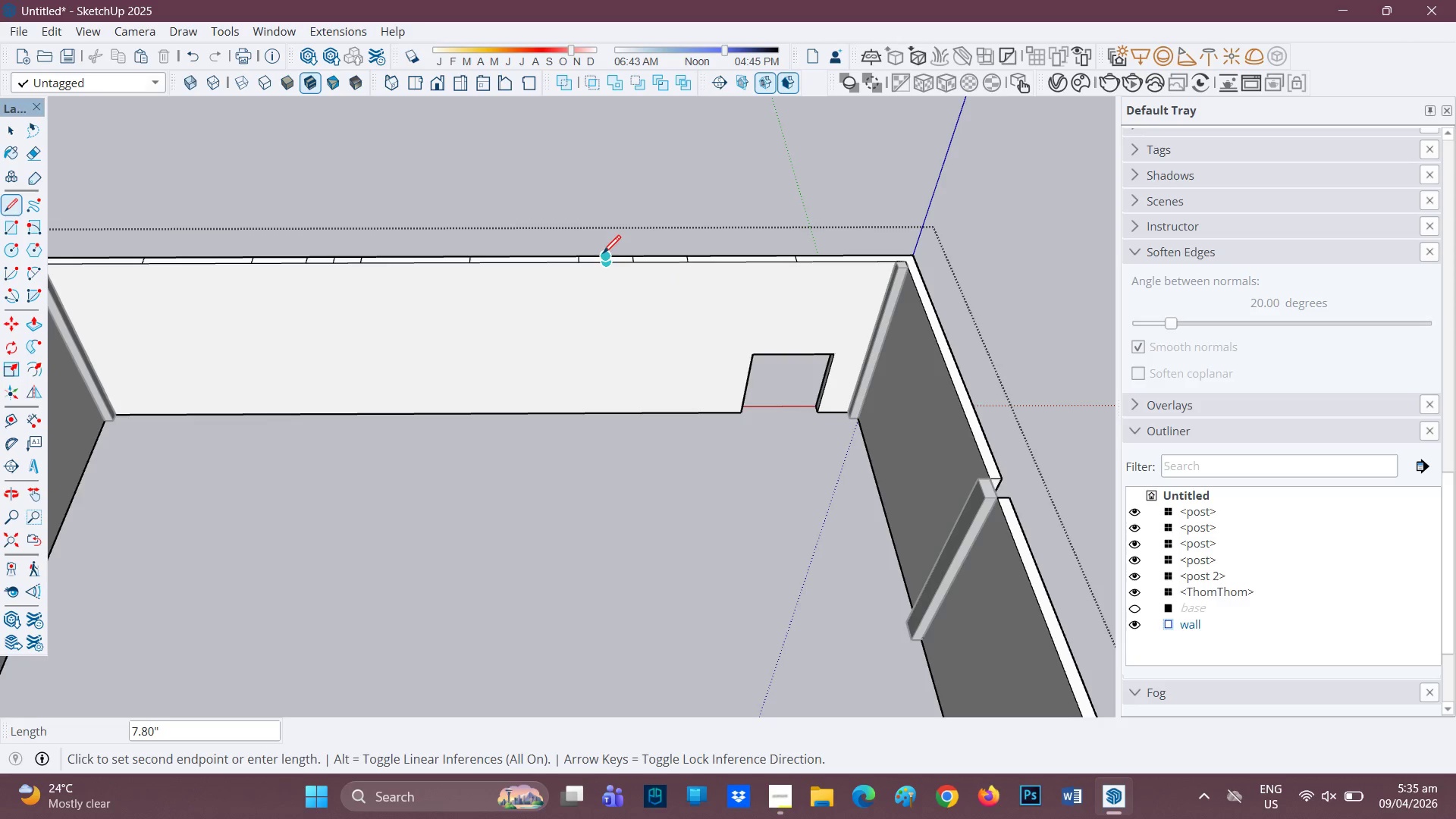 
left_click([603, 255])
 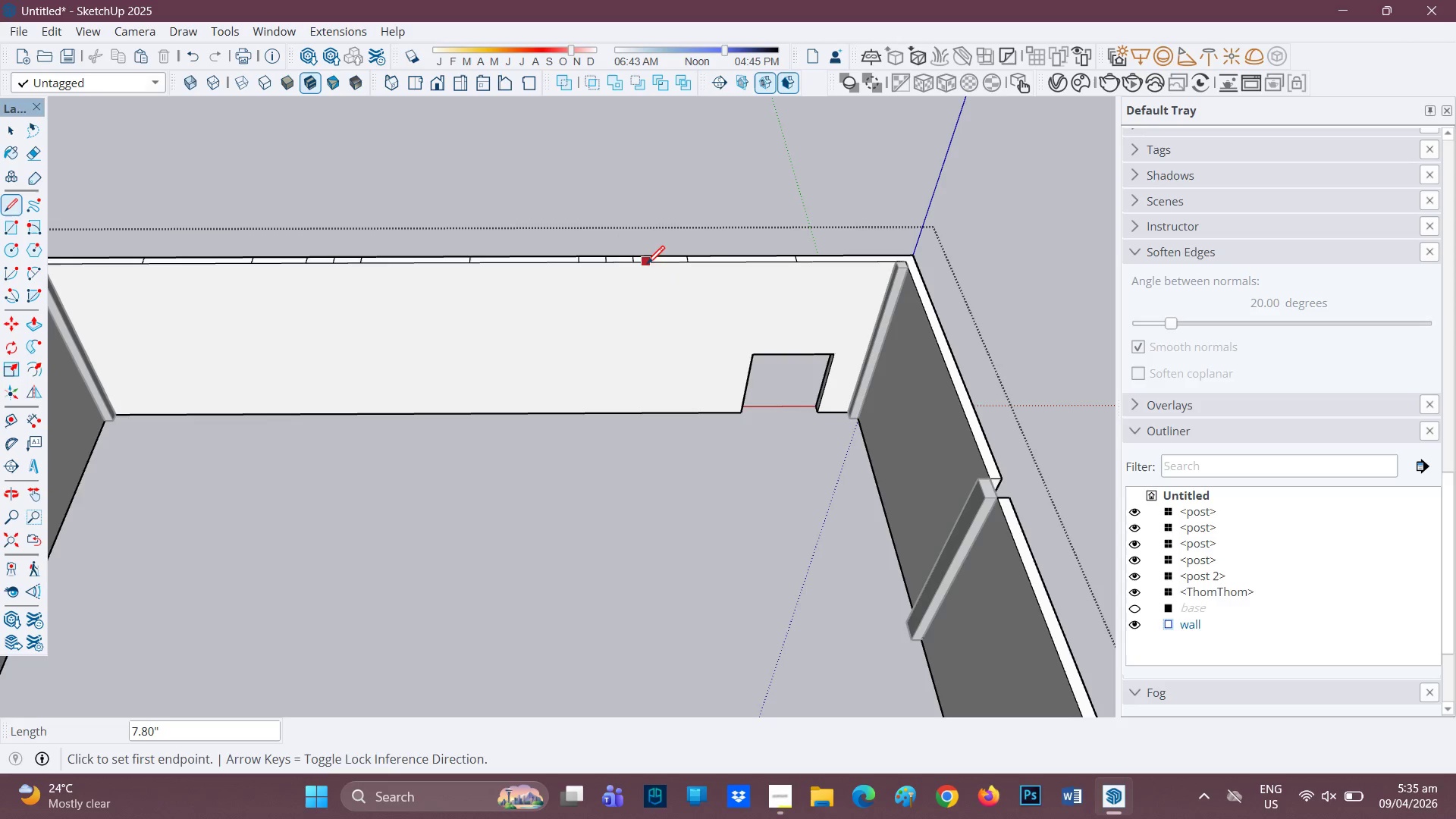 
mouse_move([635, 265])
 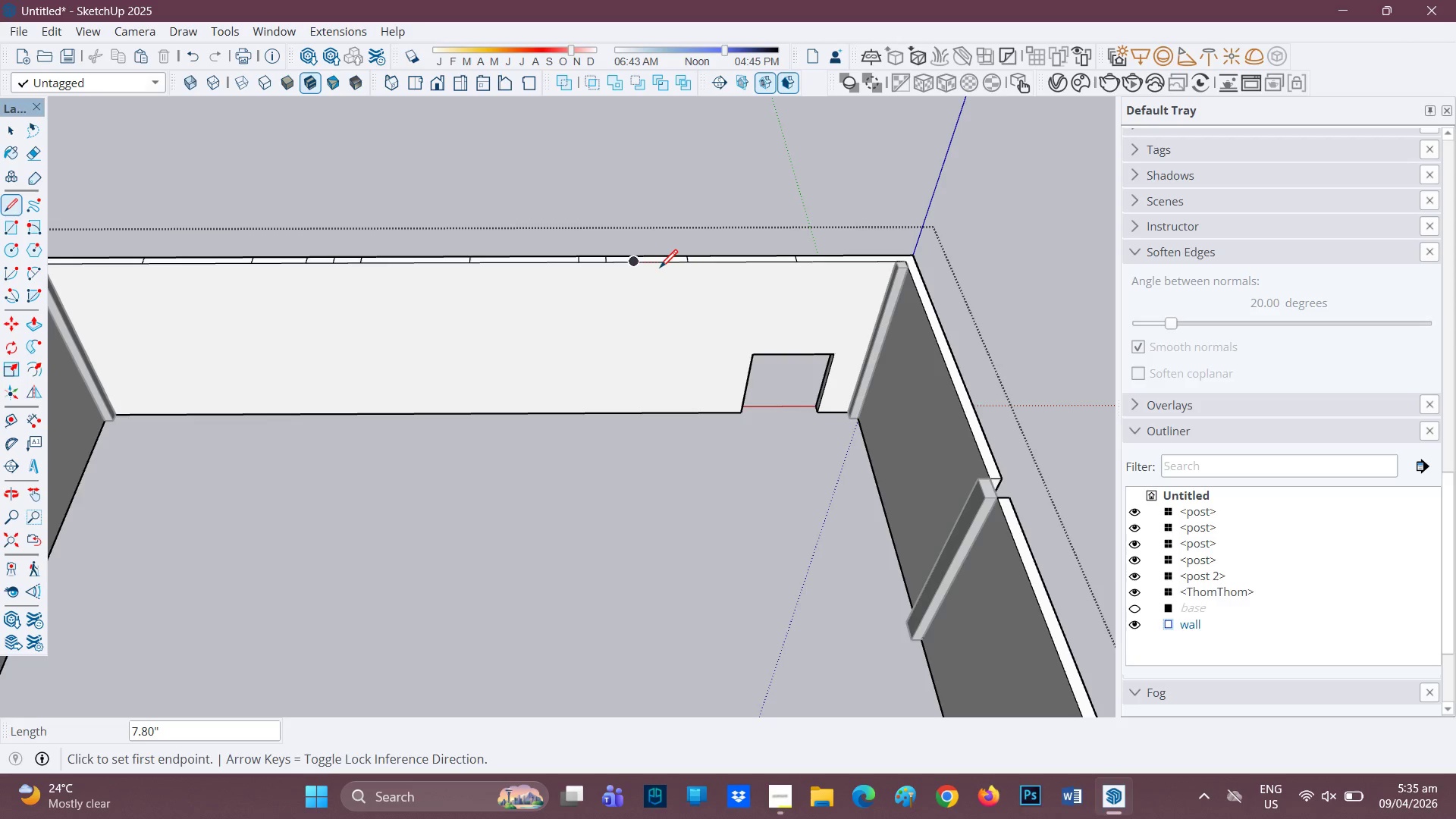 
scroll: coordinate [655, 271], scroll_direction: up, amount: 1.0
 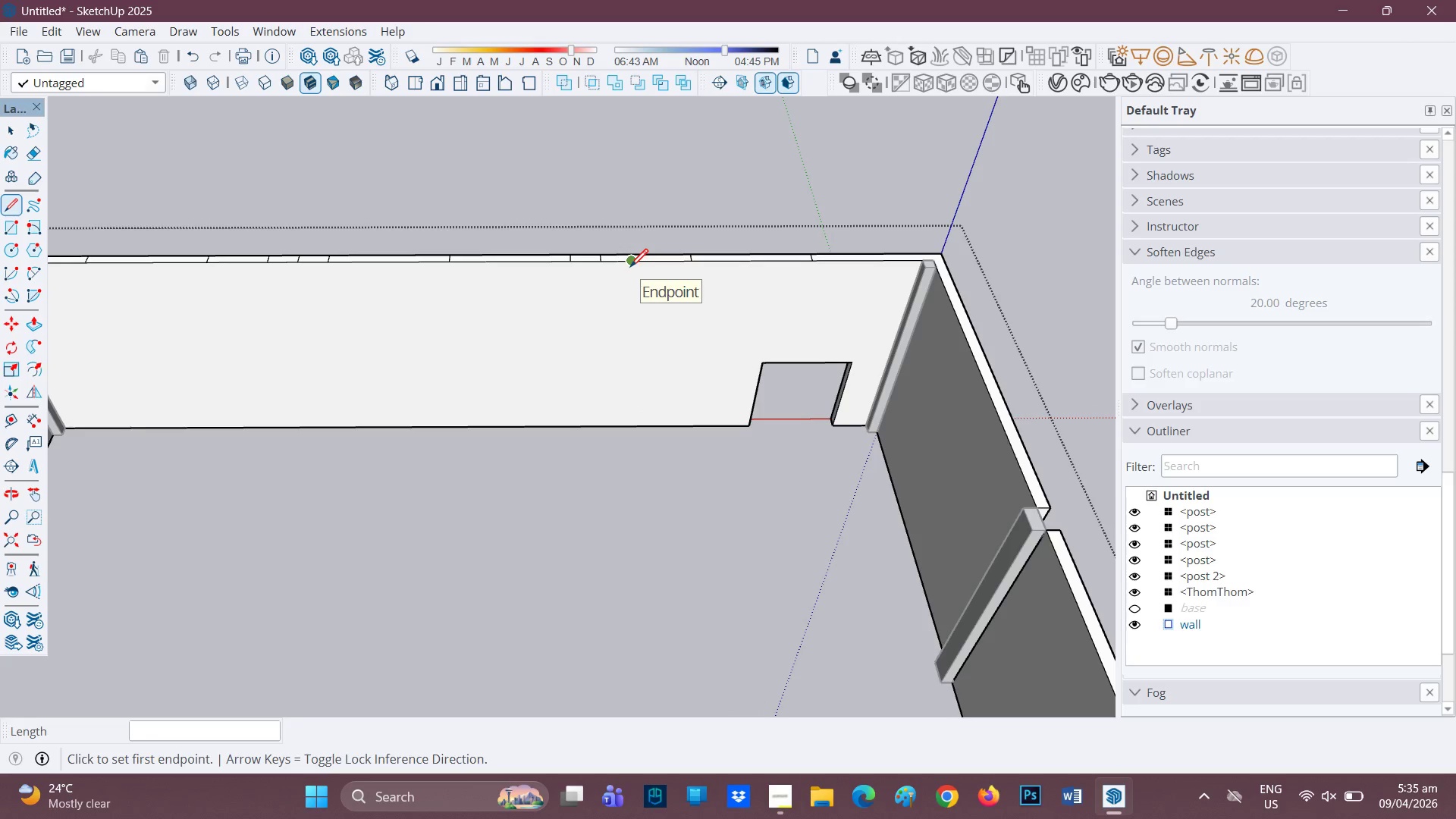 
left_click([630, 268])
 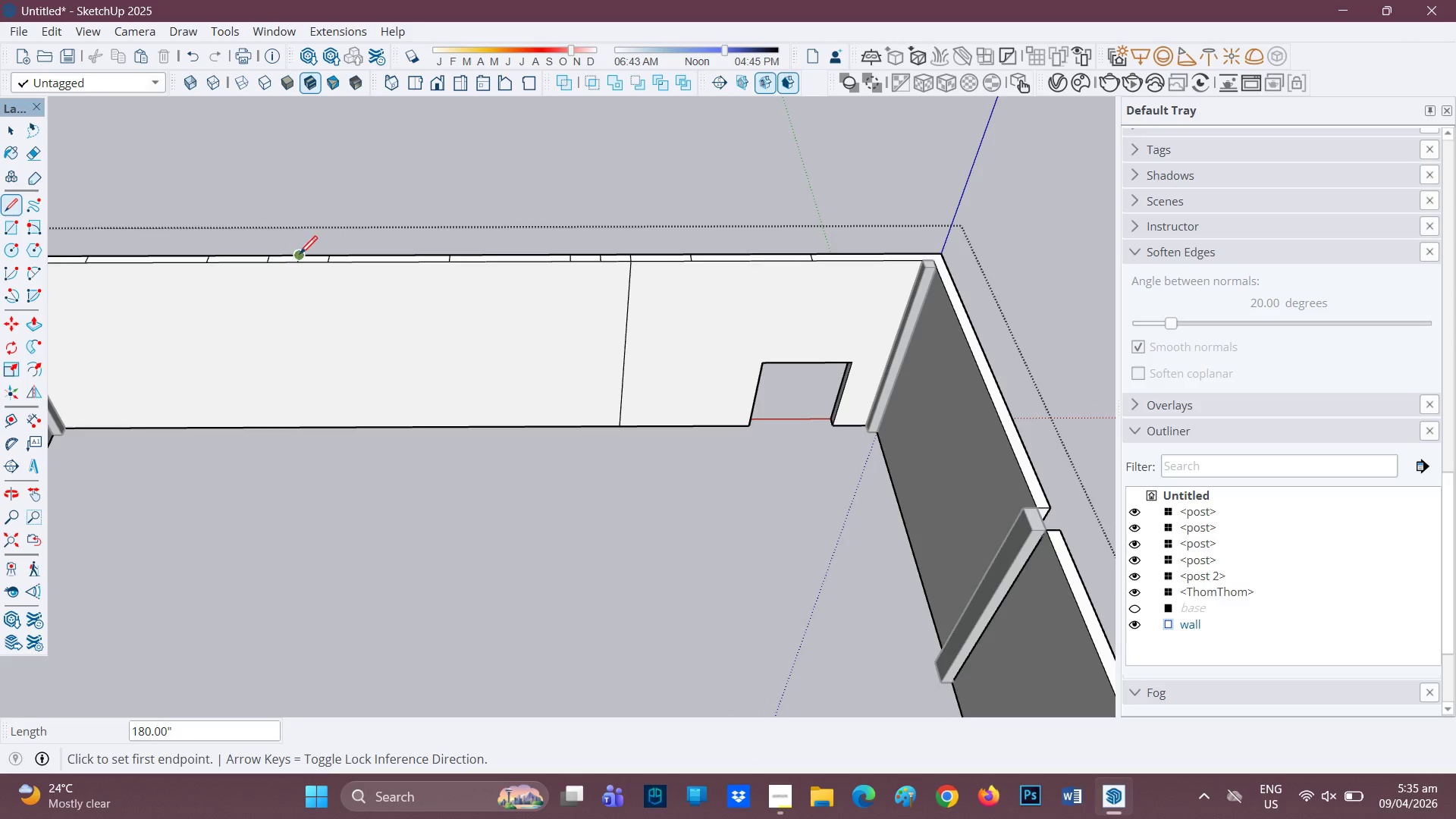 
left_click([300, 263])
 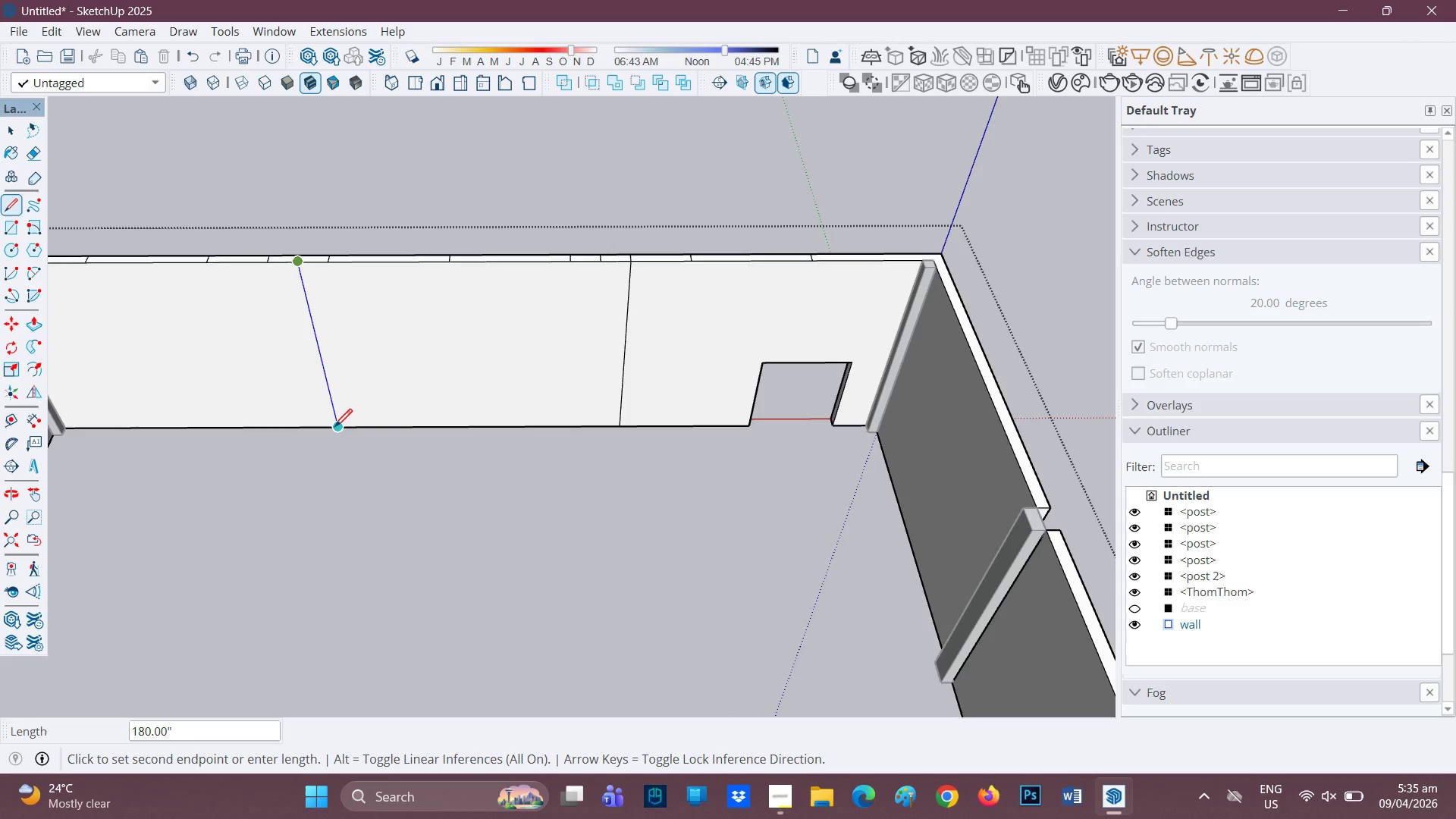 
left_click([337, 428])
 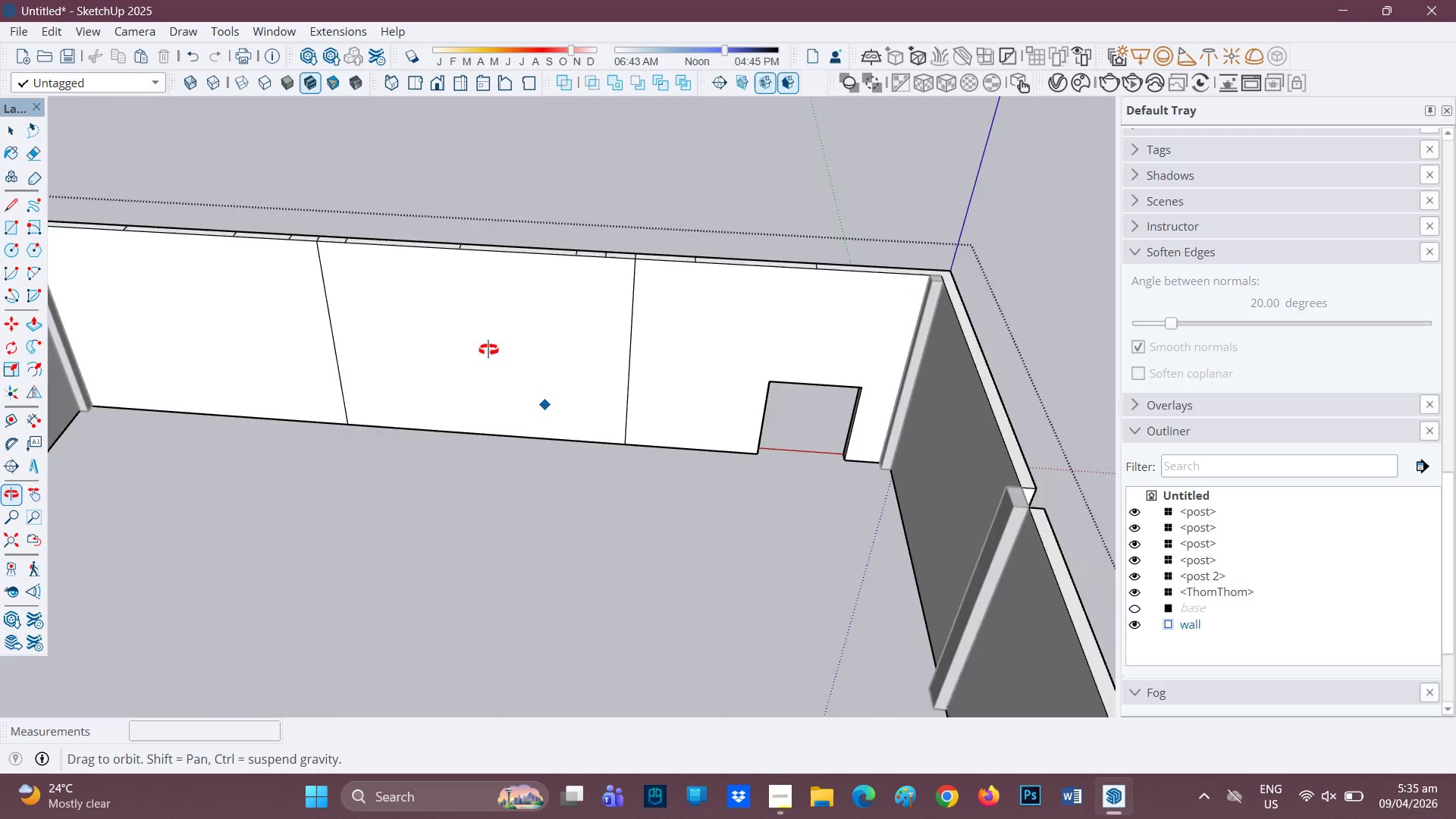 
scroll: coordinate [385, 259], scroll_direction: up, amount: 4.0
 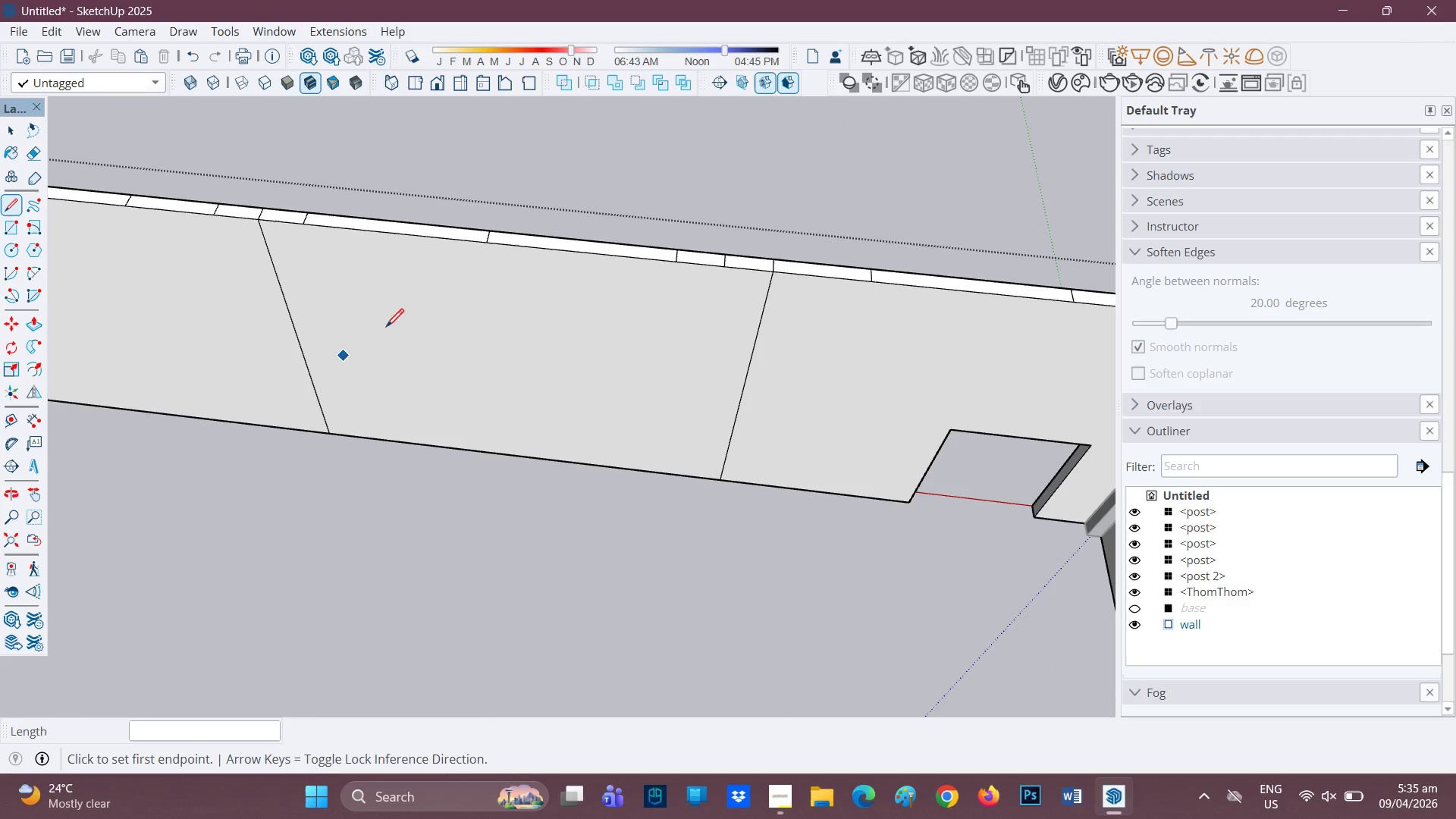 
key(H)
 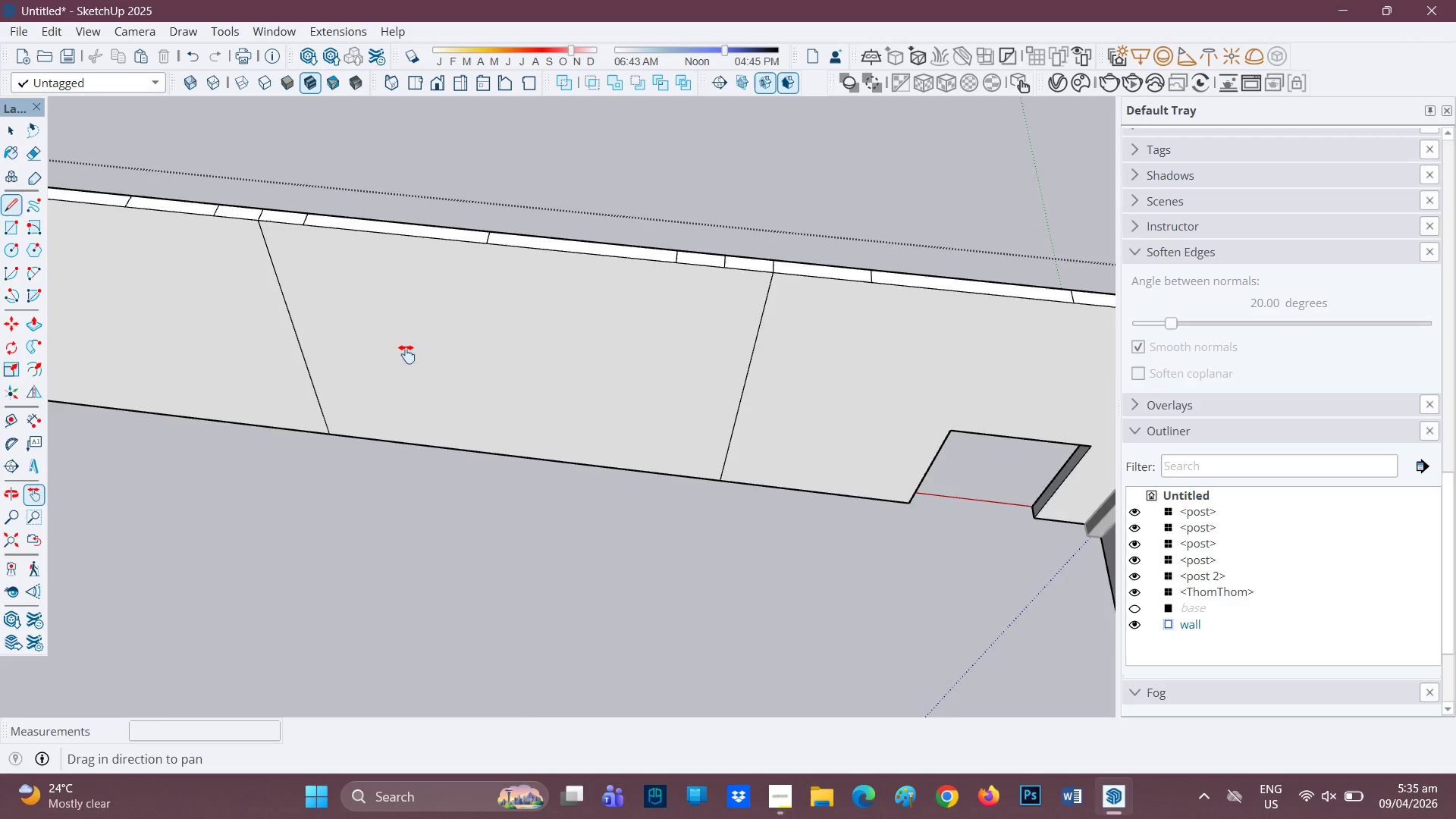 
left_click_drag(start_coordinate=[400, 331], to_coordinate=[428, 521])
 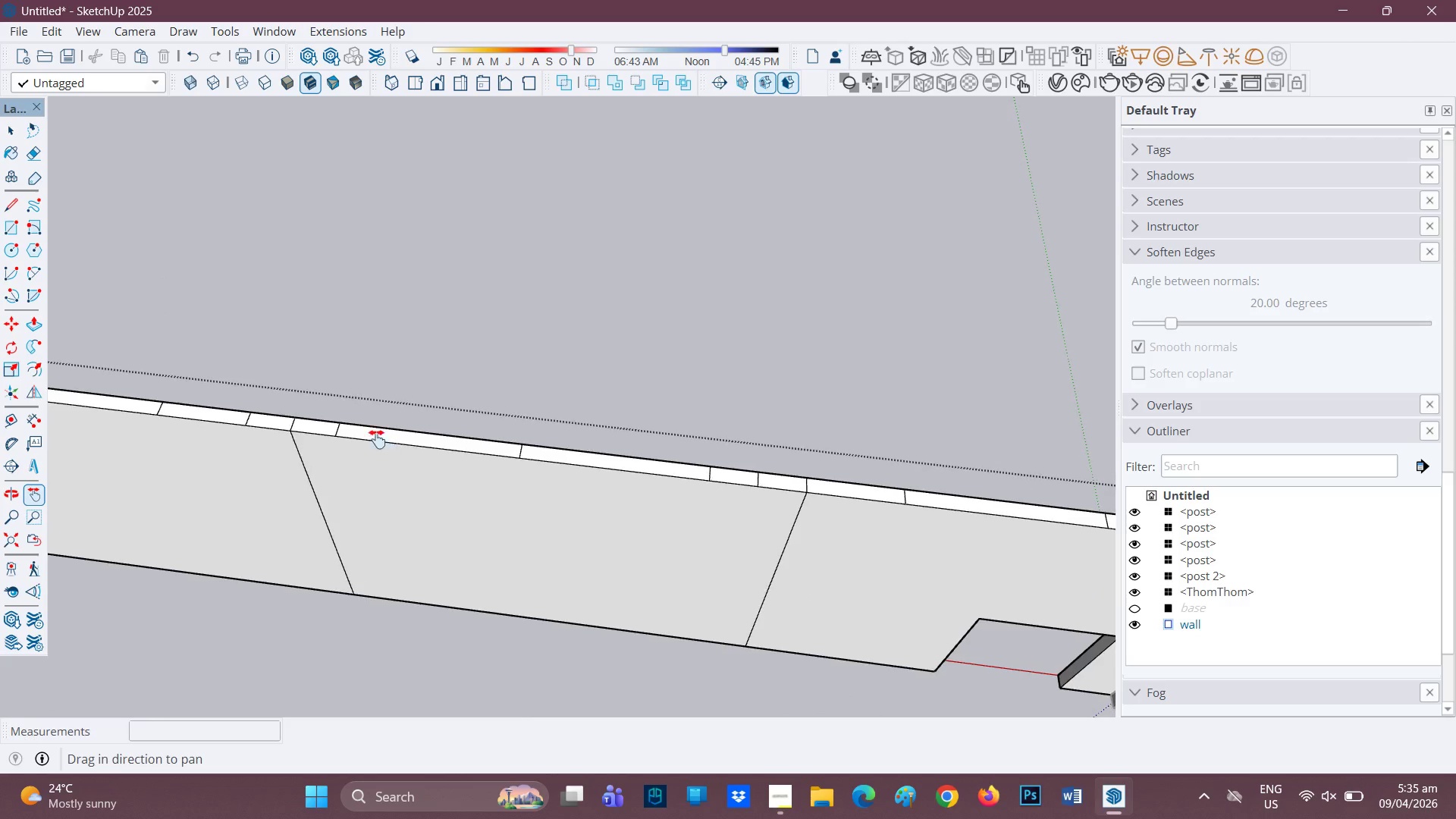 
scroll: coordinate [375, 430], scroll_direction: up, amount: 2.0
 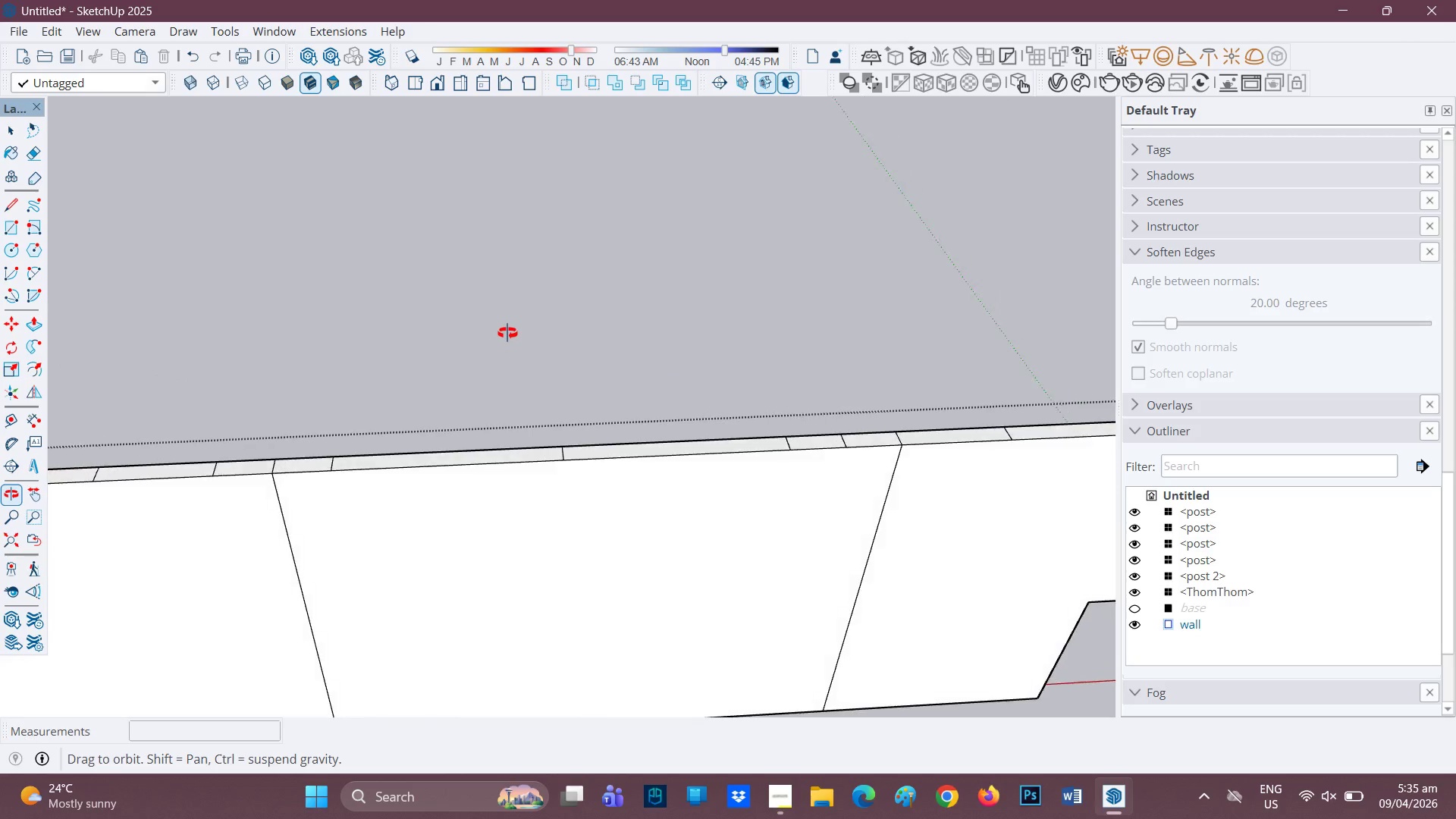 
scroll: coordinate [520, 551], scroll_direction: down, amount: 12.0
 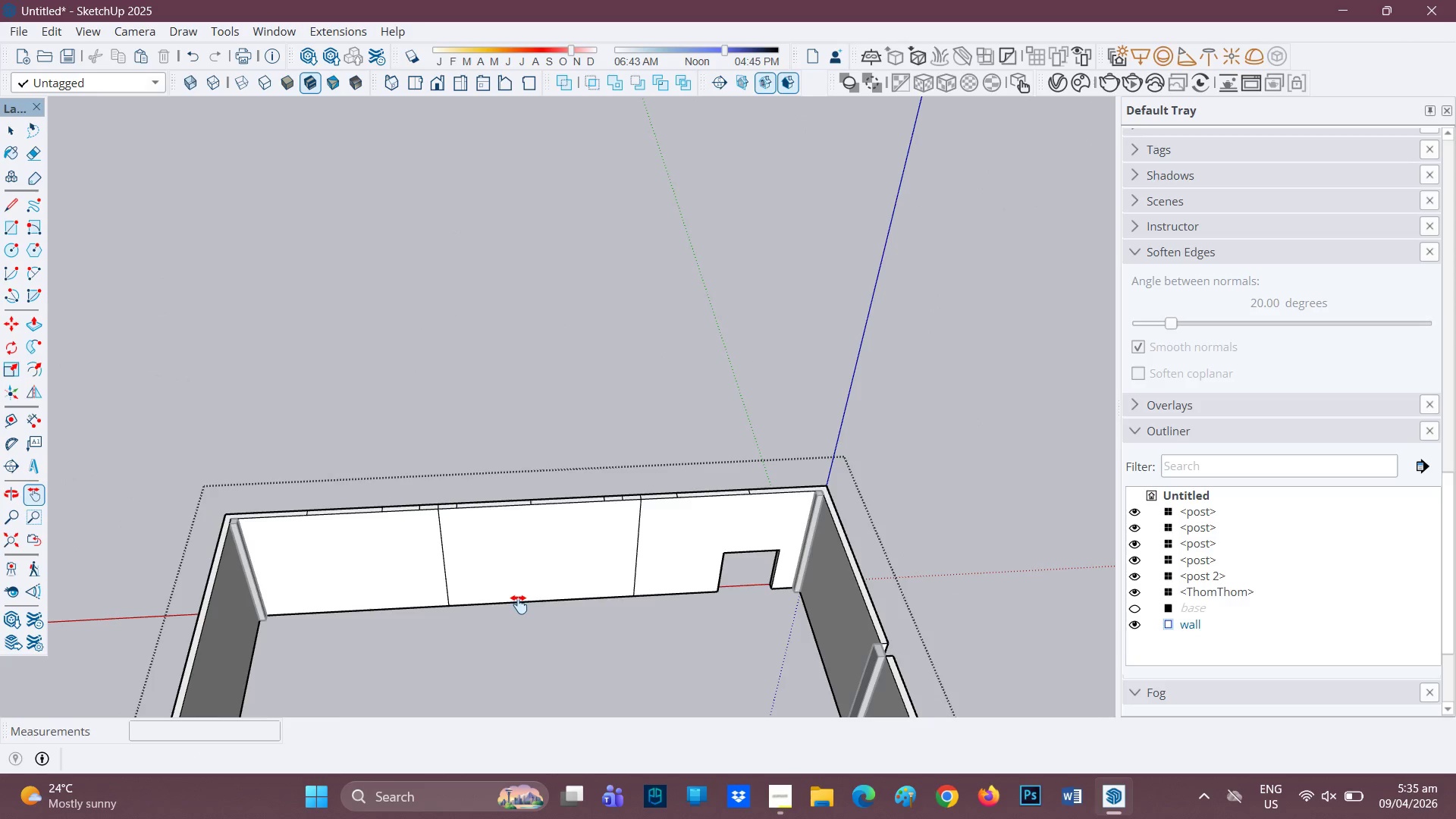 
key(H)
 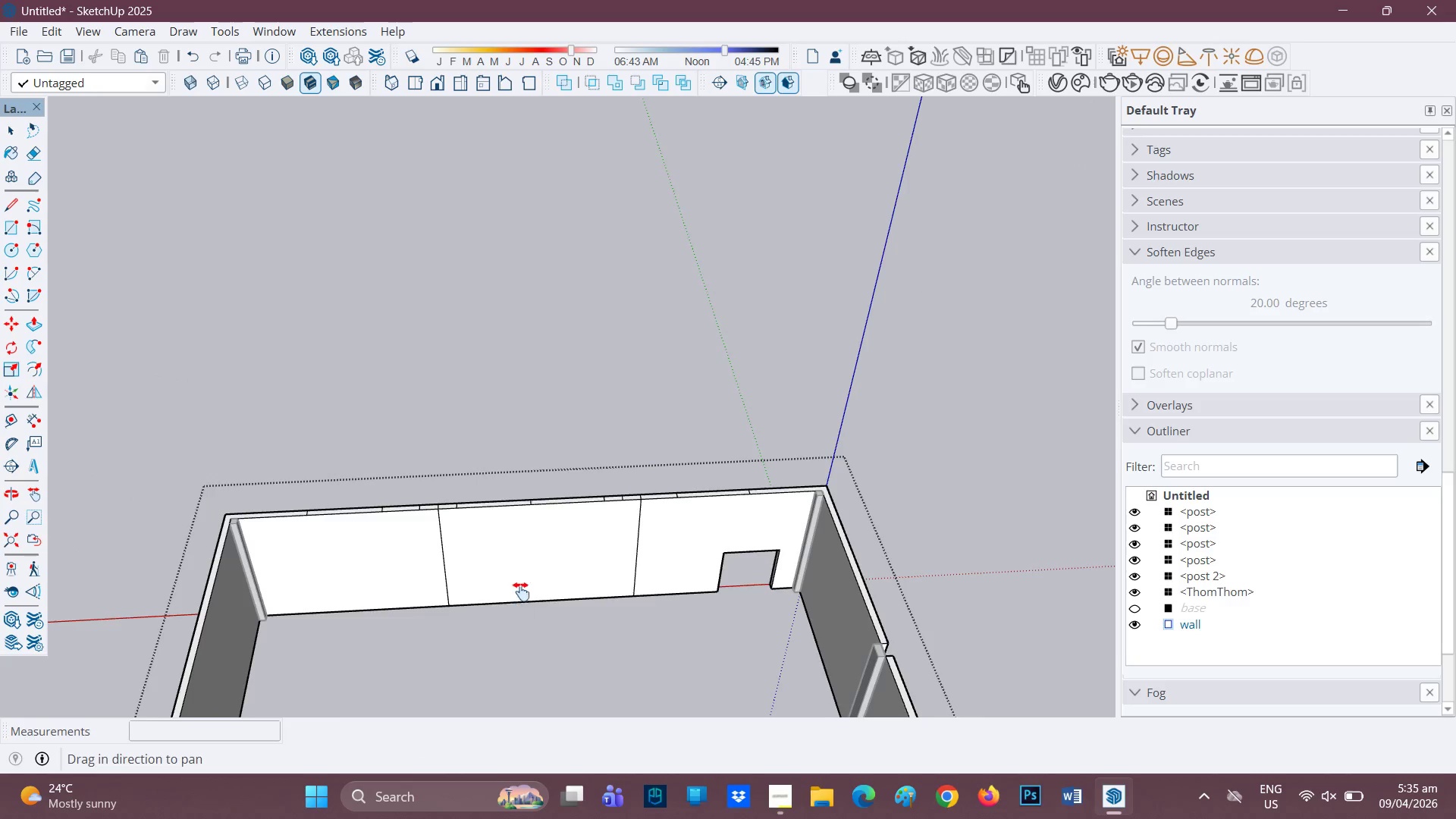 
left_click_drag(start_coordinate=[519, 598], to_coordinate=[485, 281])
 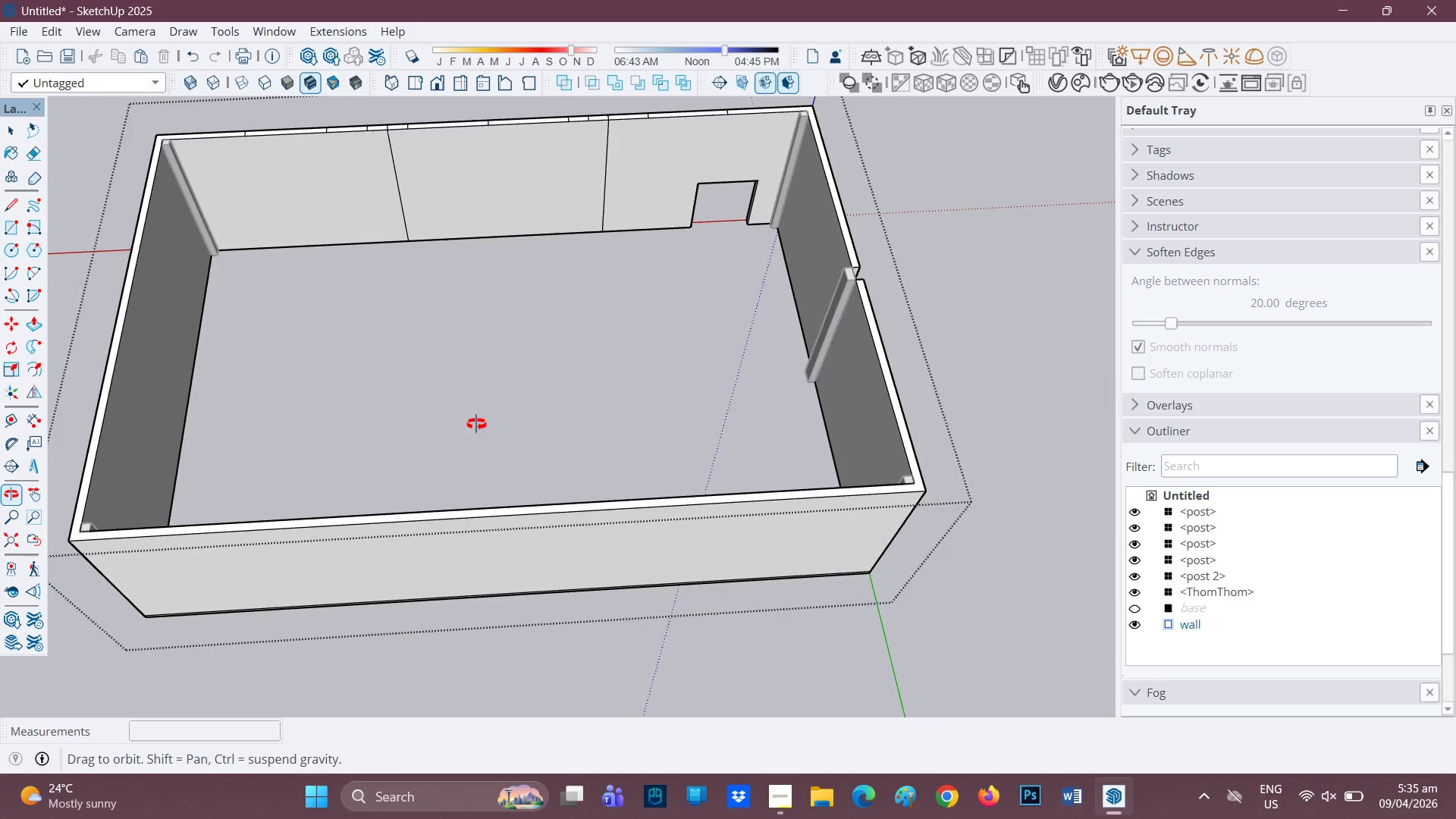 
scroll: coordinate [495, 359], scroll_direction: down, amount: 2.0
 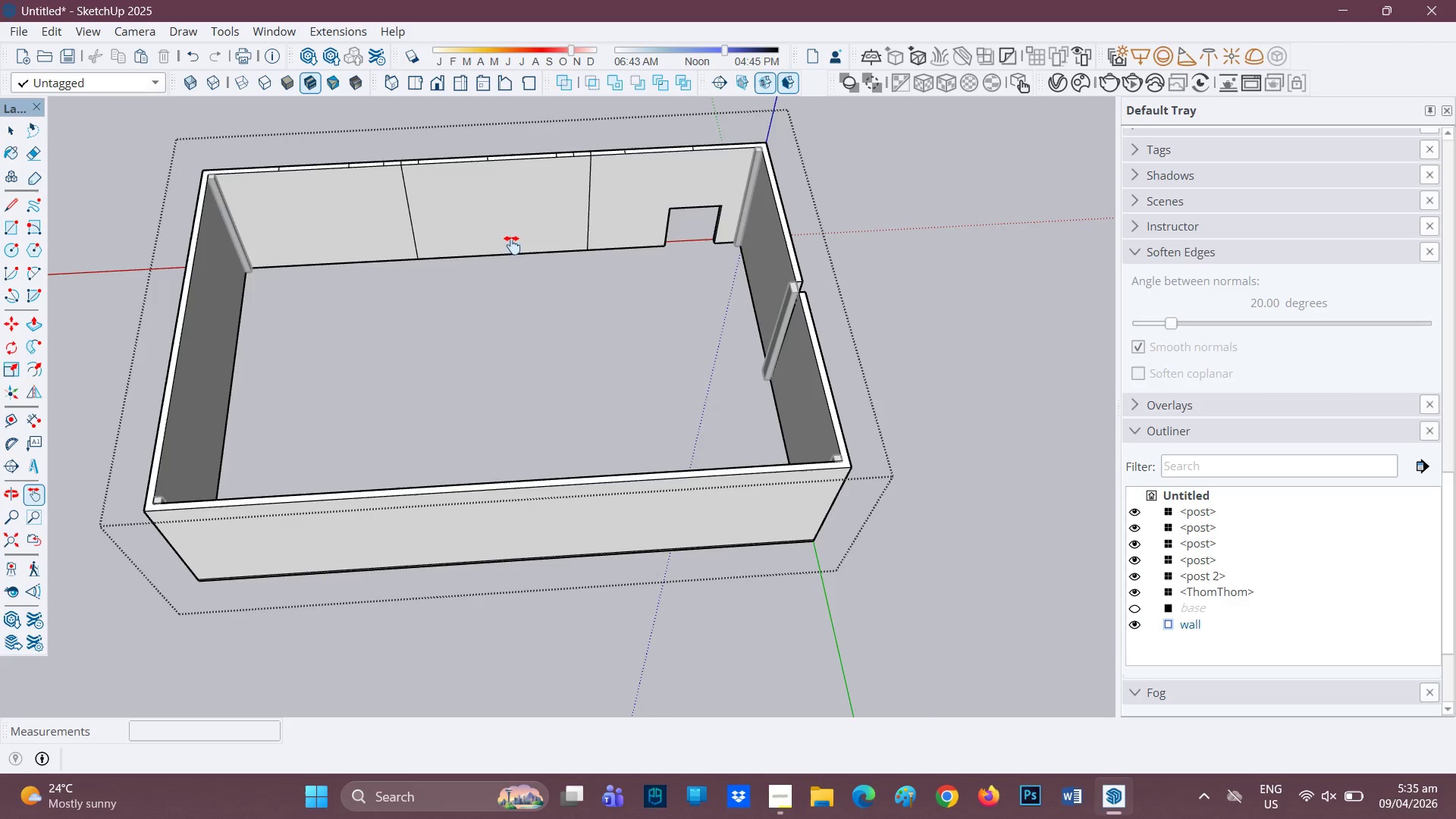 
key(L)
 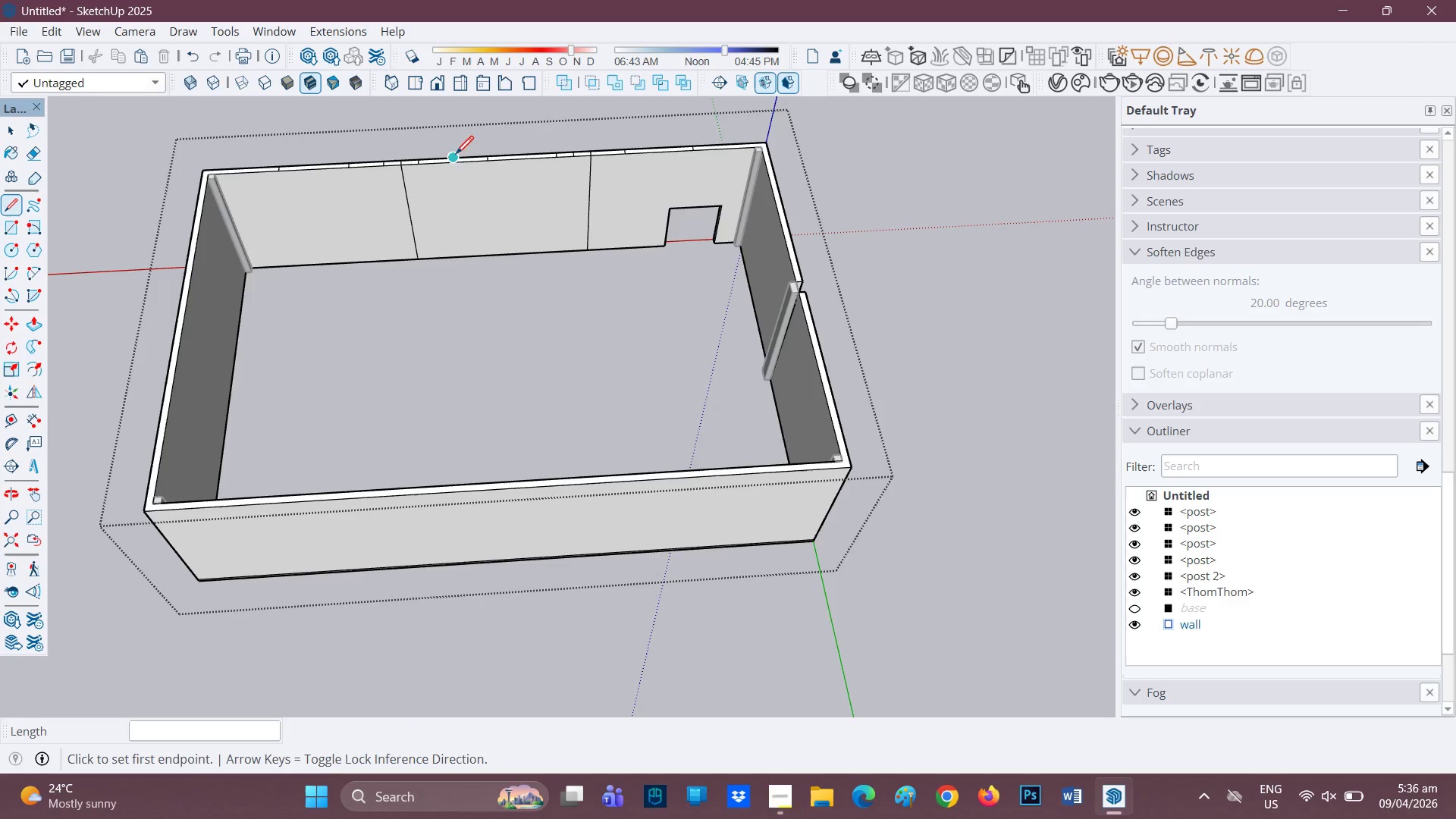 
mouse_move([487, 173])
 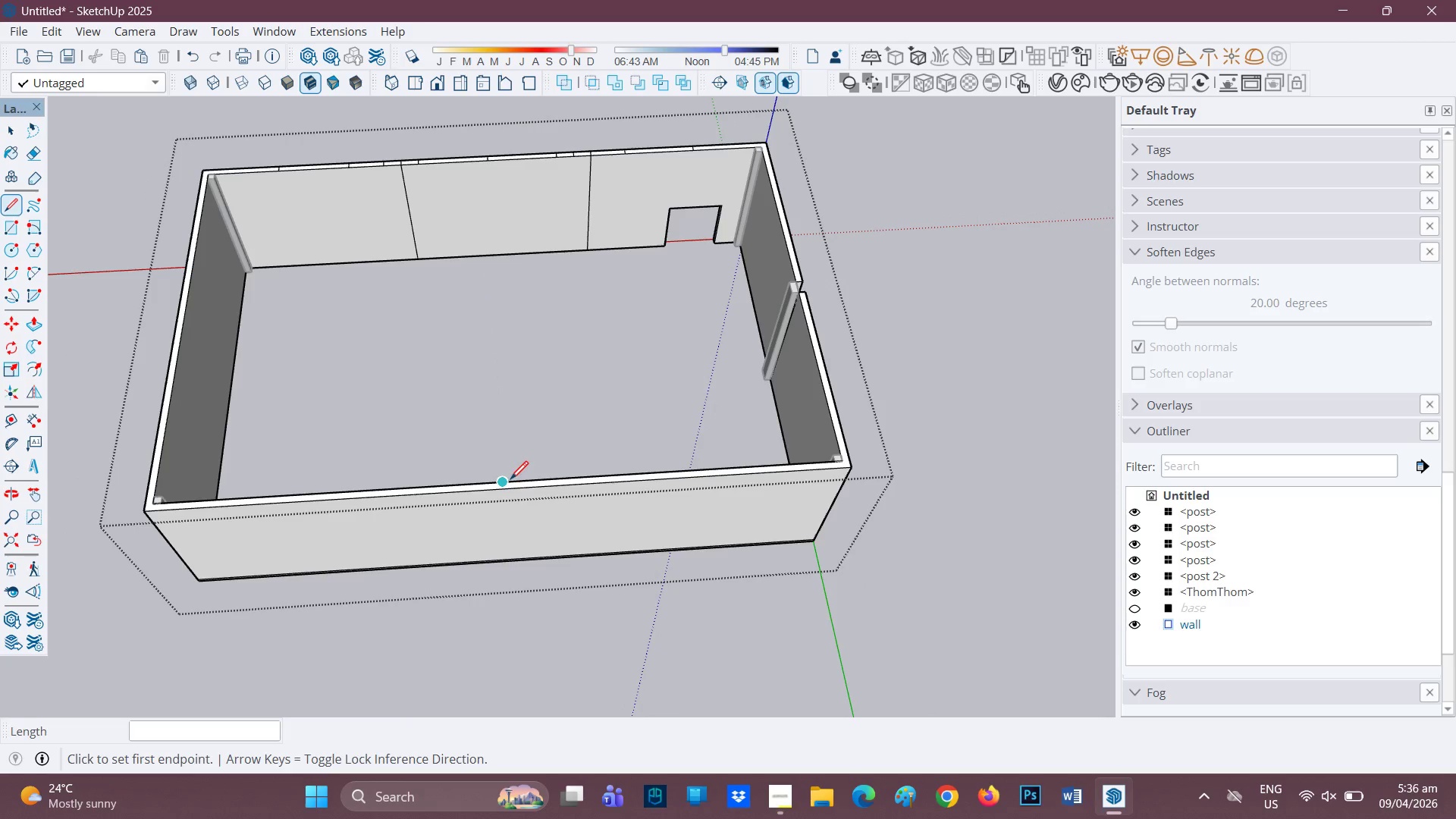 
left_click([510, 480])
 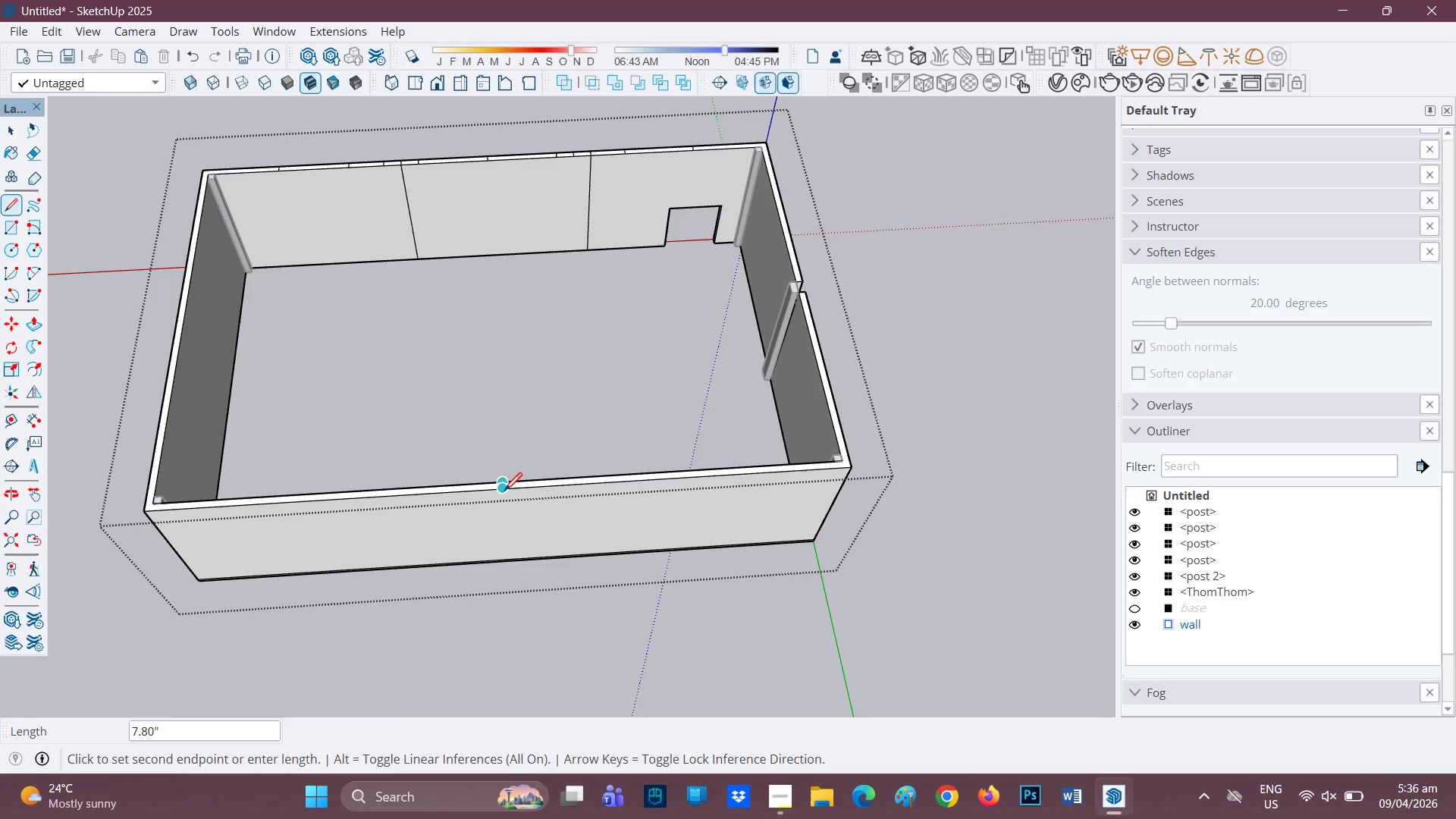 
left_click([504, 492])
 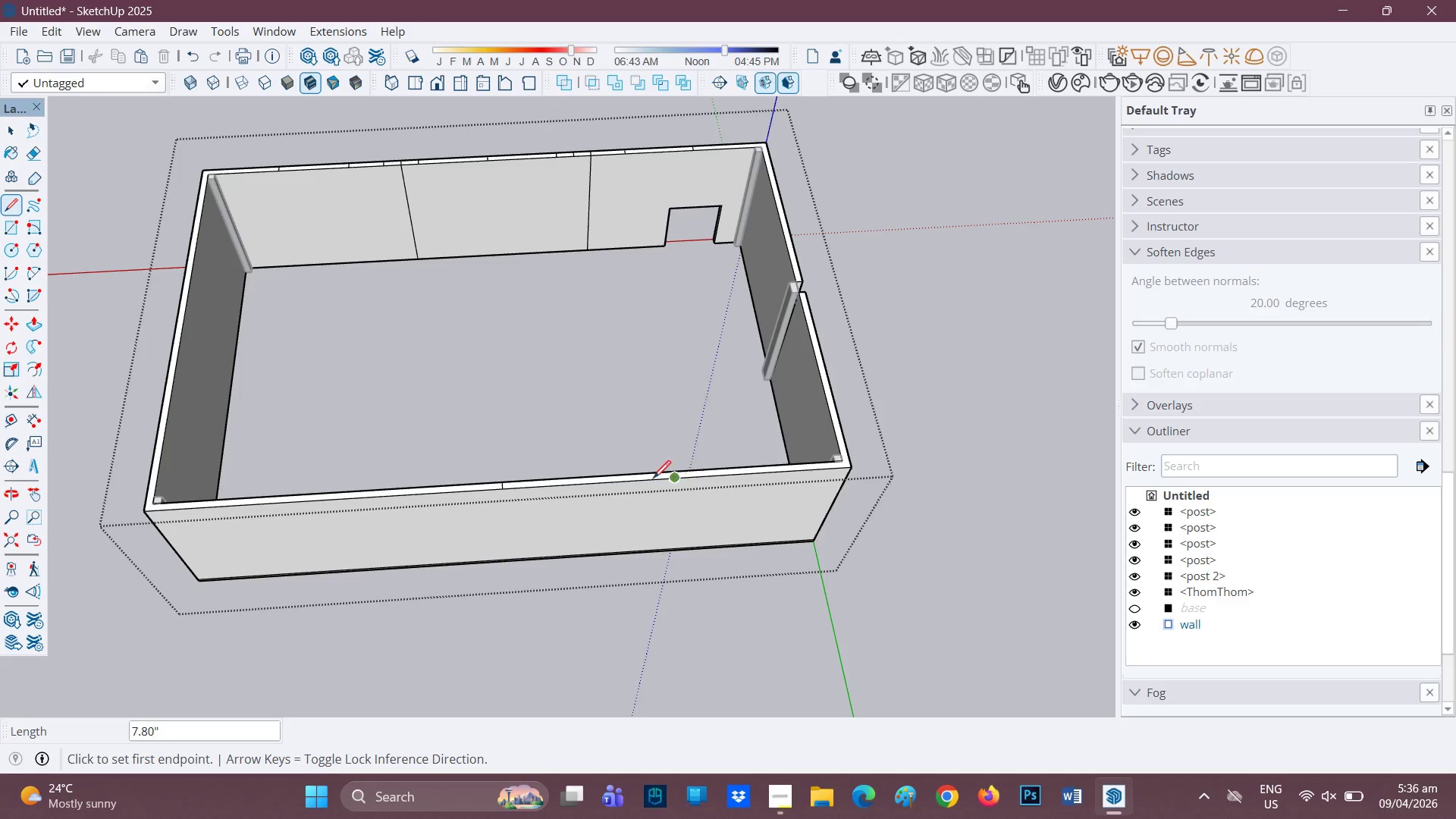 
wait(8.33)
 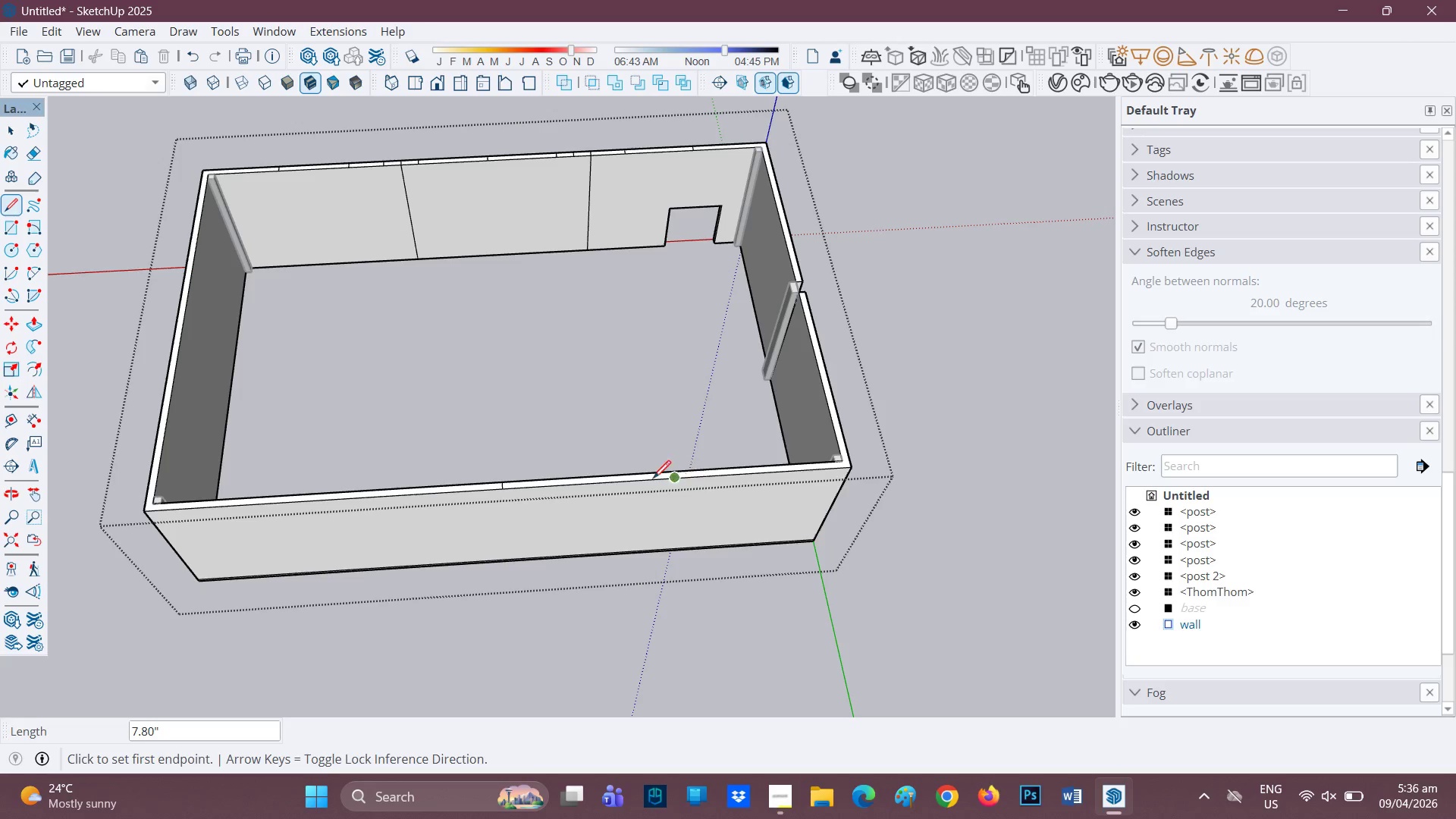 
left_click([408, 490])
 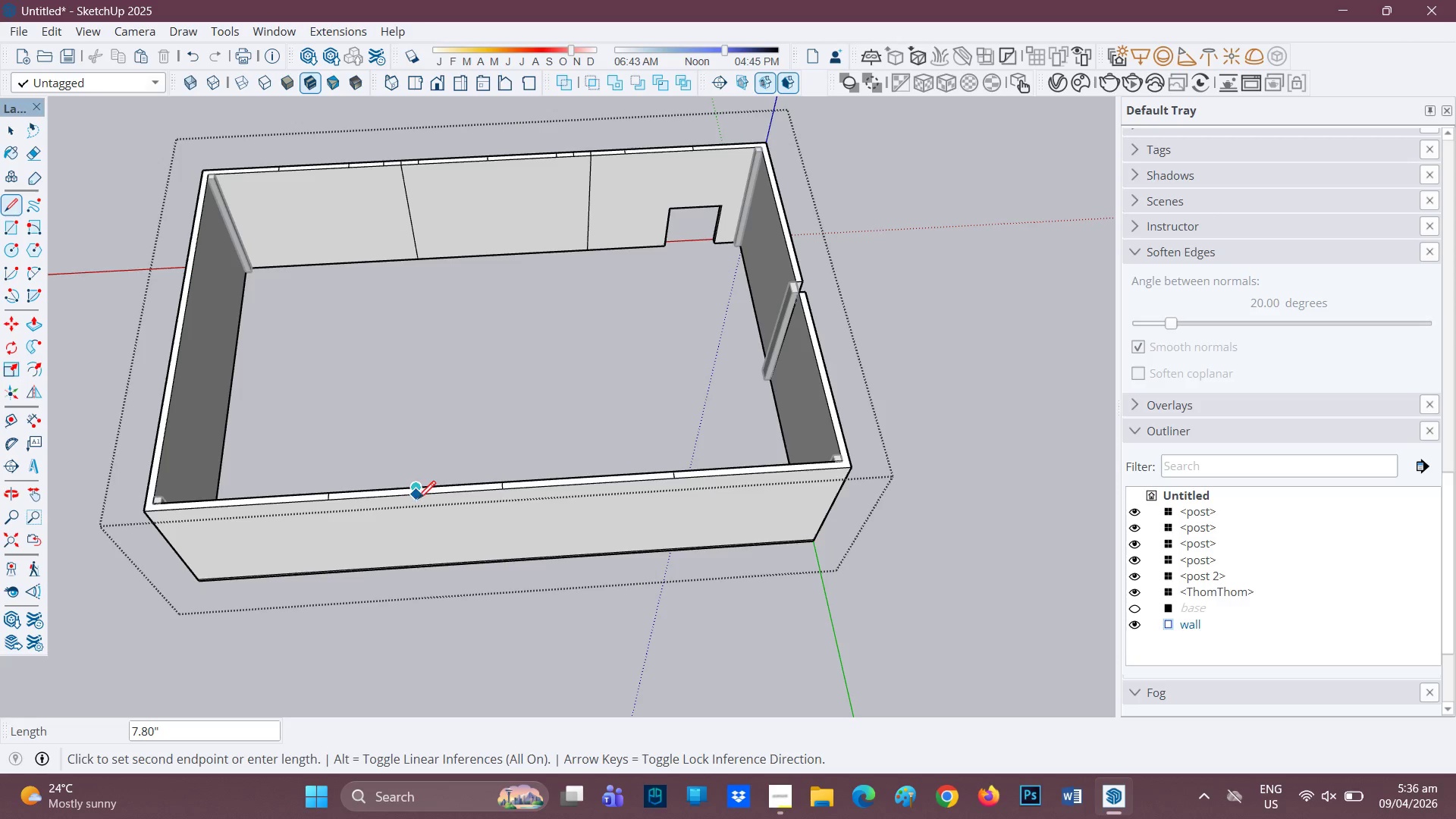 
left_click([418, 500])
 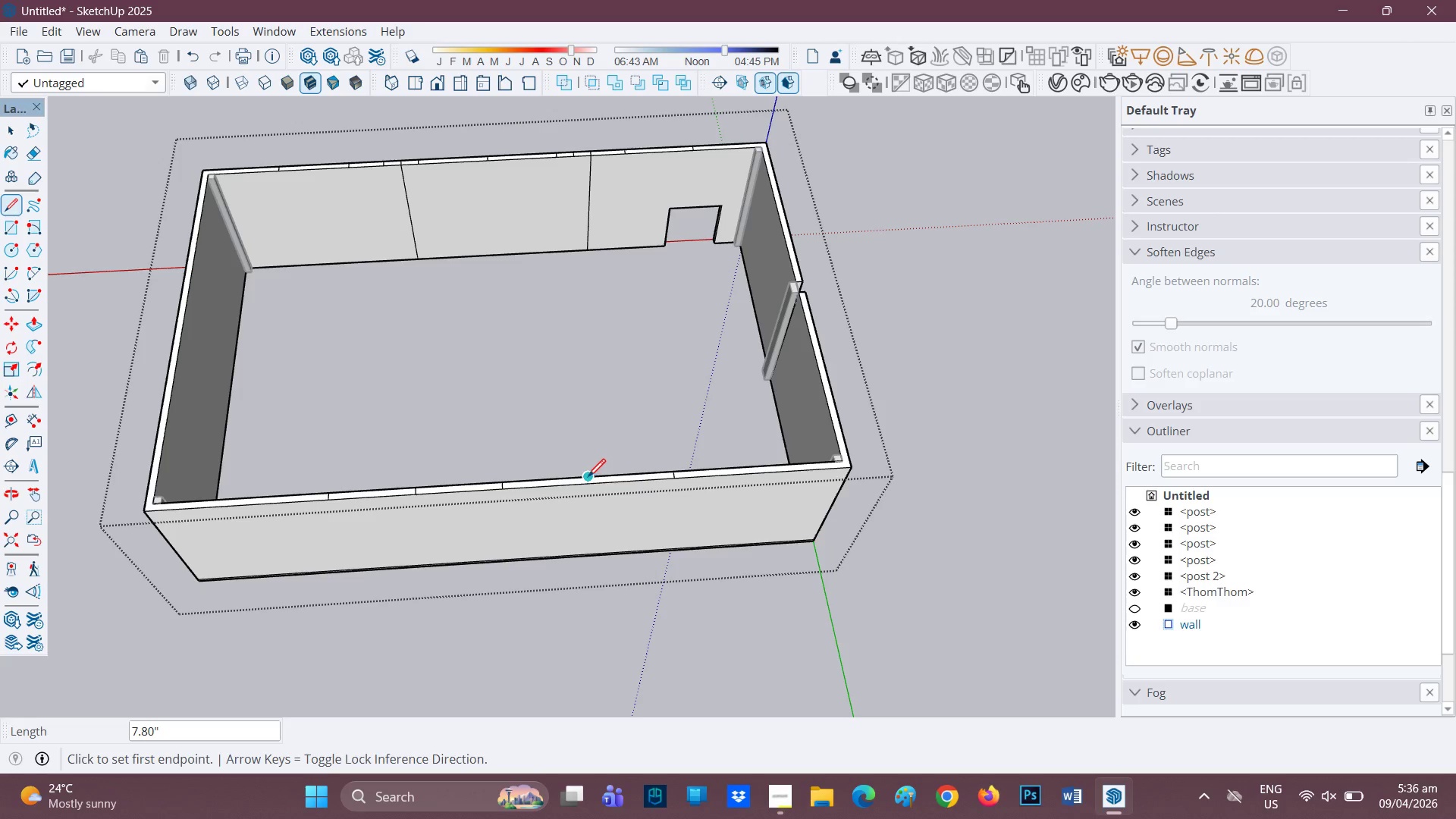 
left_click([586, 479])
 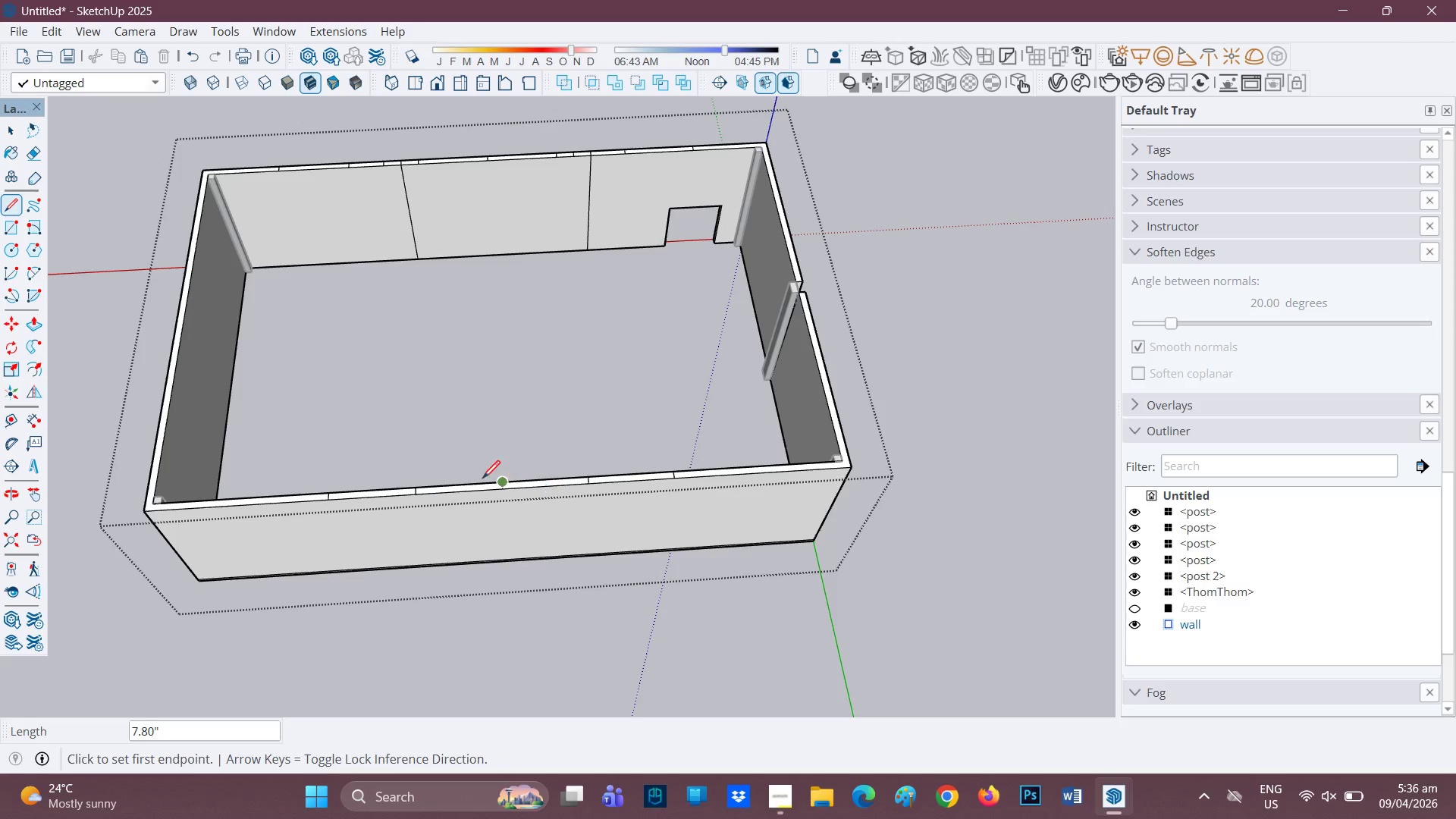 
mouse_move([424, 485])
 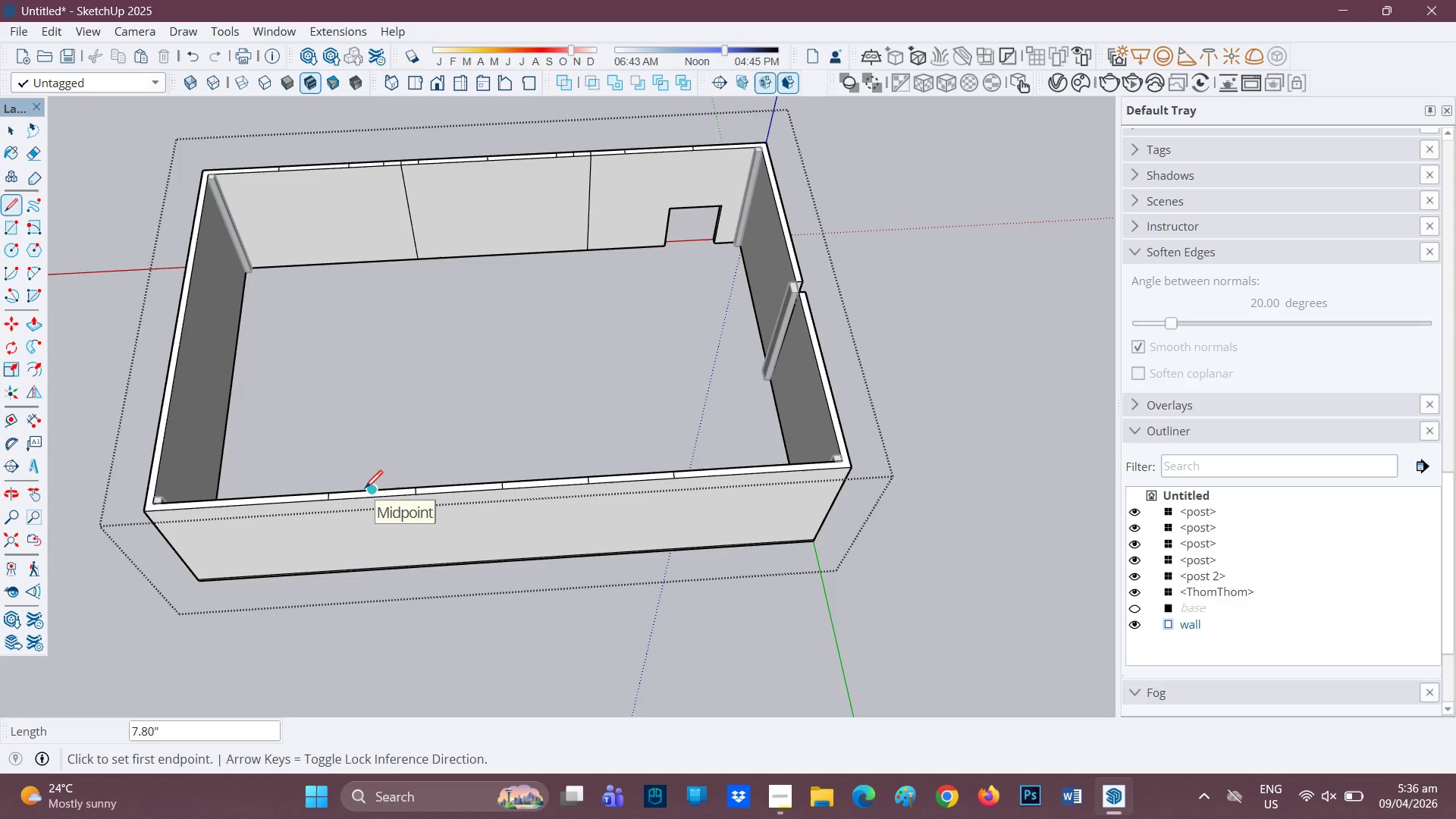 
left_click([365, 490])
 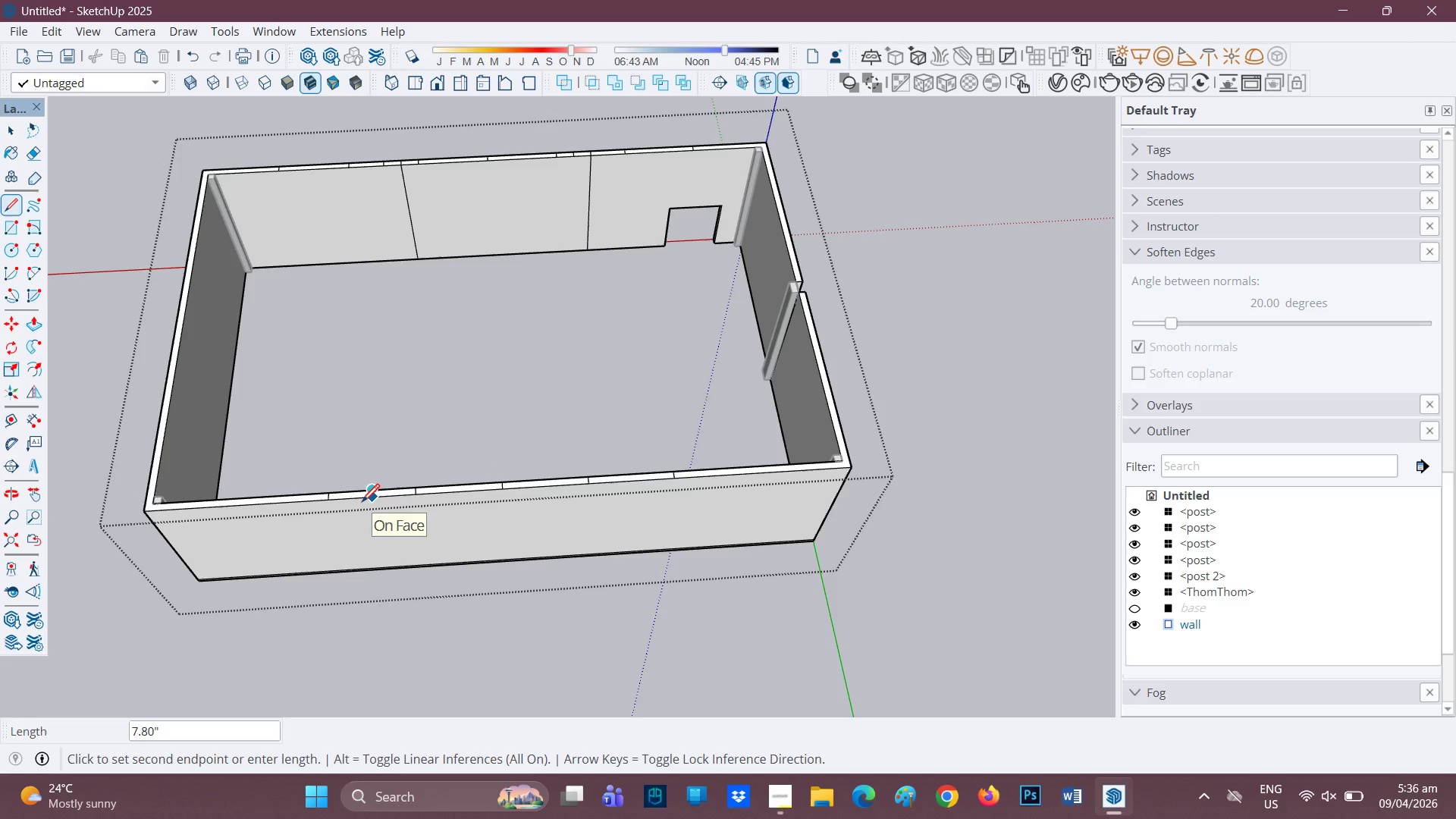 
left_click([362, 504])
 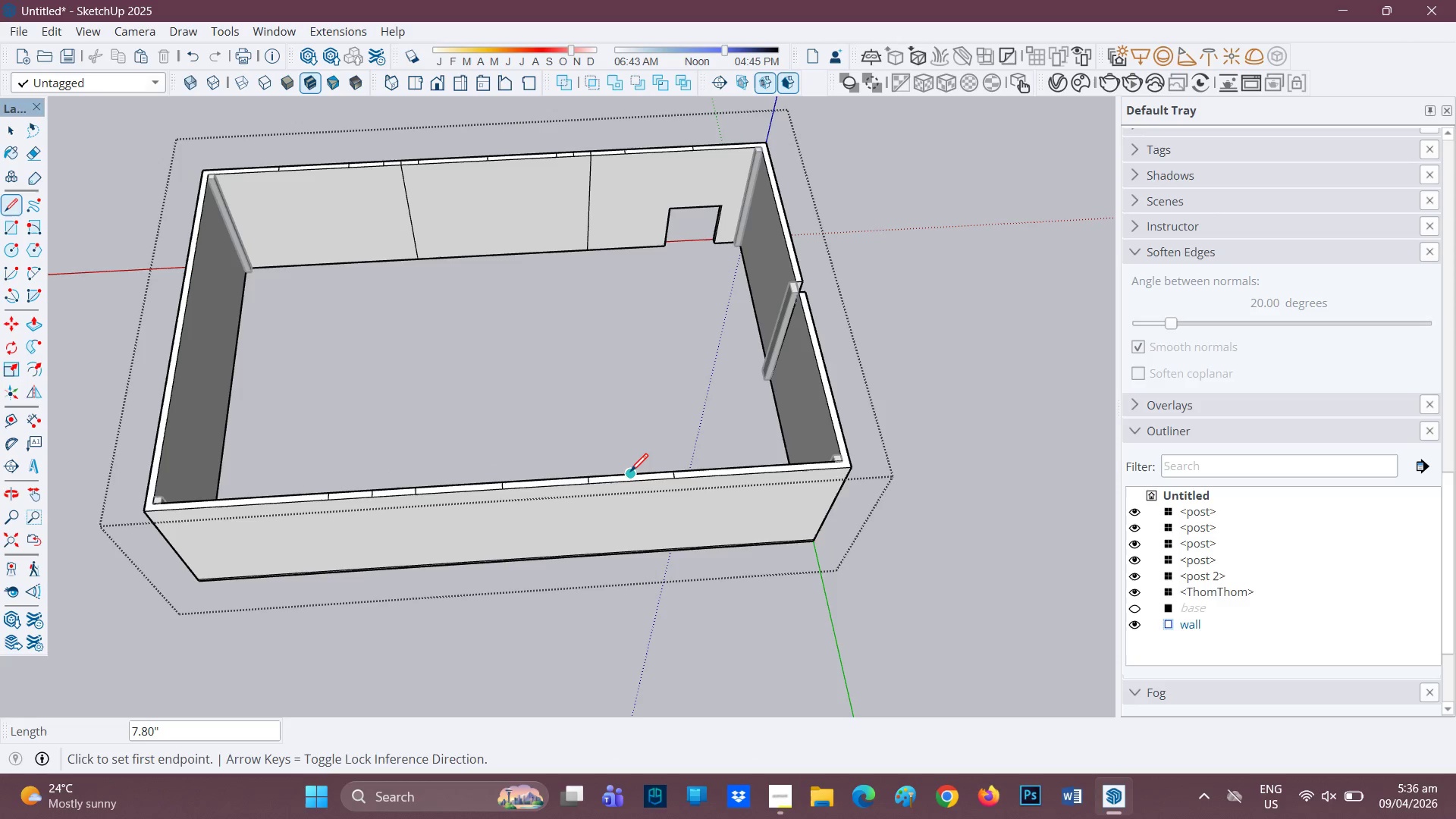 
left_click_drag(start_coordinate=[629, 475], to_coordinate=[629, 479])
 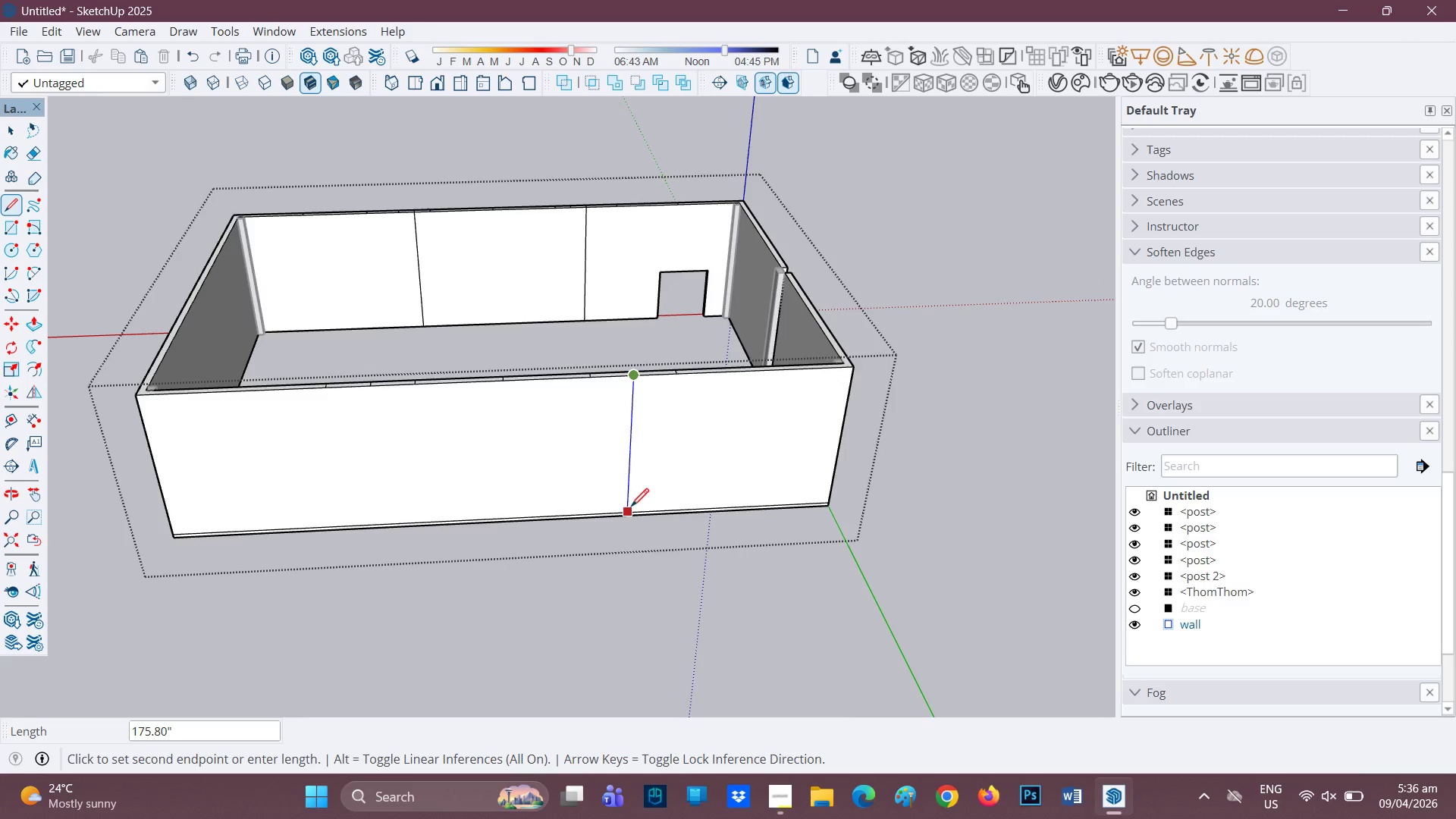 
wait(6.53)
 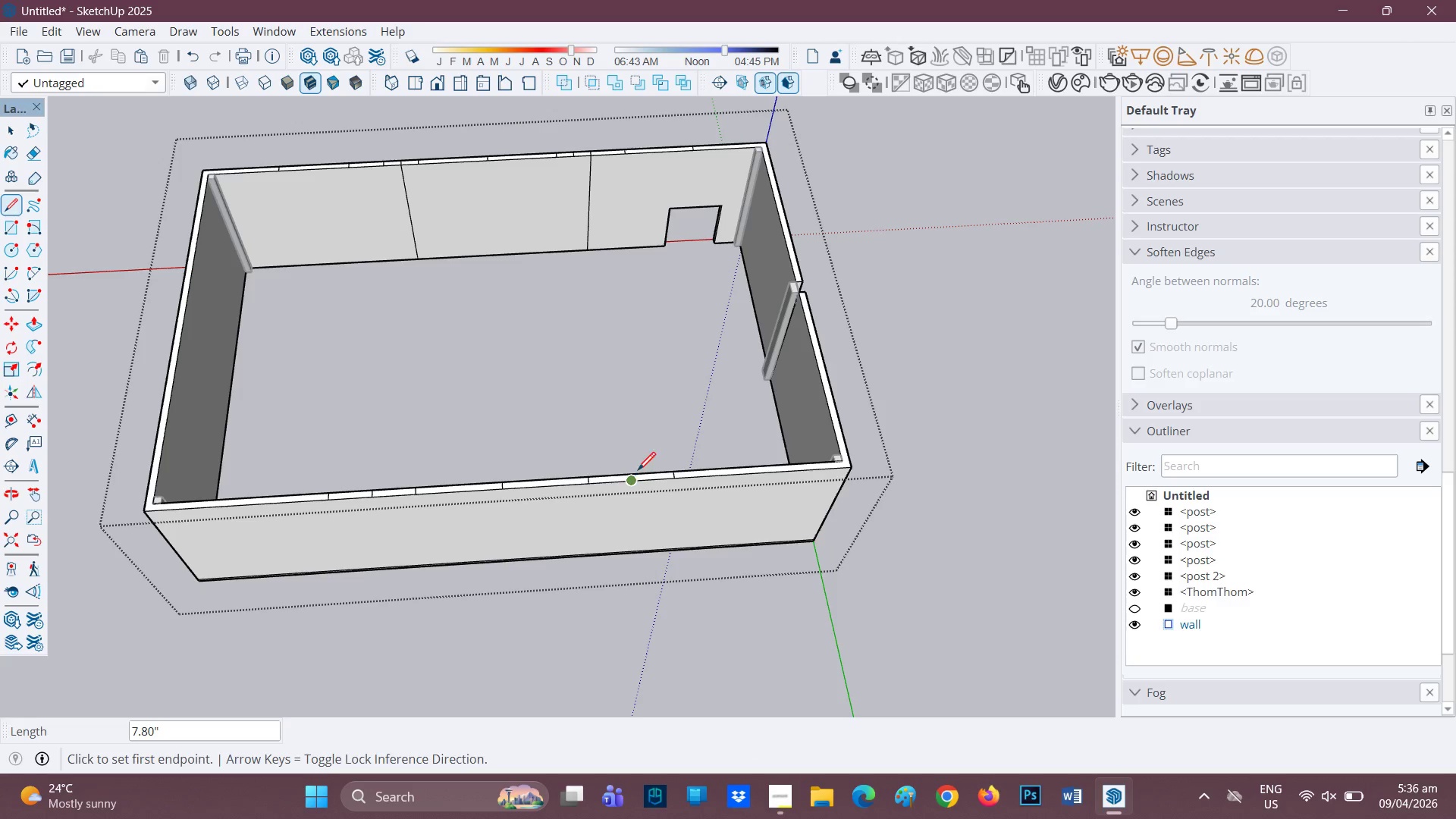 
left_click([627, 514])
 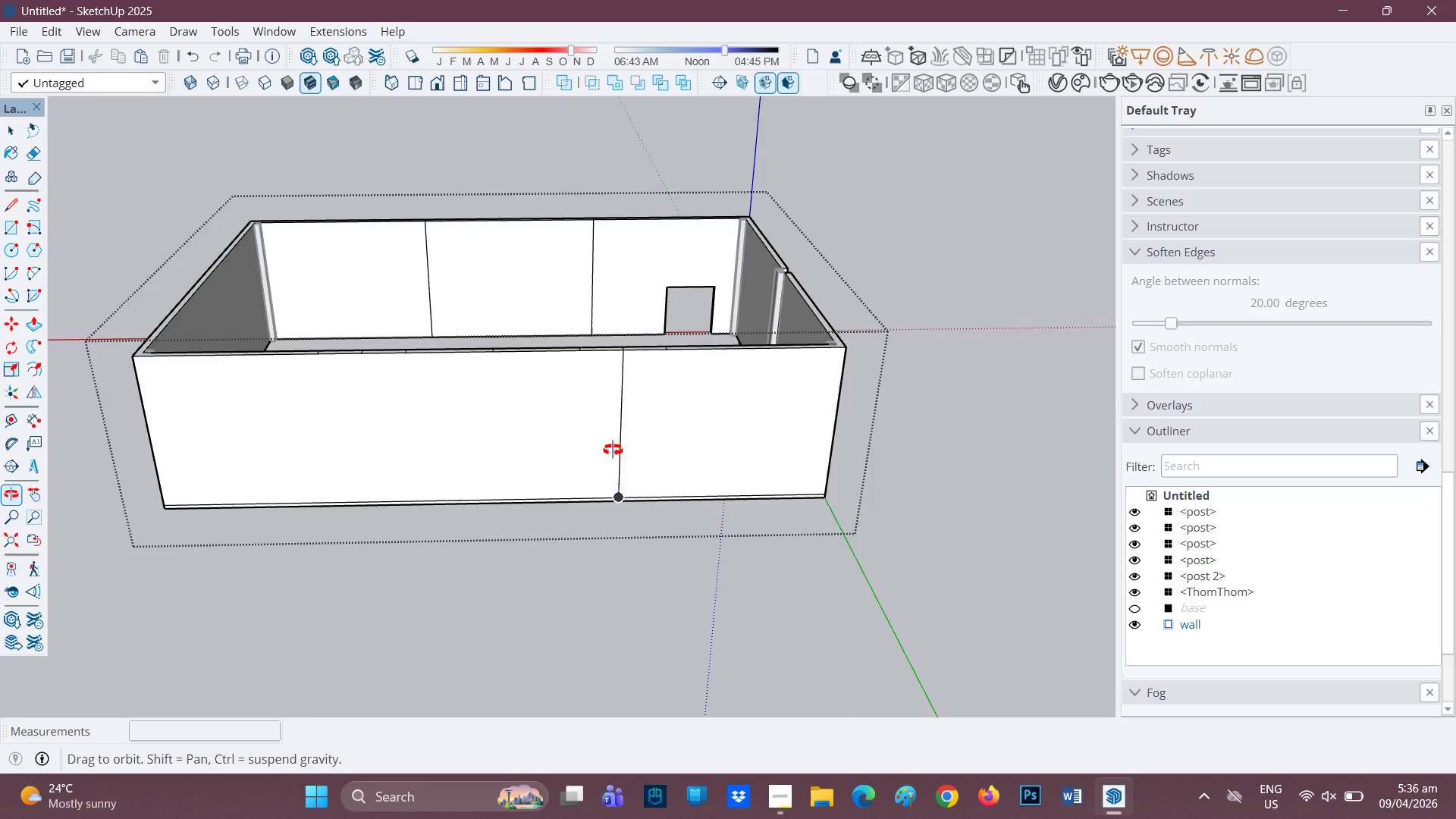 
scroll: coordinate [620, 478], scroll_direction: up, amount: 9.0
 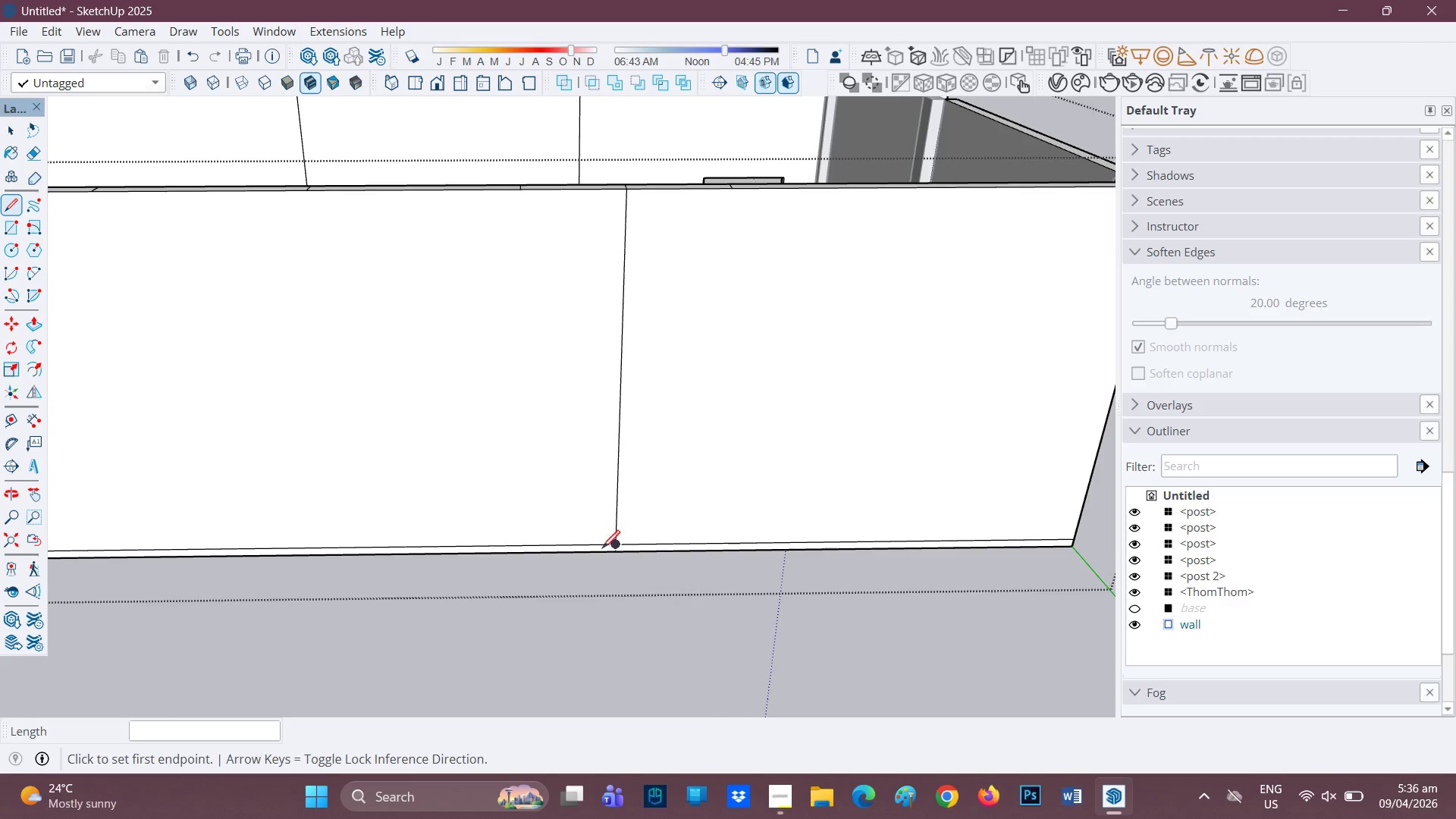 
key(E)
 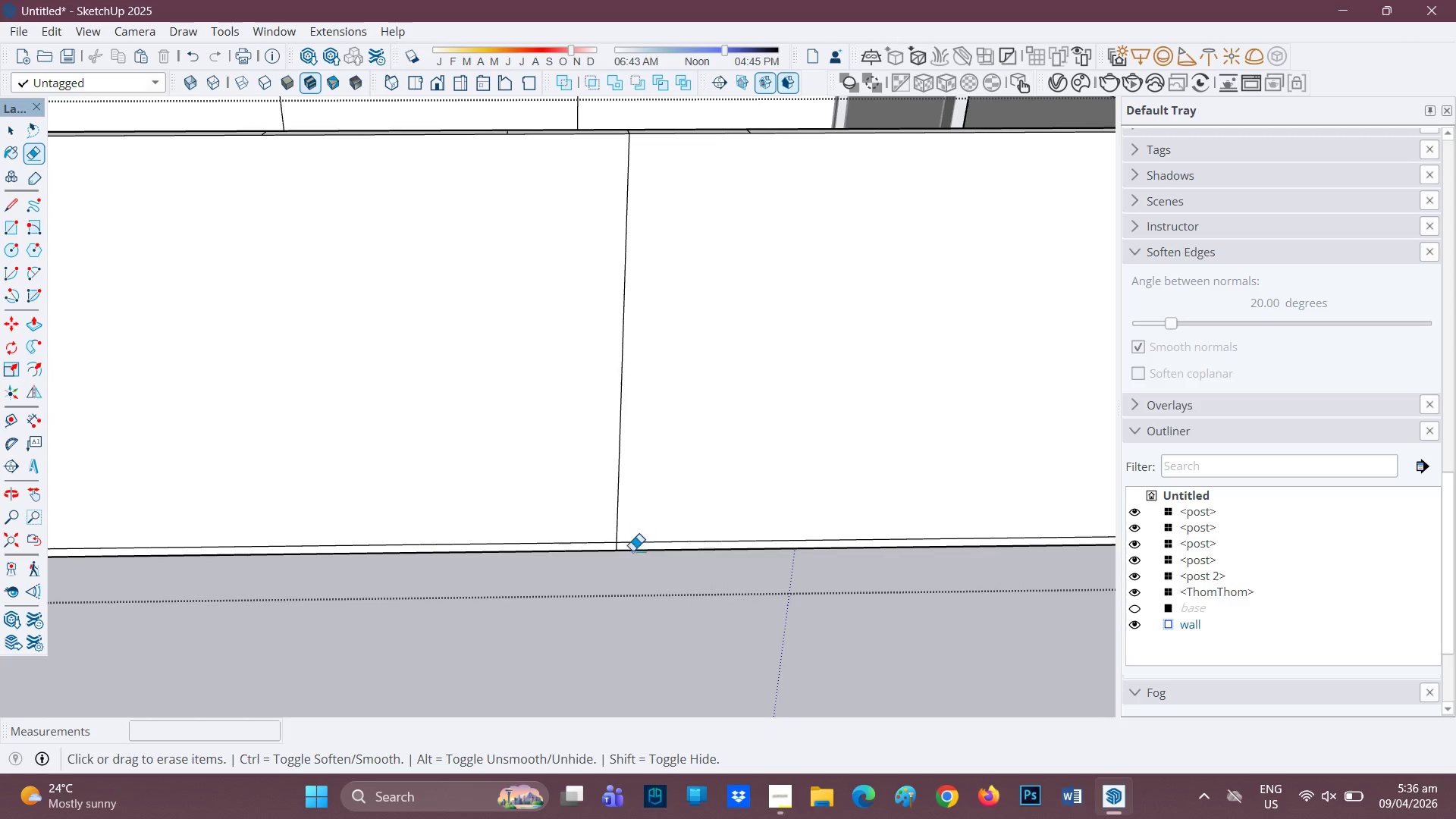 
scroll: coordinate [615, 554], scroll_direction: up, amount: 6.0
 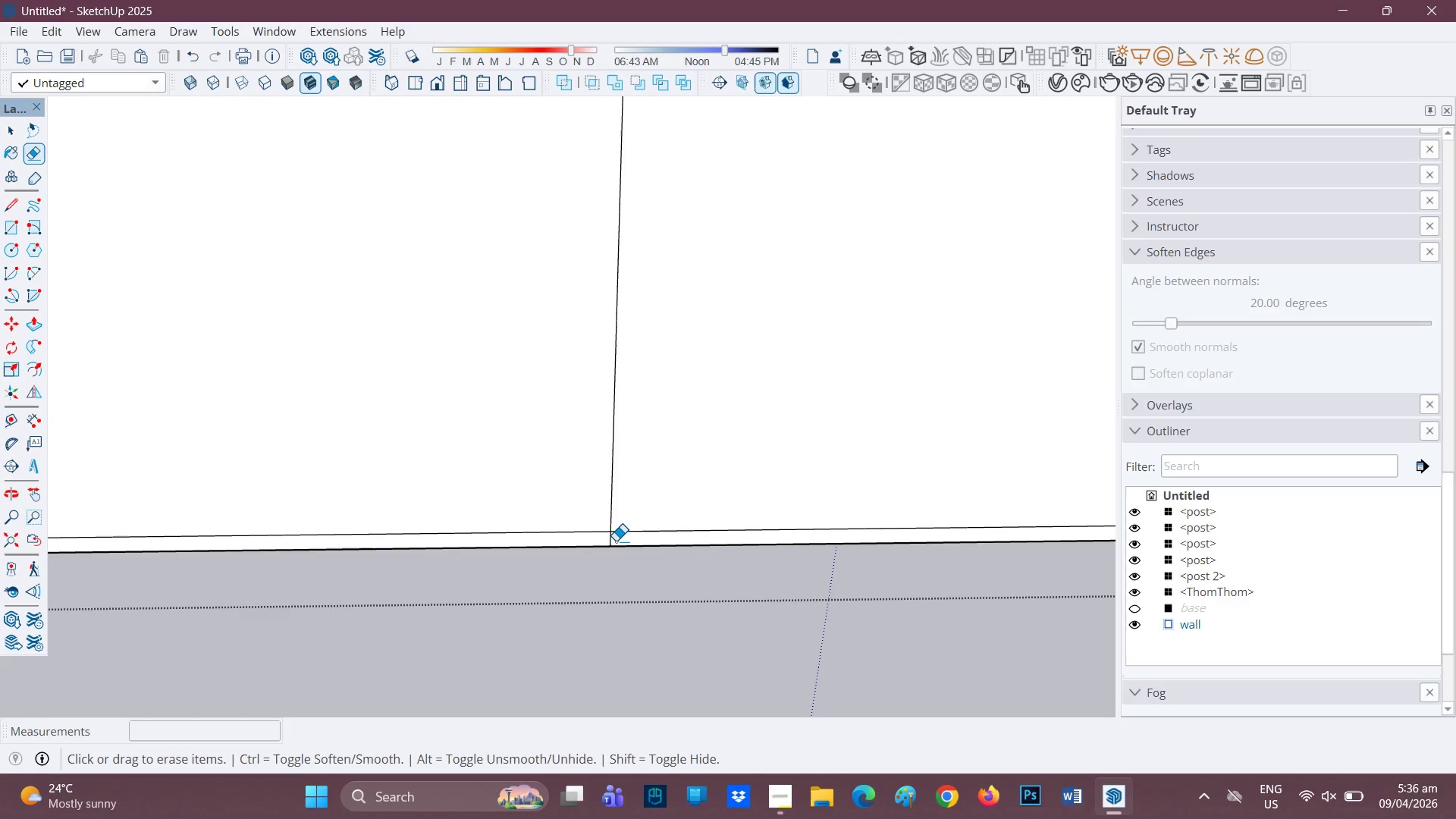 
left_click_drag(start_coordinate=[616, 541], to_coordinate=[610, 541])
 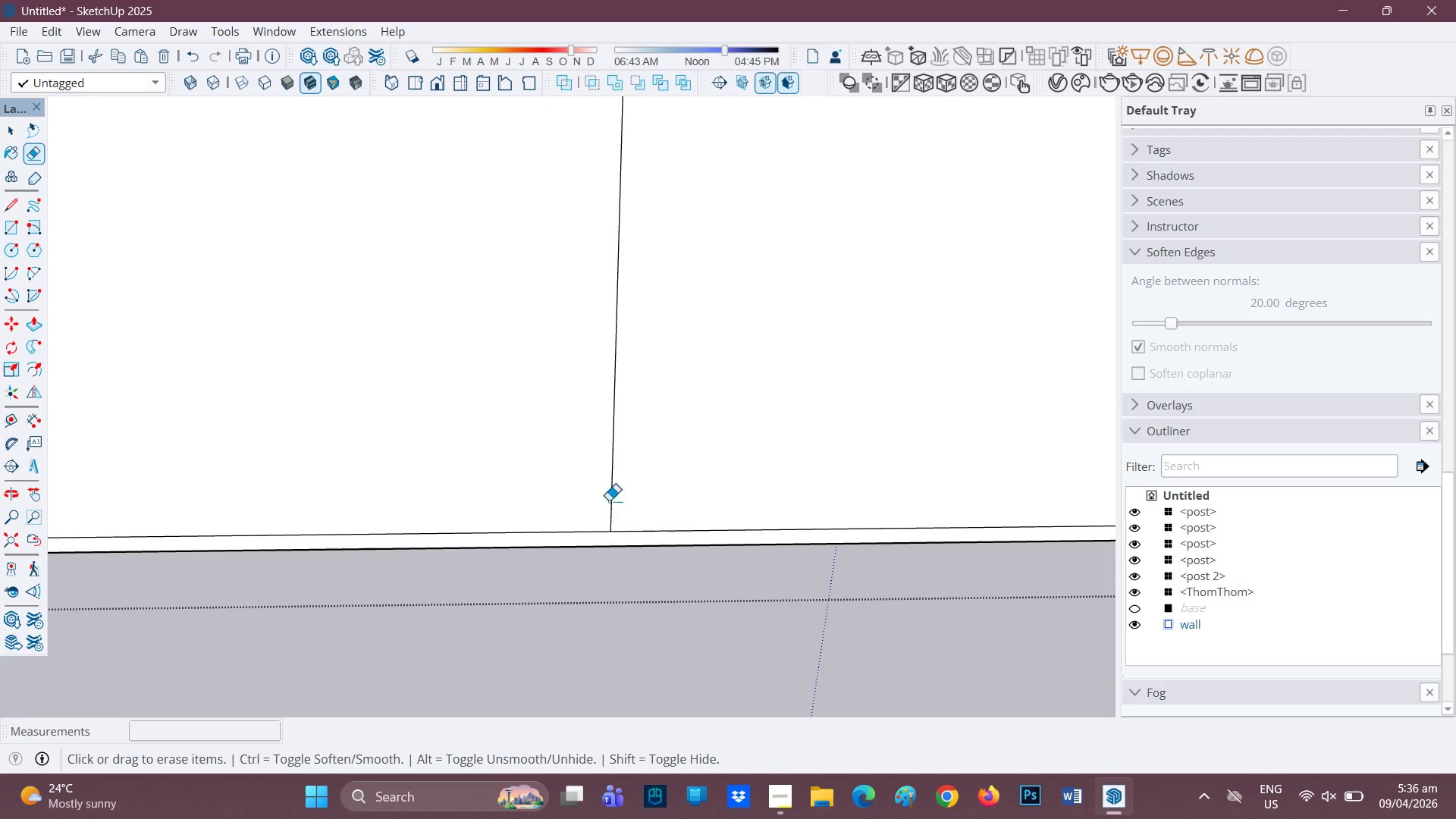 
key(H)
 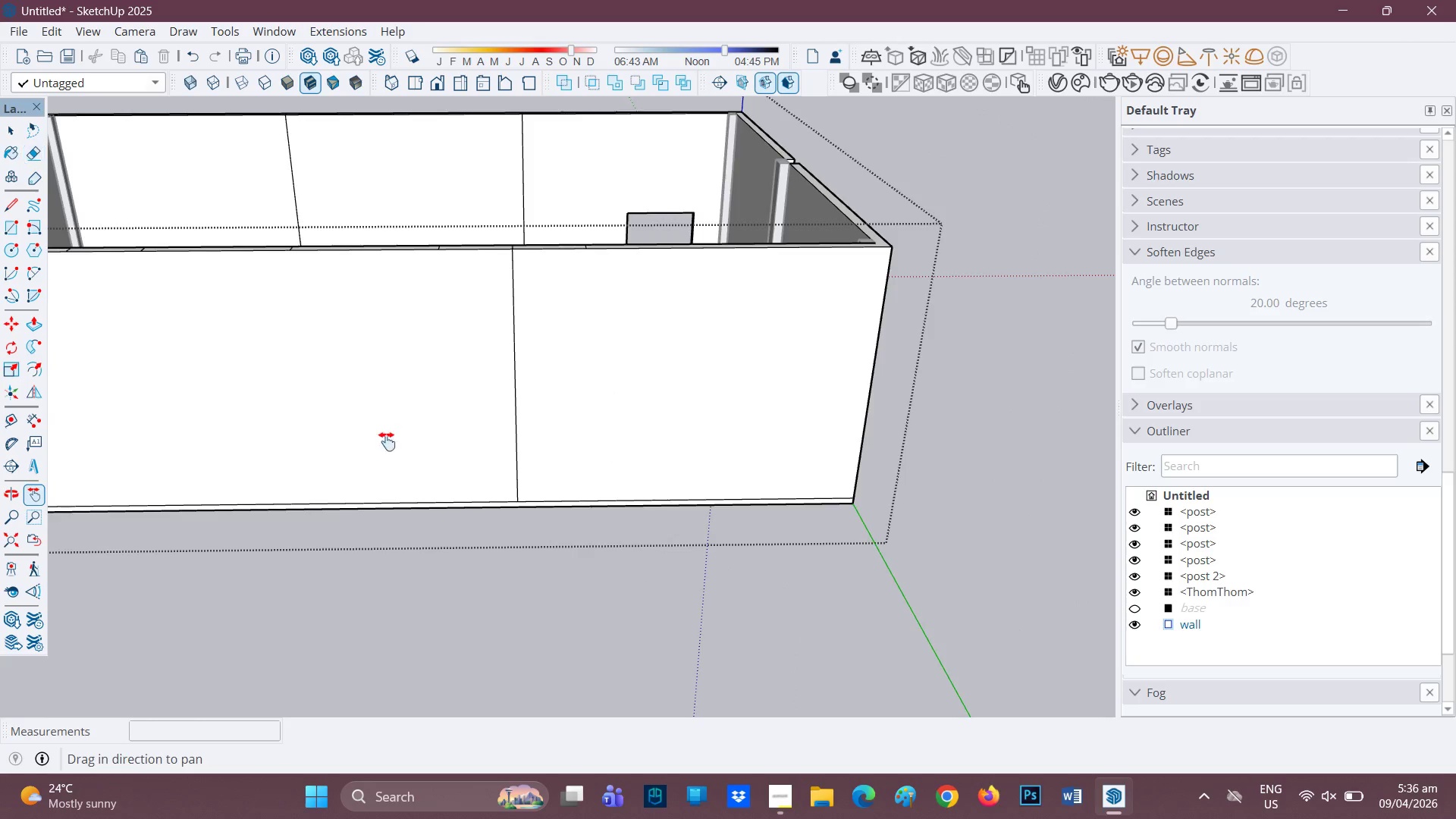 
scroll: coordinate [484, 510], scroll_direction: down, amount: 12.0
 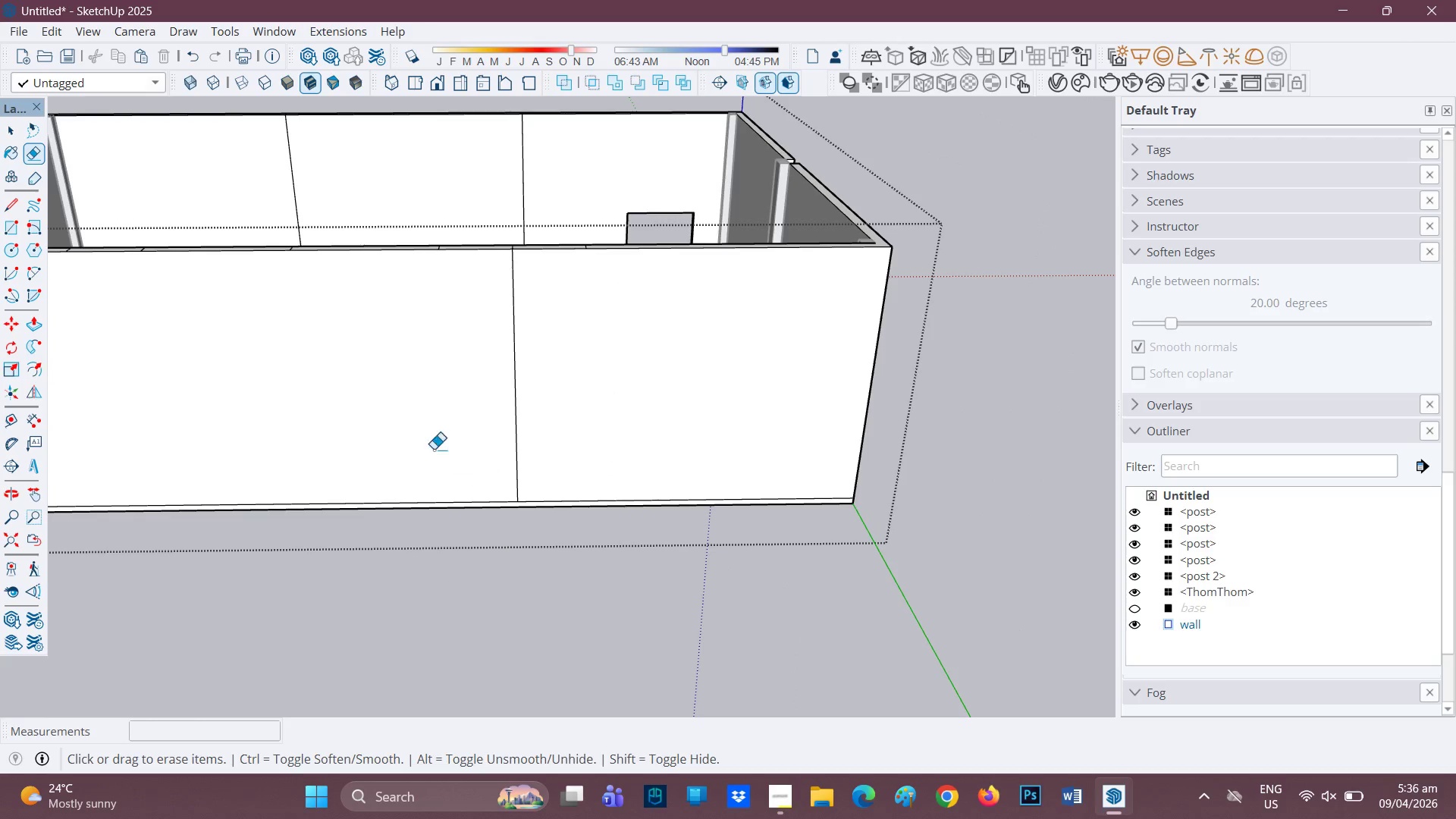 
left_click_drag(start_coordinate=[387, 441], to_coordinate=[667, 528])
 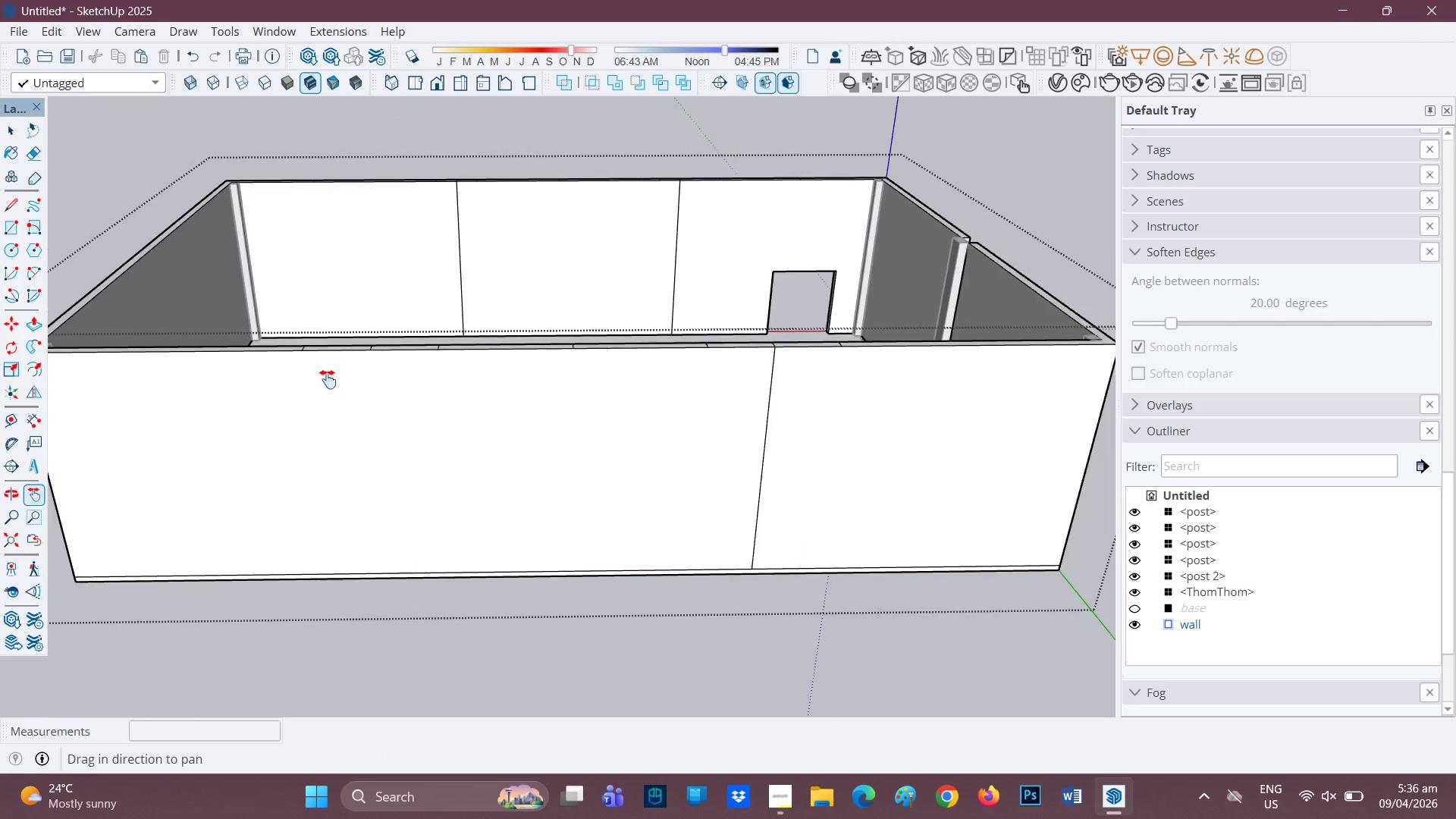 
scroll: coordinate [324, 374], scroll_direction: down, amount: 1.0
 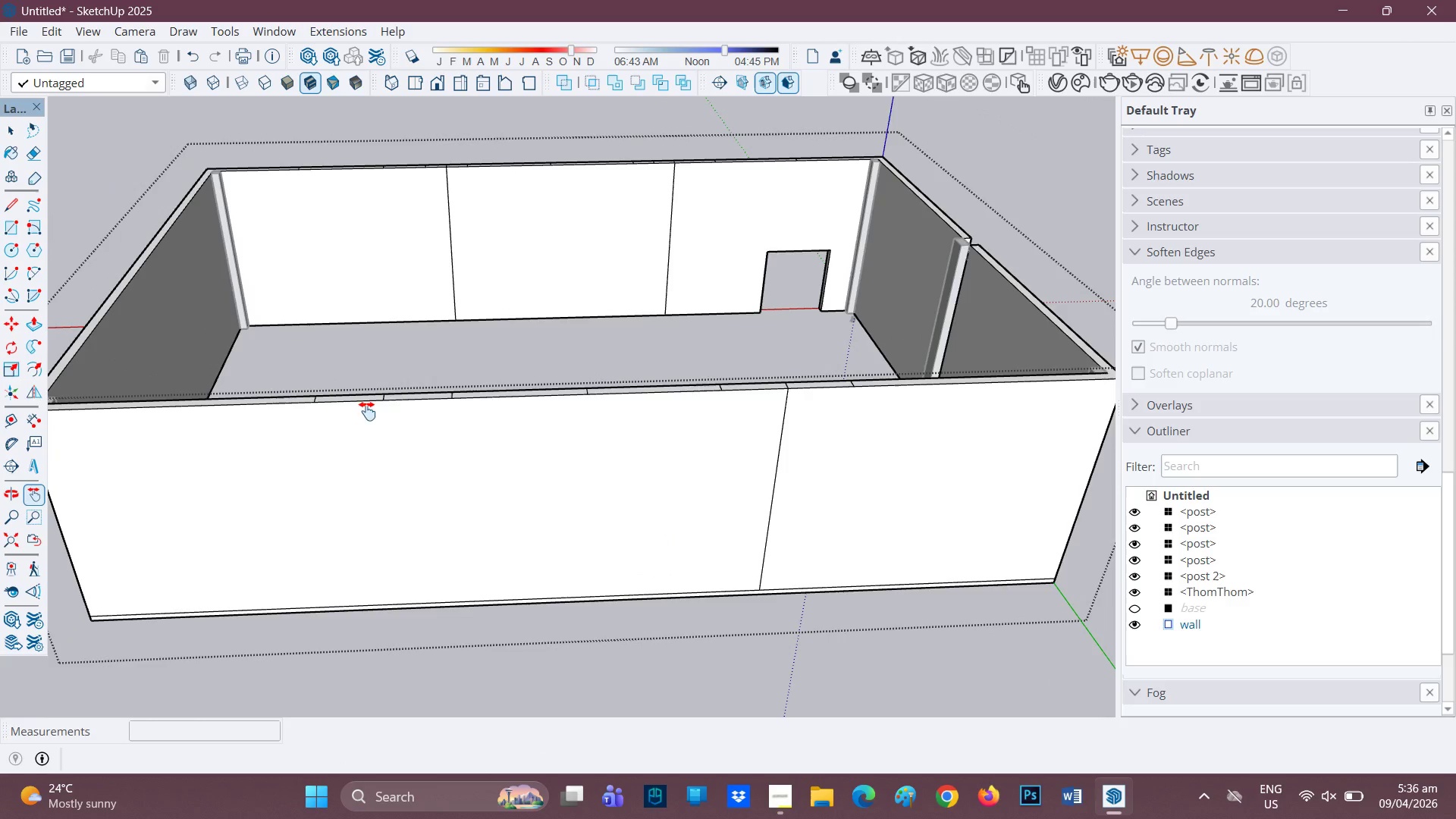 
key(L)
 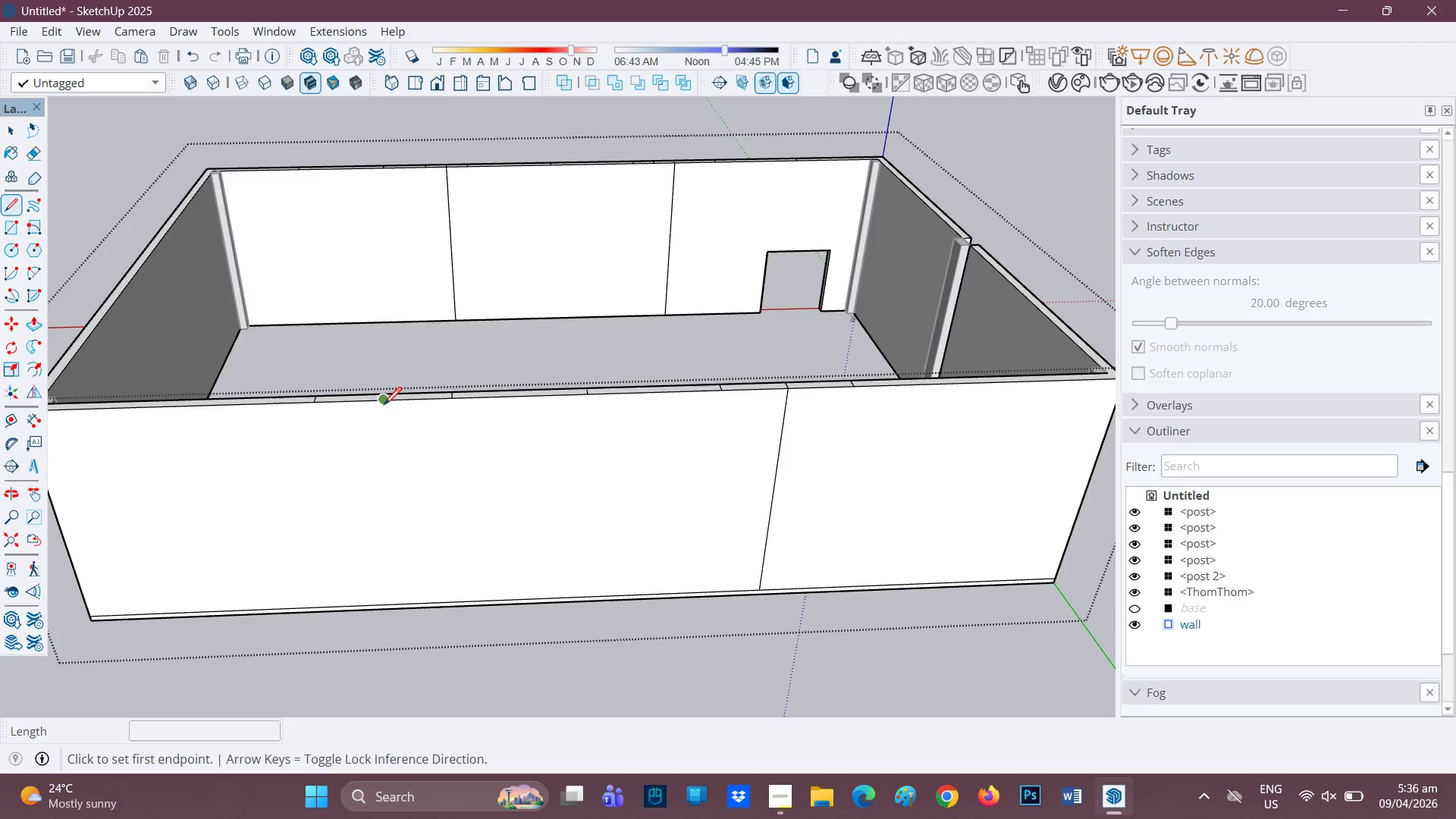 
left_click([384, 406])
 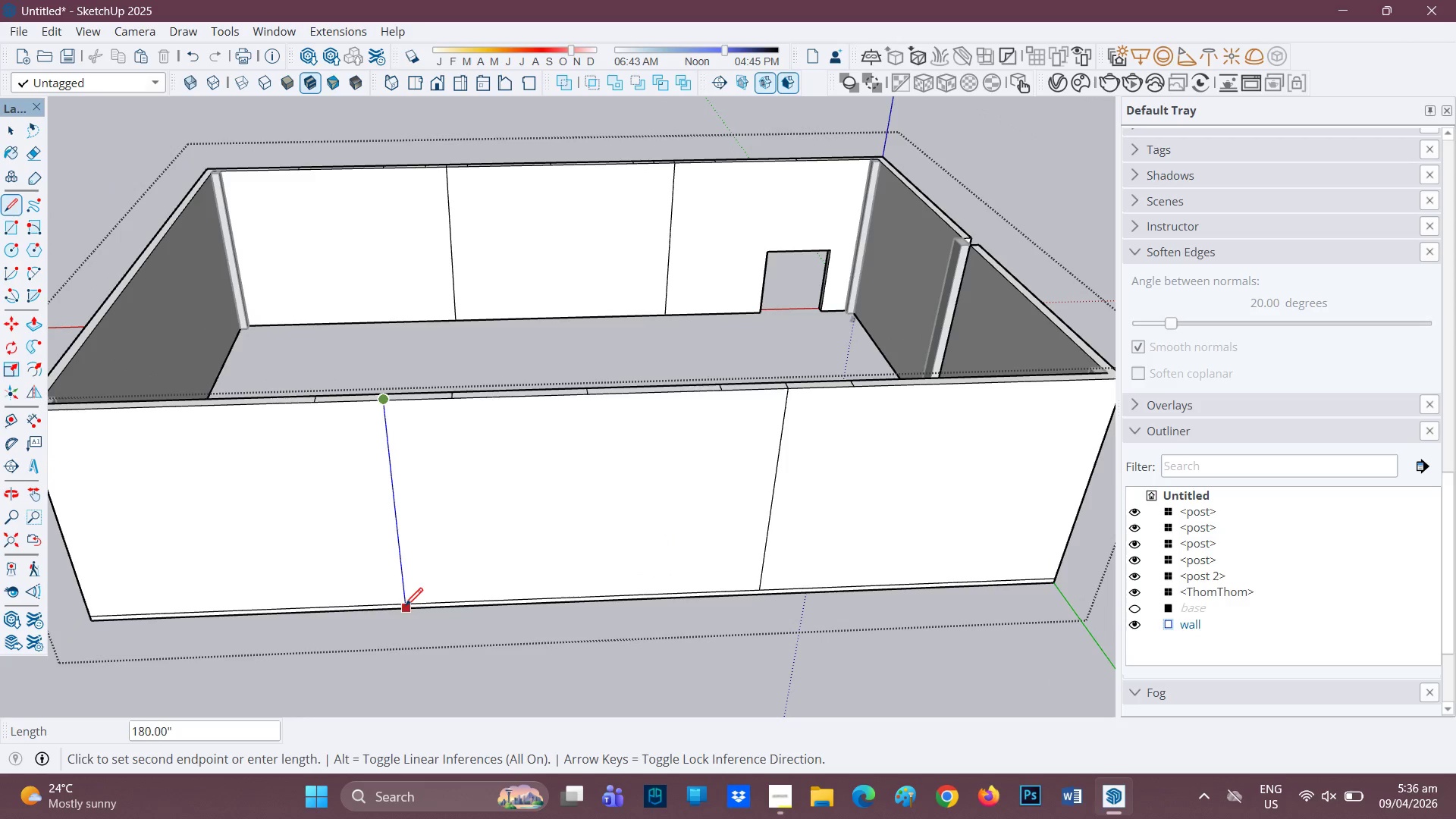 
left_click([405, 602])
 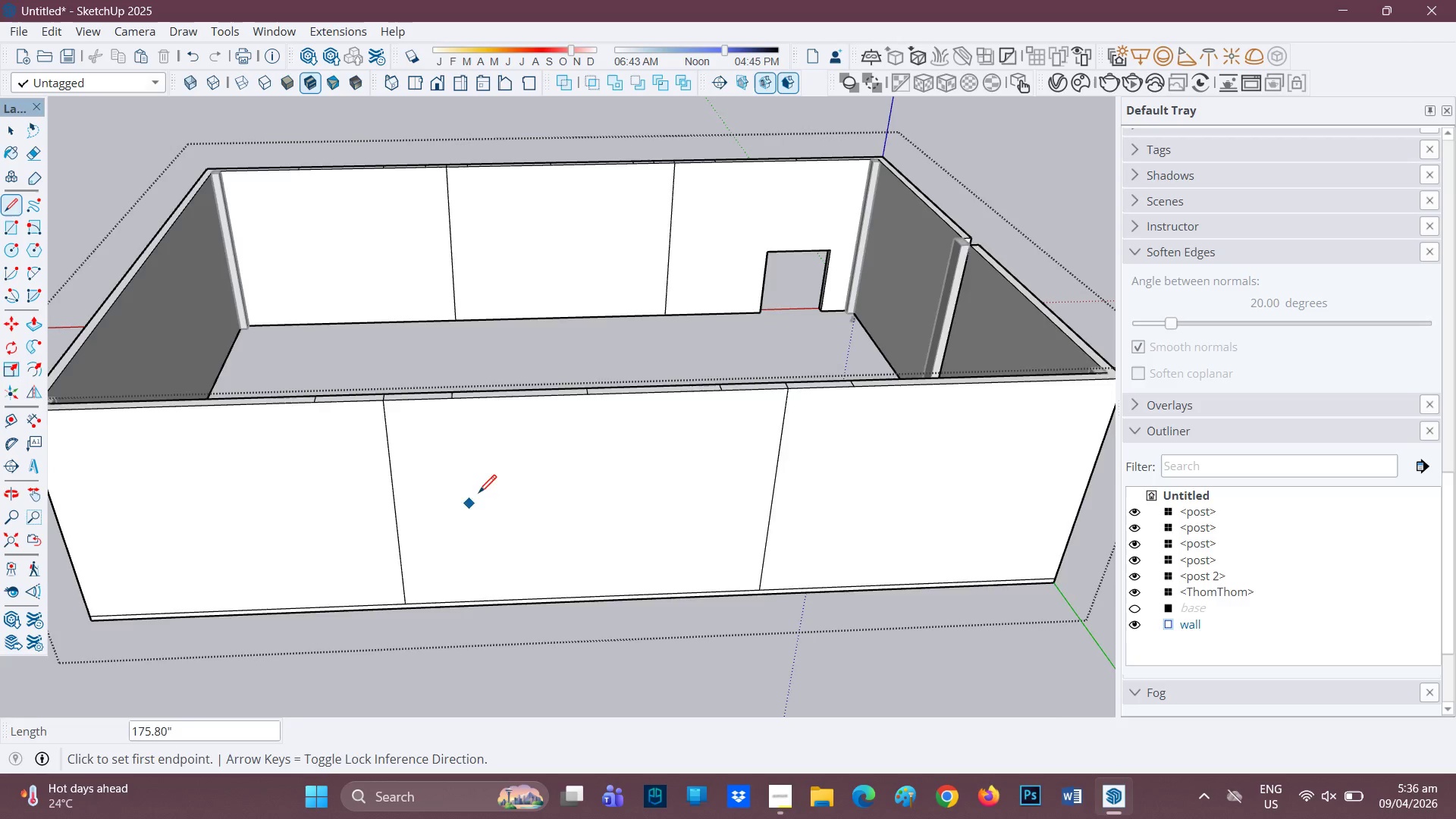 
scroll: coordinate [482, 485], scroll_direction: down, amount: 2.0
 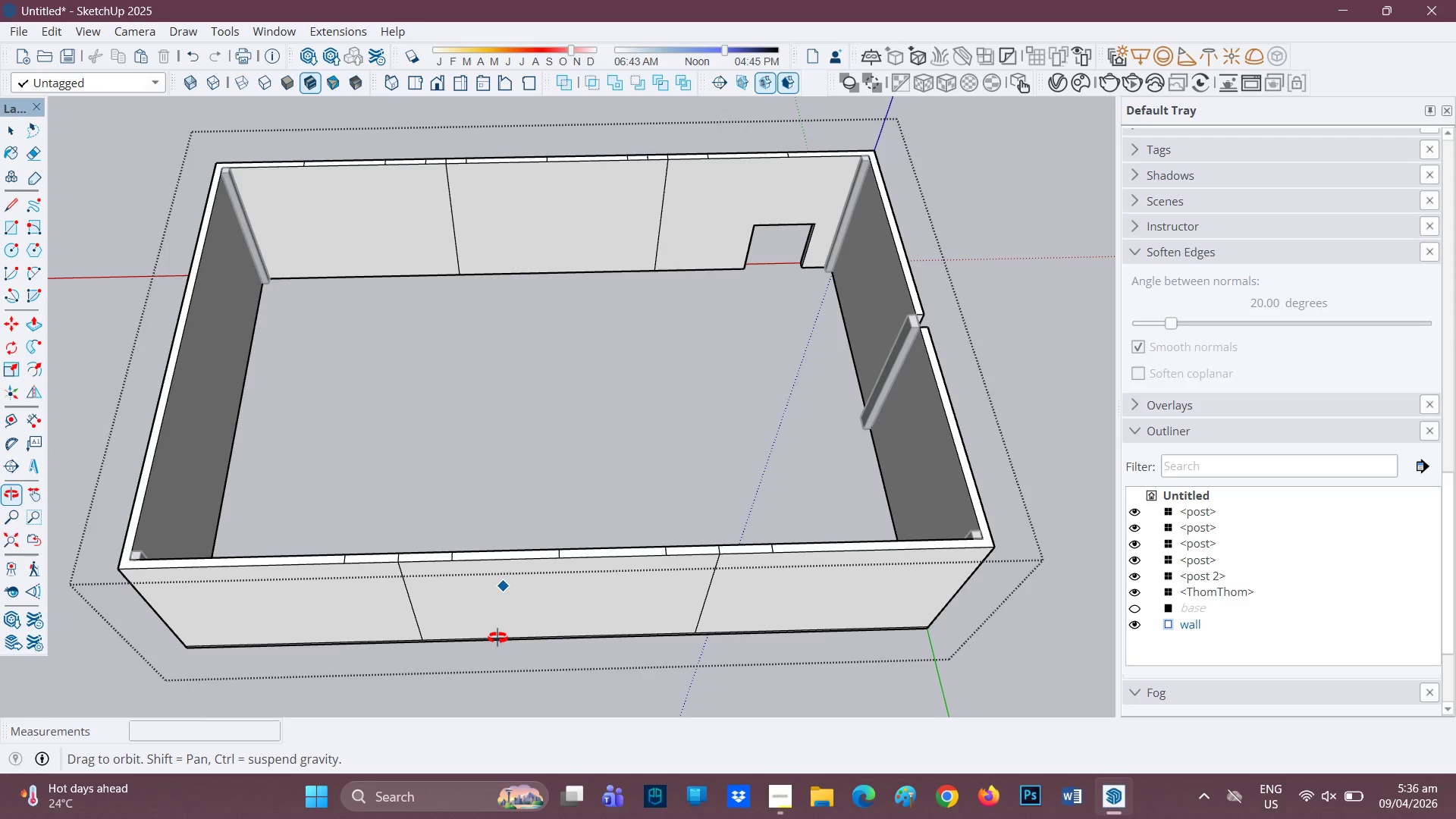 
wait(5.25)
 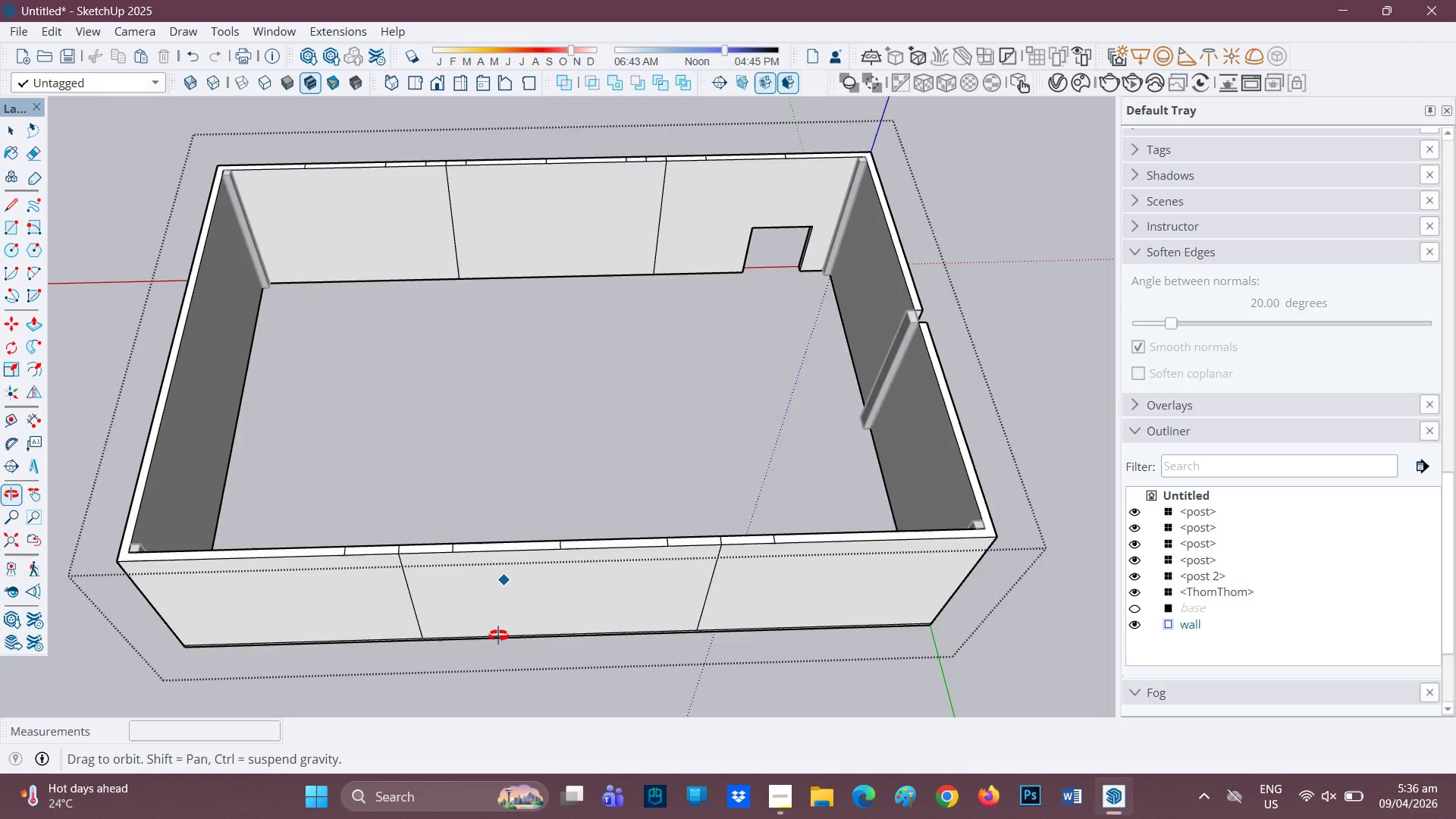 
mouse_move([444, 552])
 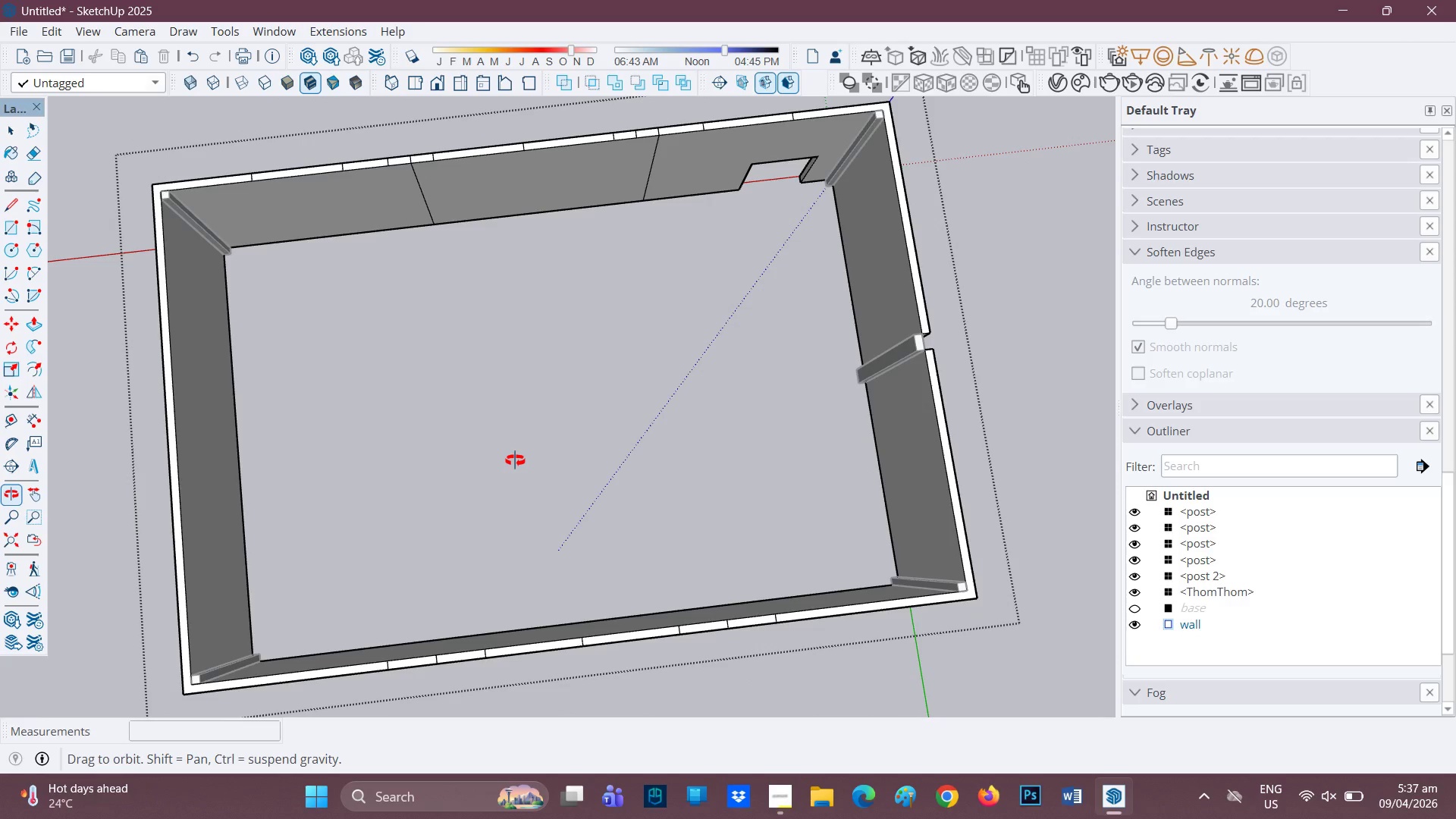 
wait(7.47)
 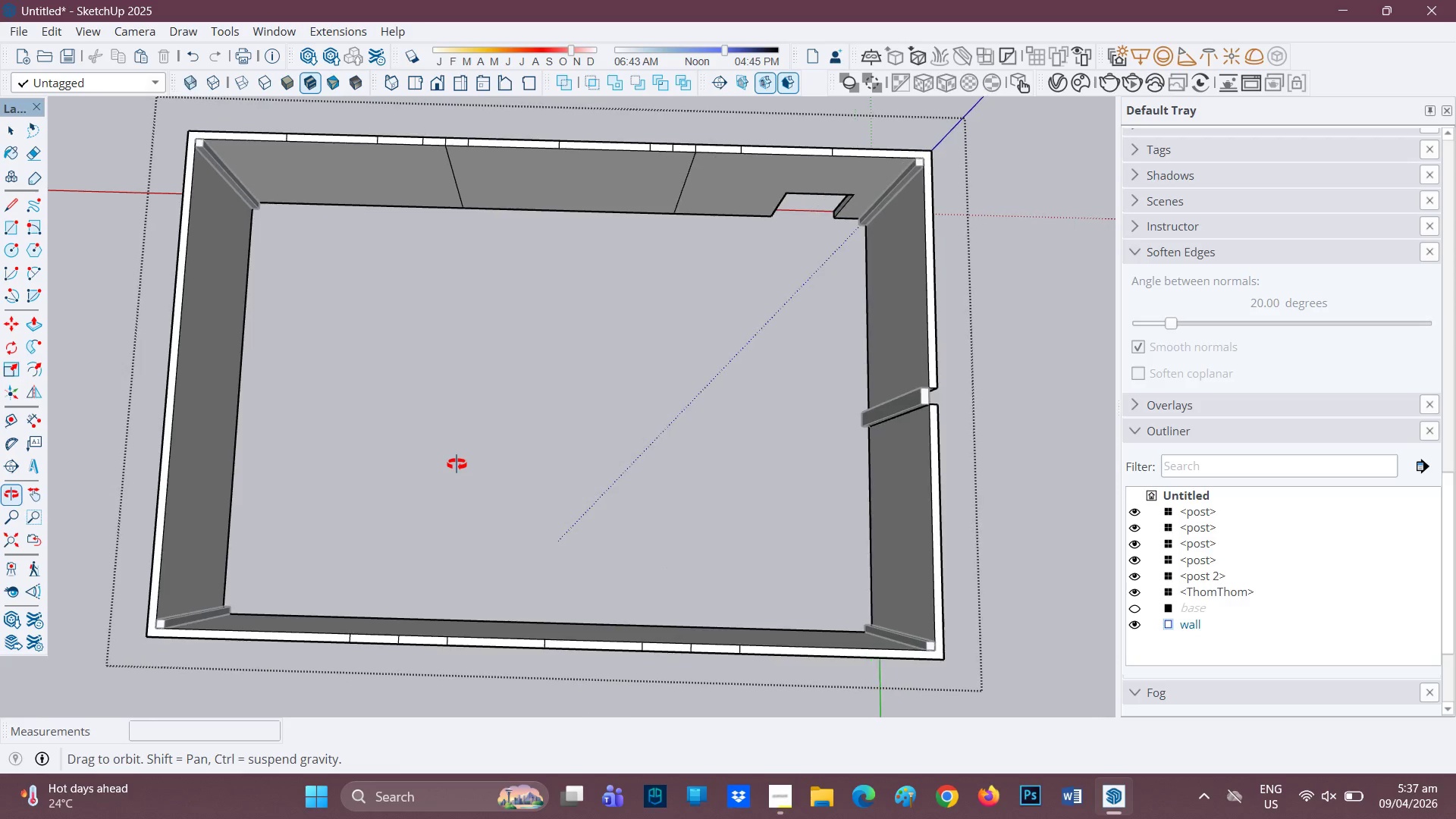 
scroll: coordinate [505, 514], scroll_direction: up, amount: 2.0
 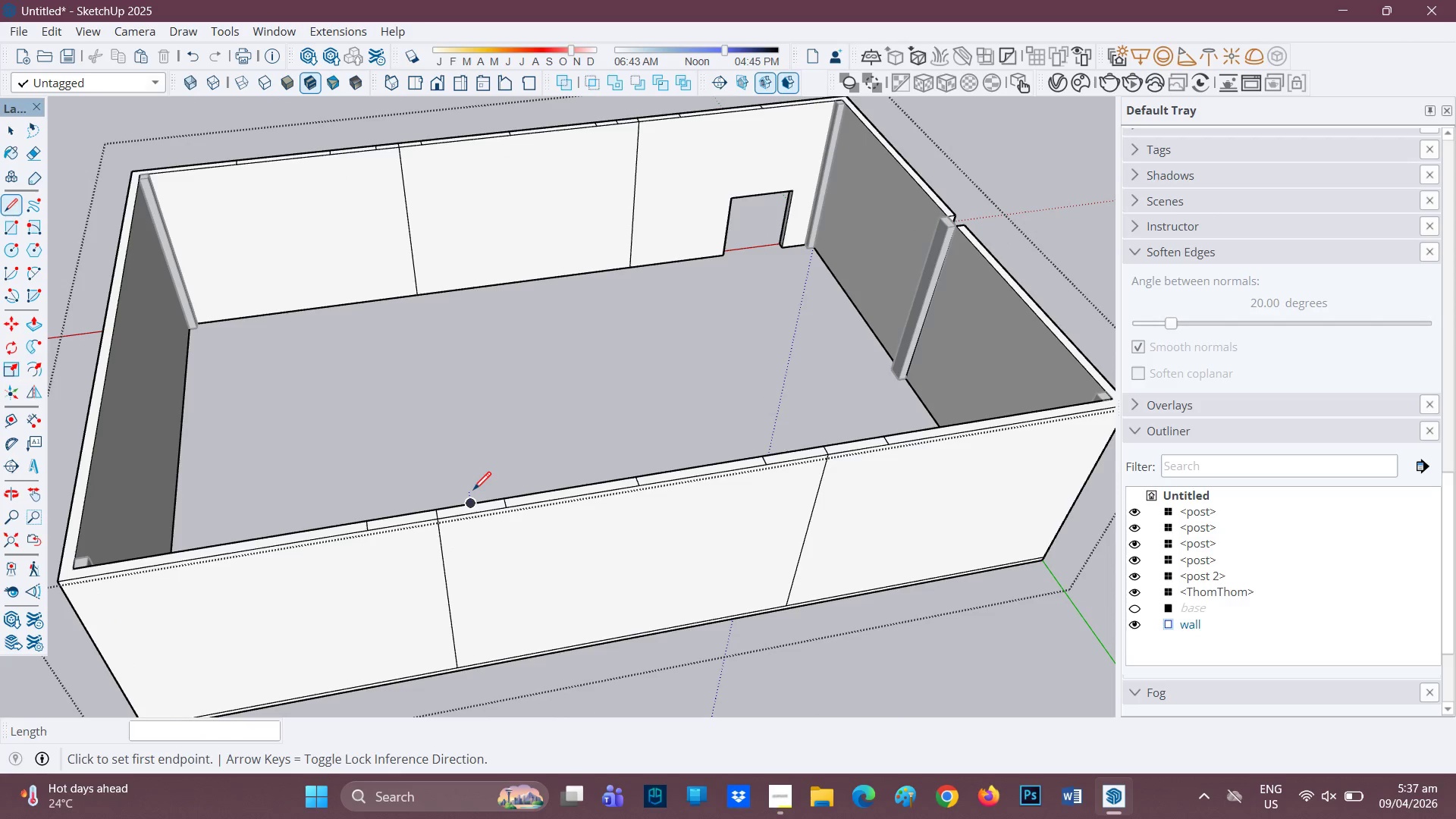 
left_click([473, 491])
 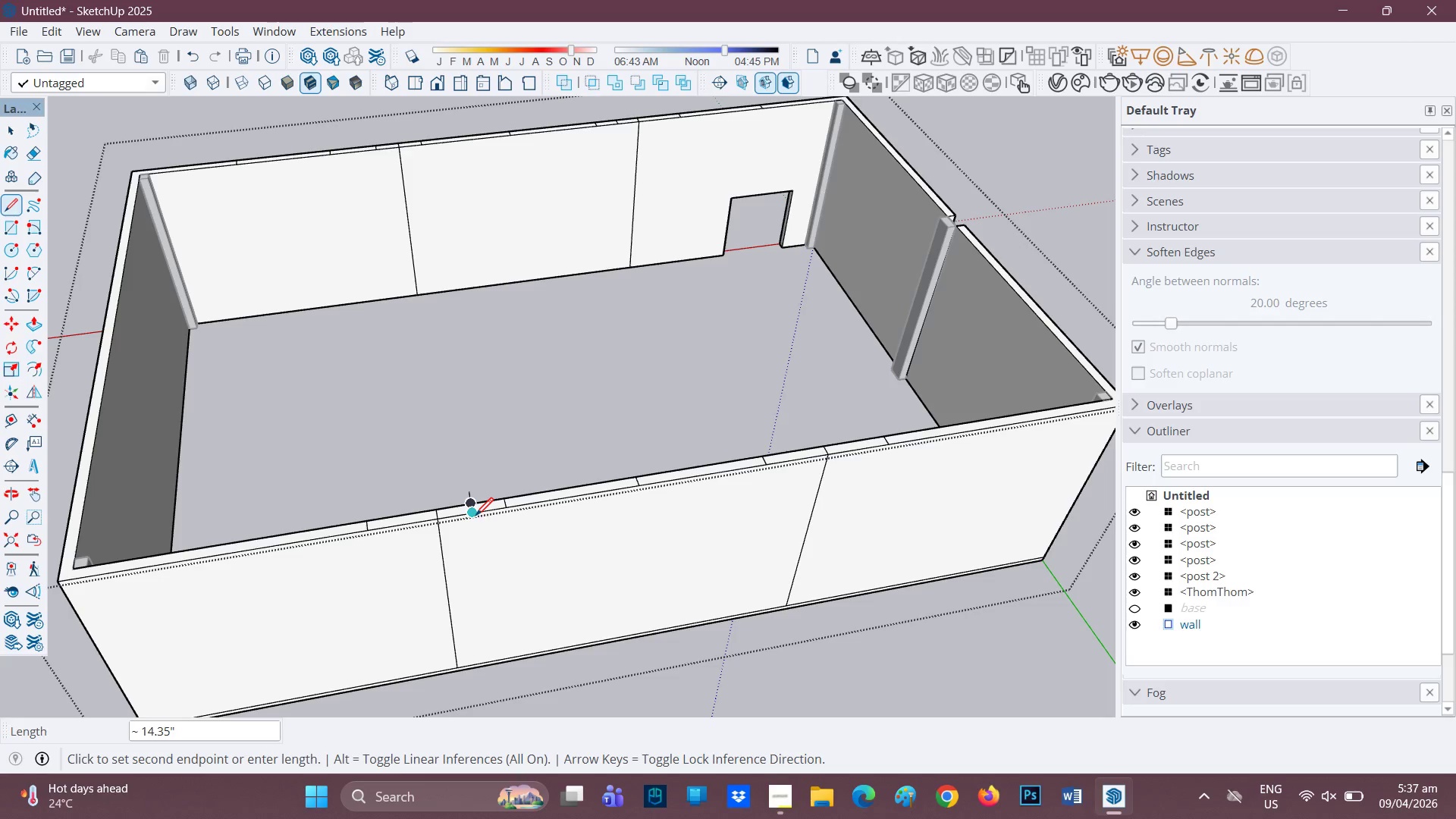 
left_click([473, 519])
 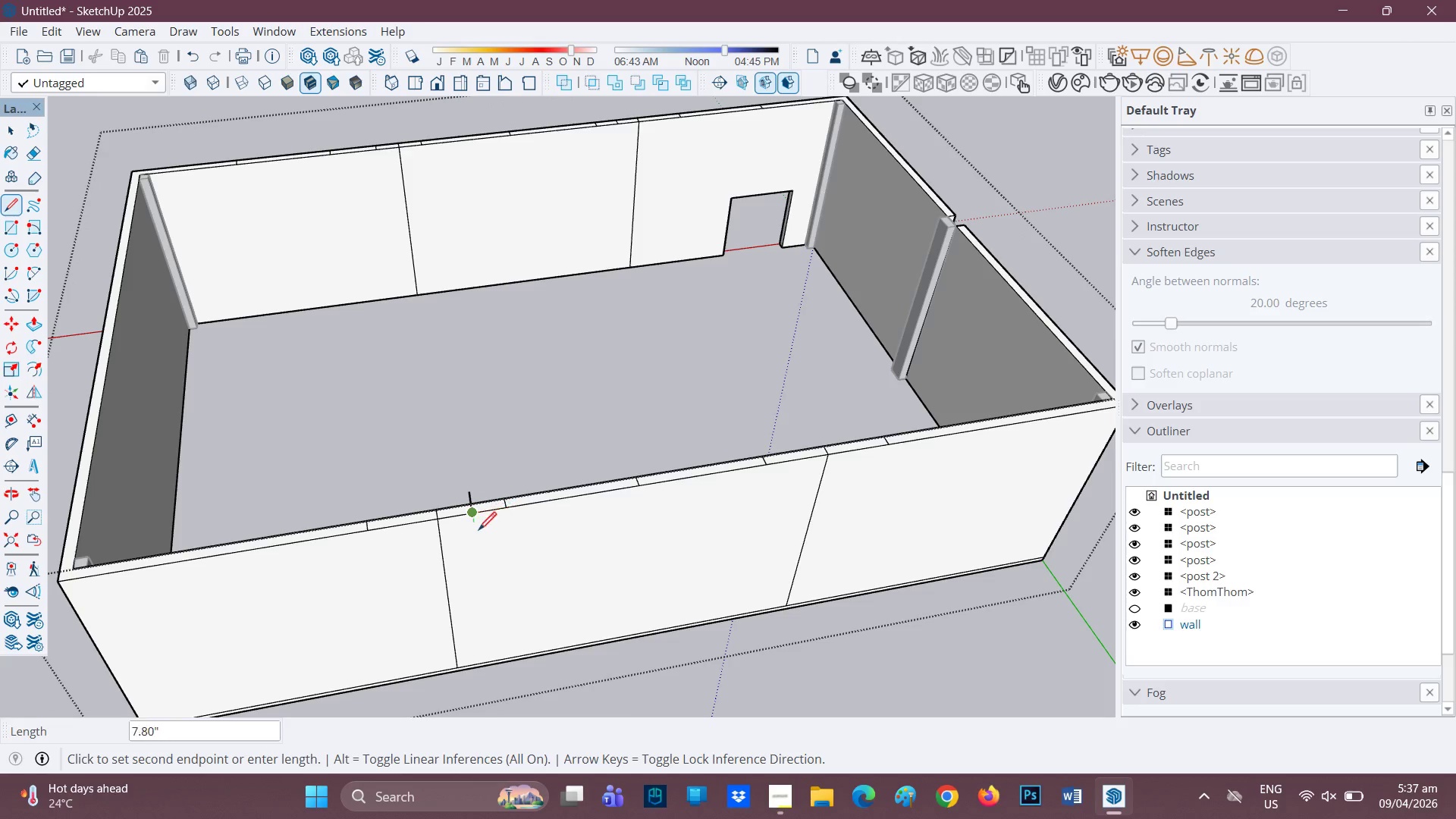 
key(Control+Z)
 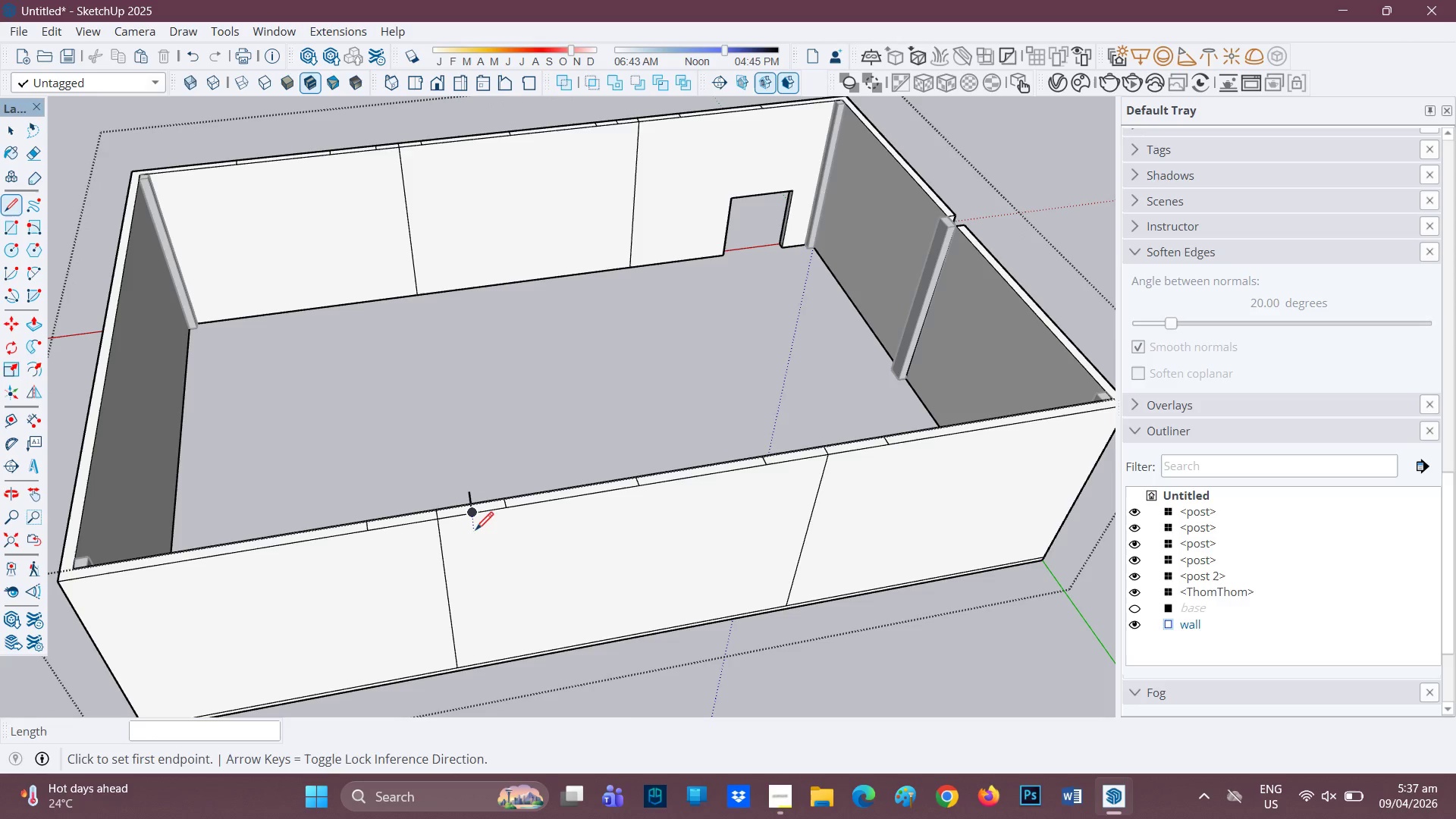 
key(Control+ControlLeft)
 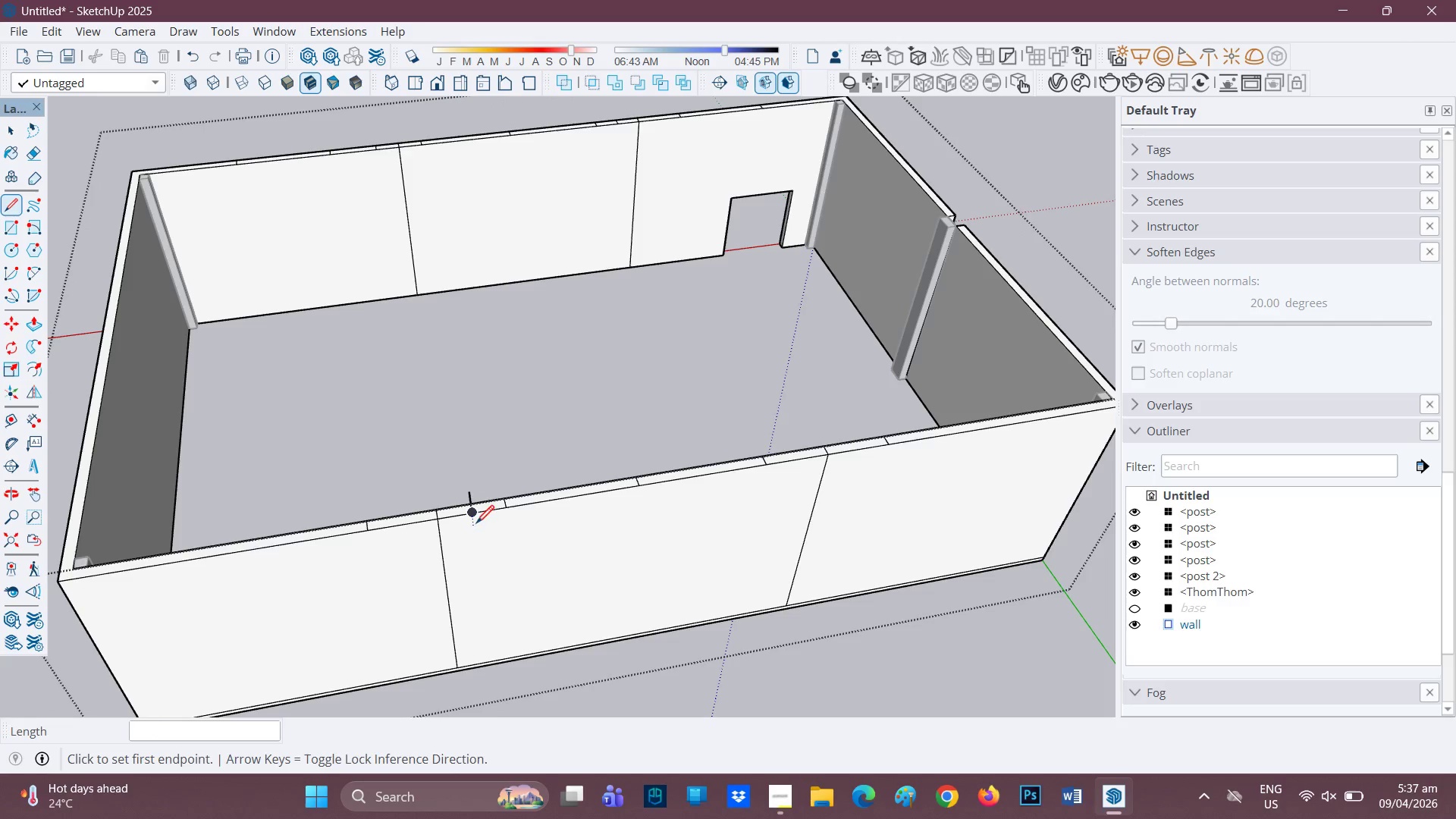 
key(Control+Z)
 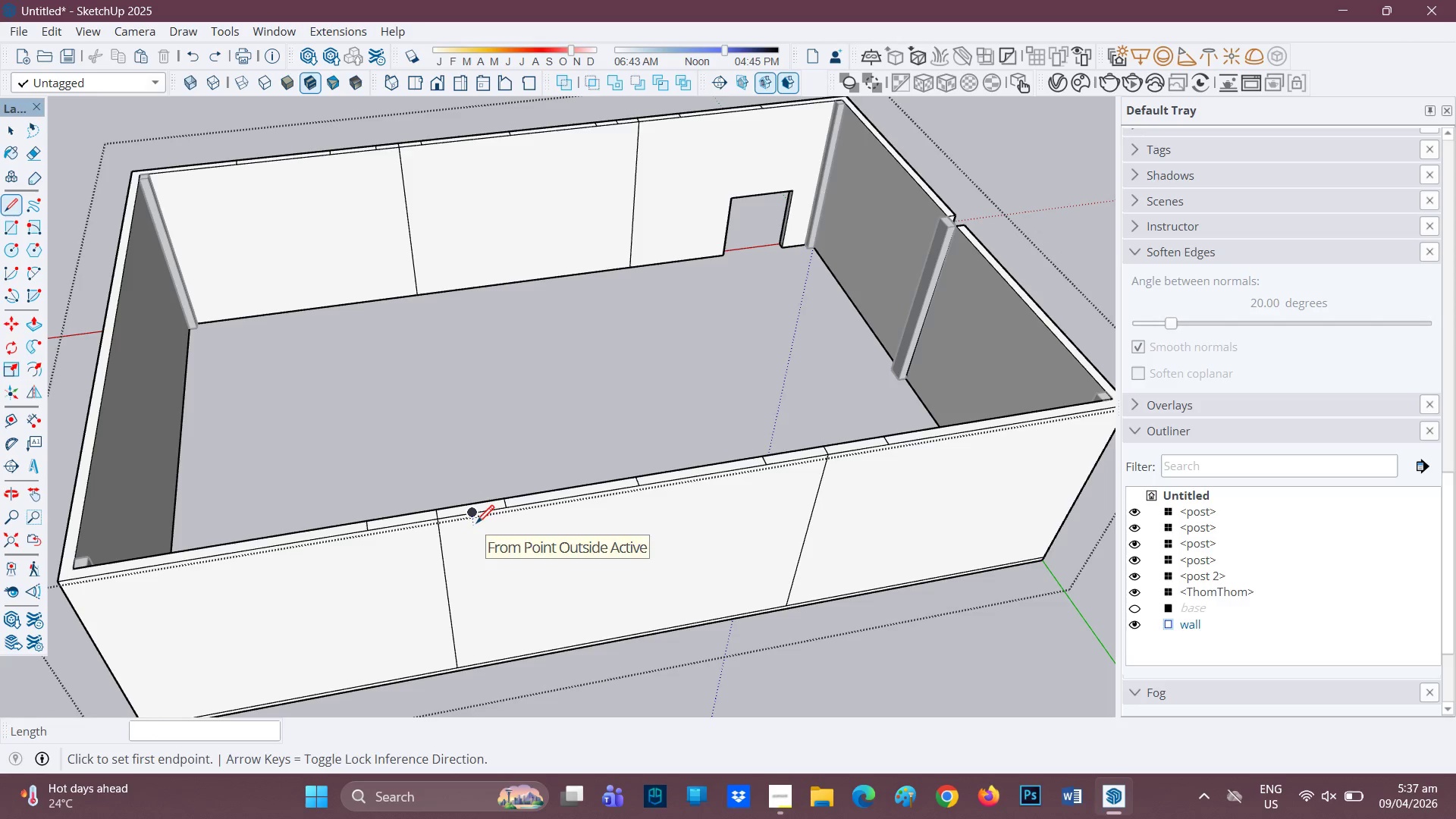 
scroll: coordinate [480, 506], scroll_direction: up, amount: 3.0
 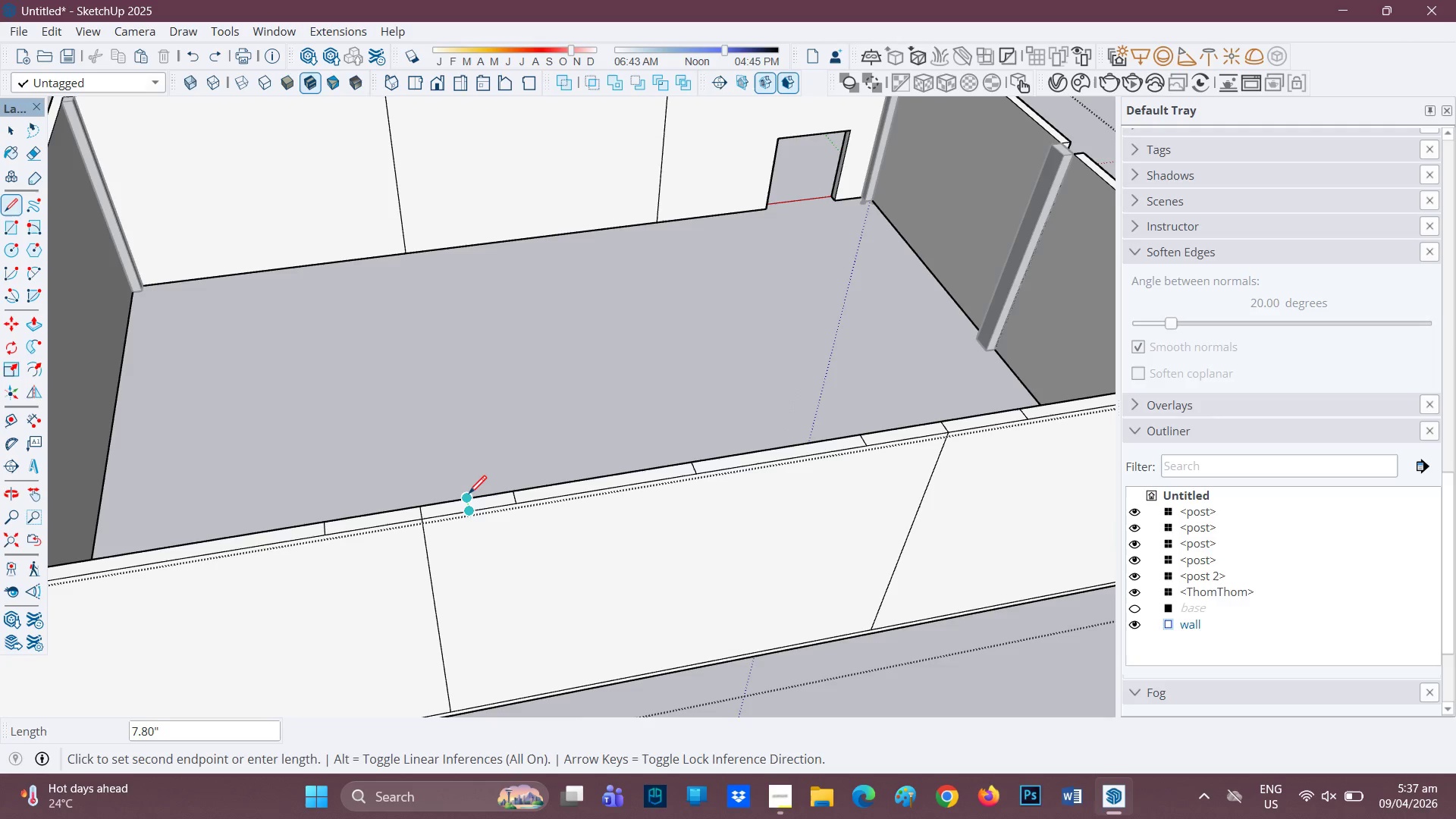 
left_click([469, 494])
 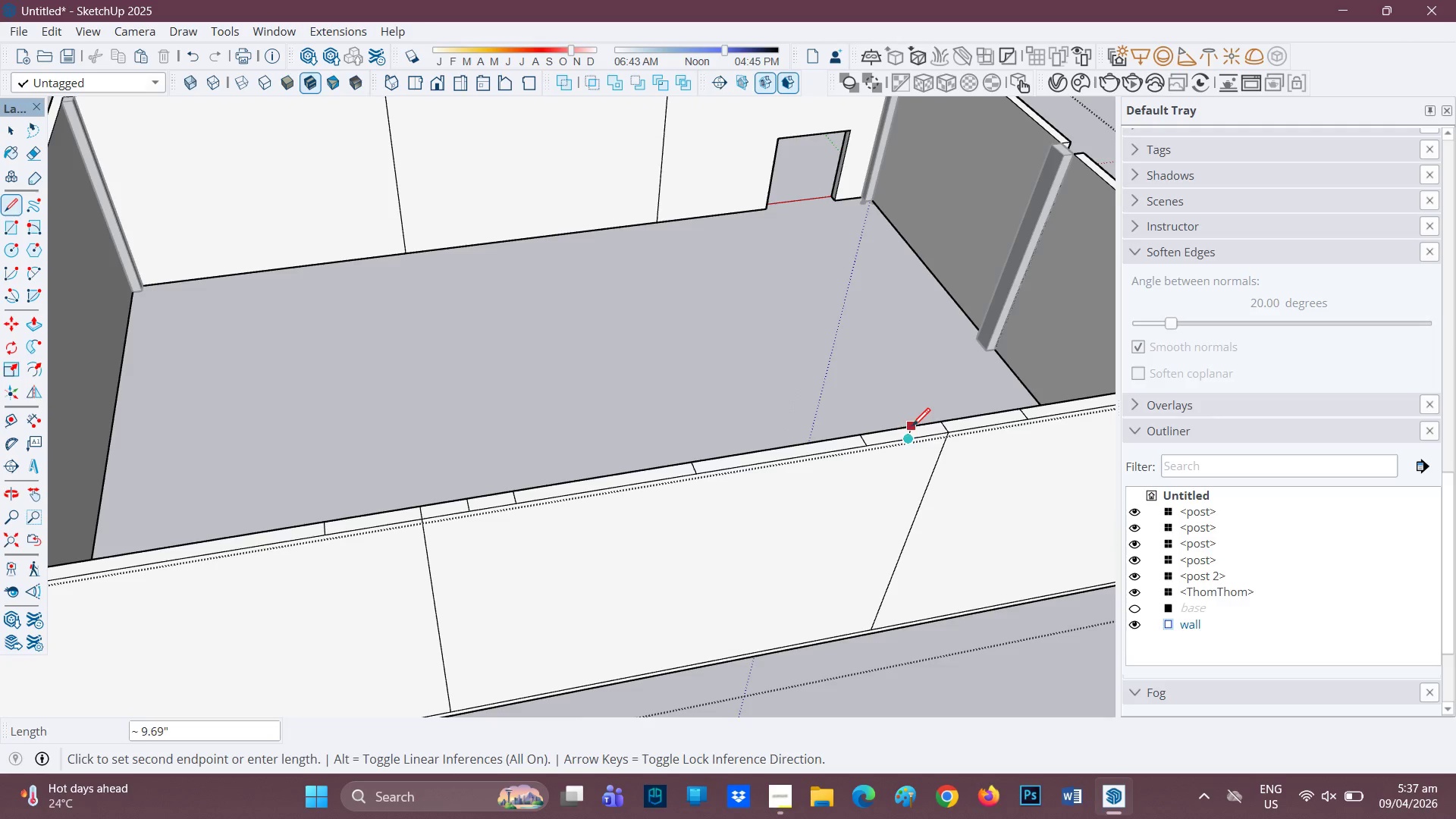 
left_click([907, 426])
 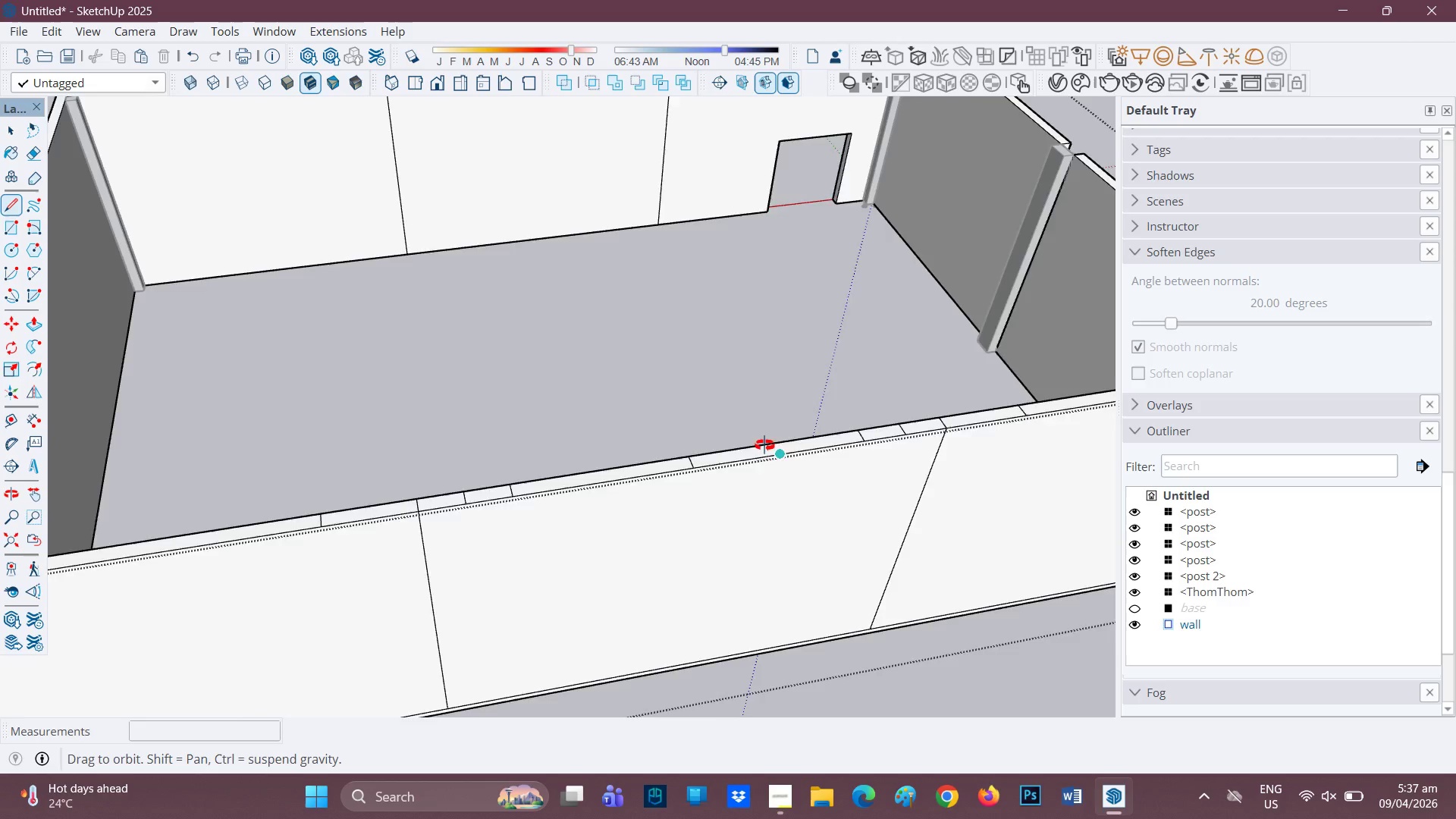 
scroll: coordinate [737, 420], scroll_direction: down, amount: 1.0
 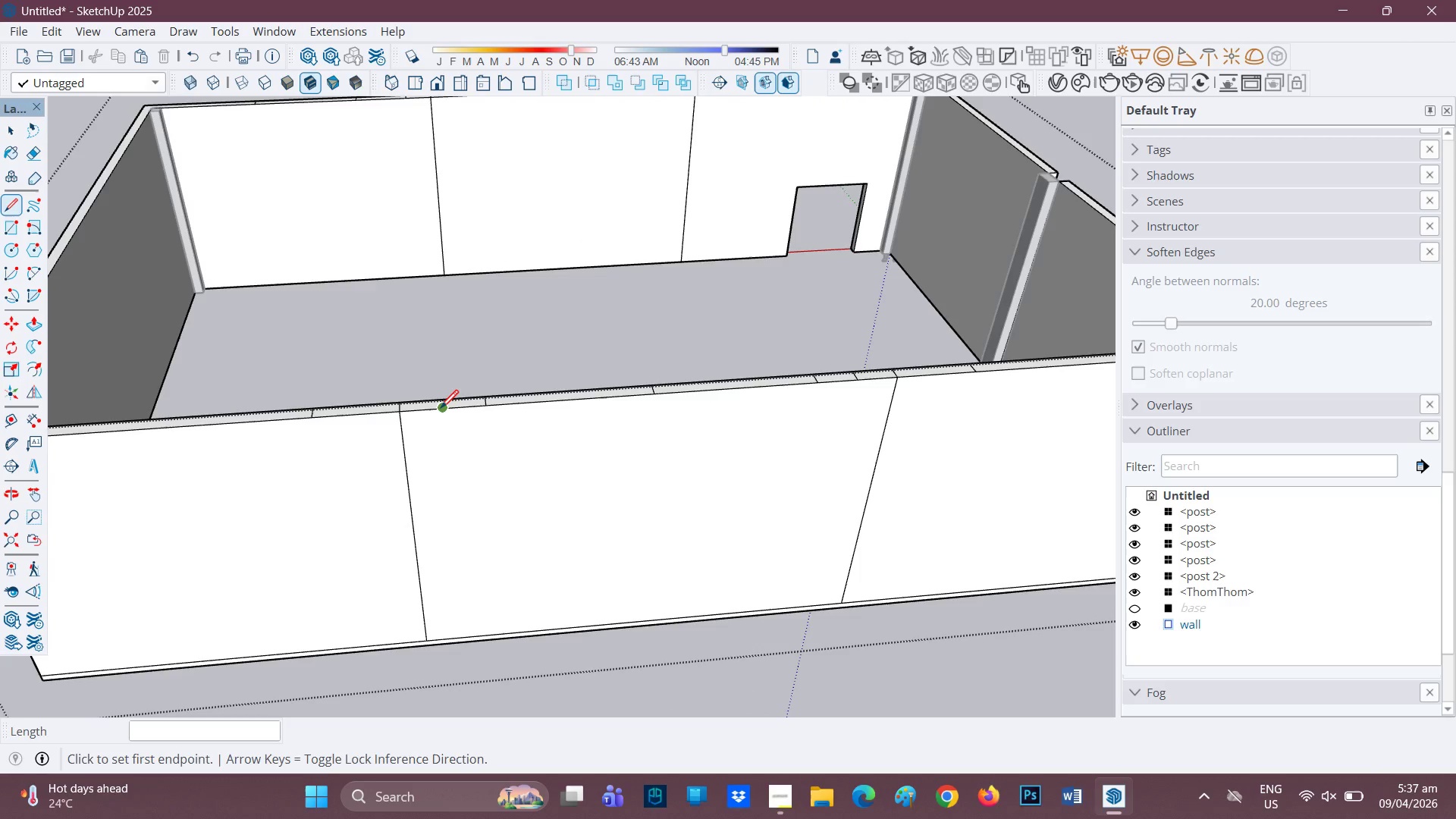 
left_click([443, 413])
 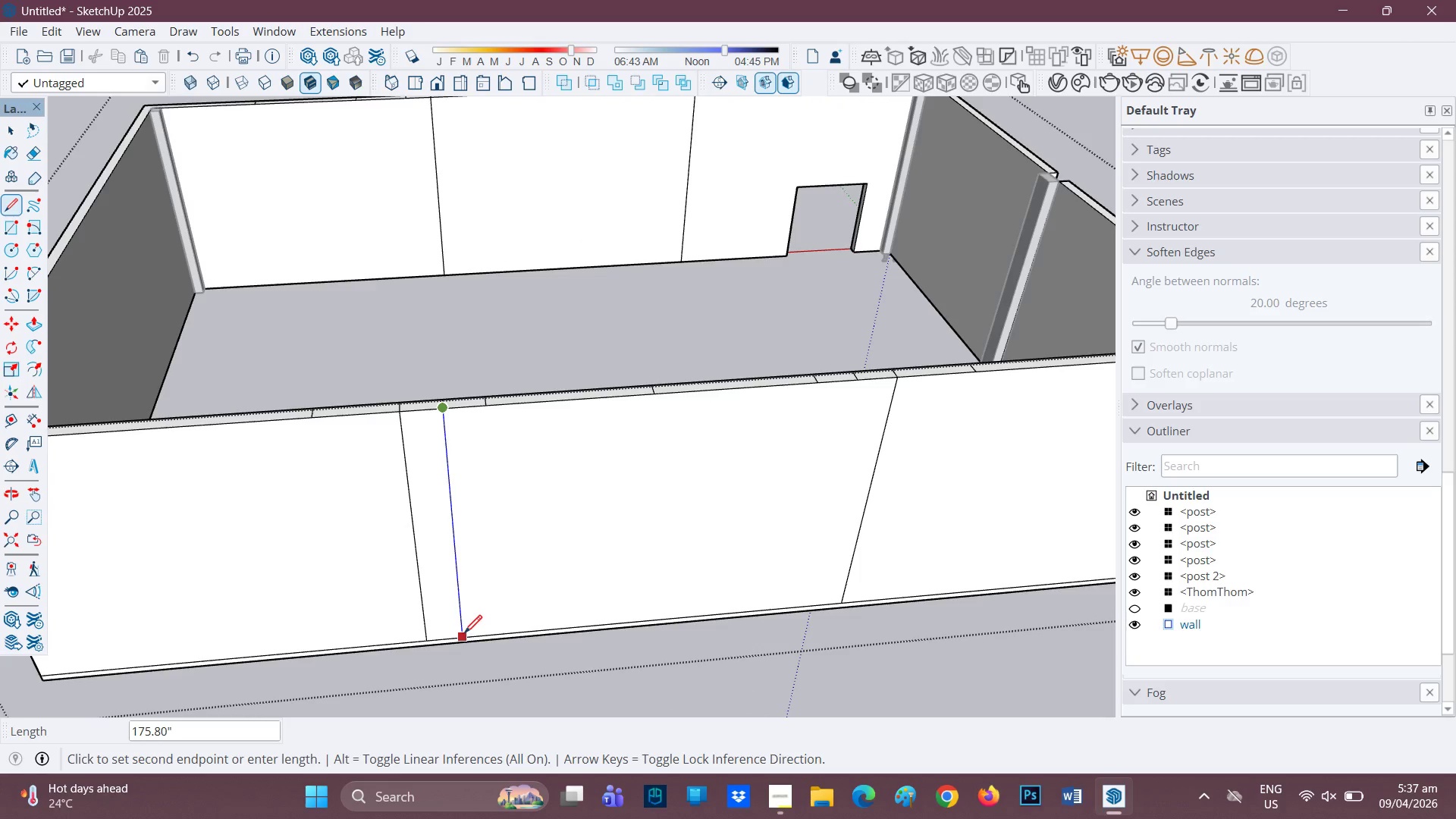 
left_click([464, 635])
 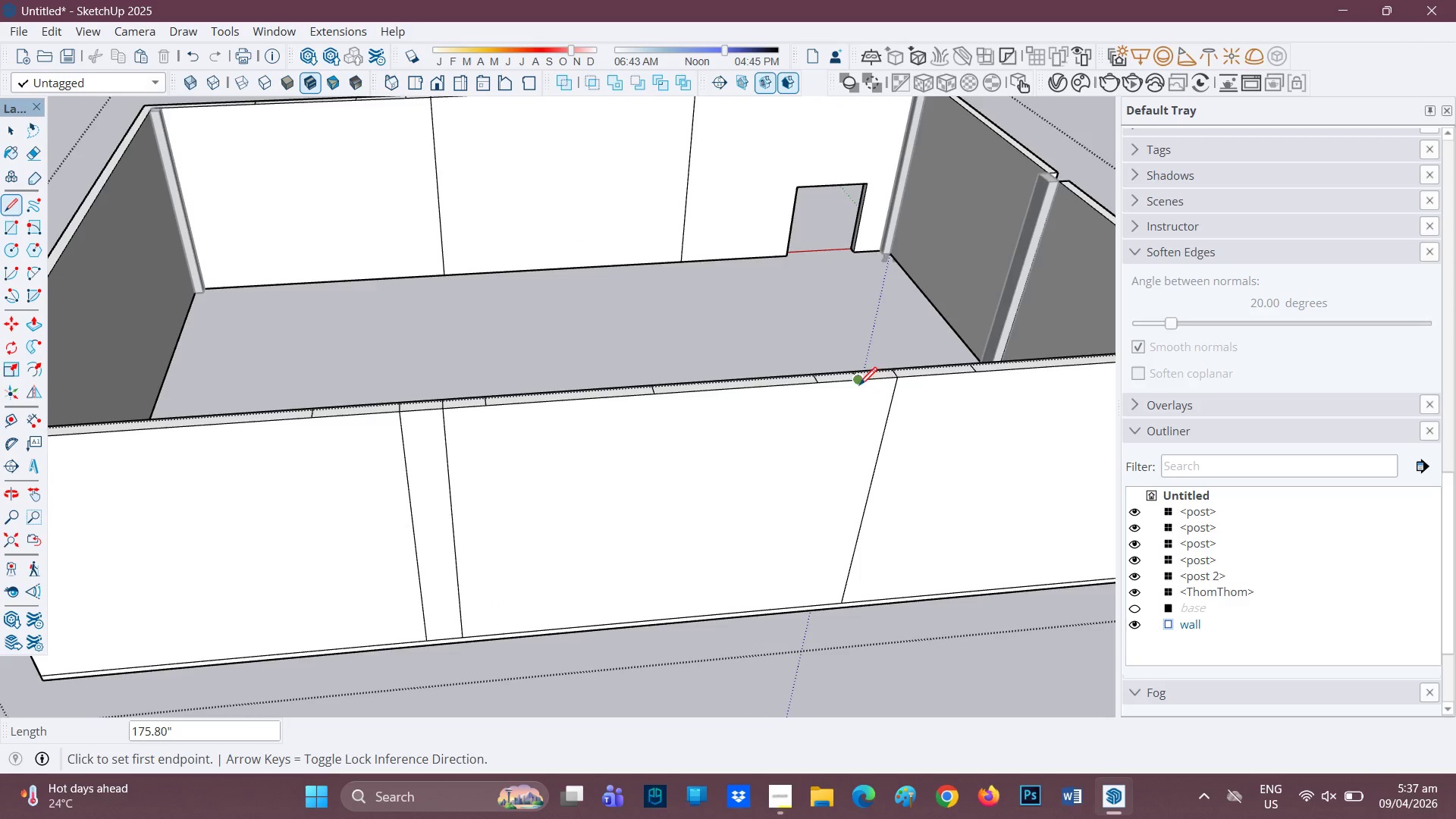 
left_click_drag(start_coordinate=[859, 386], to_coordinate=[857, 397])
 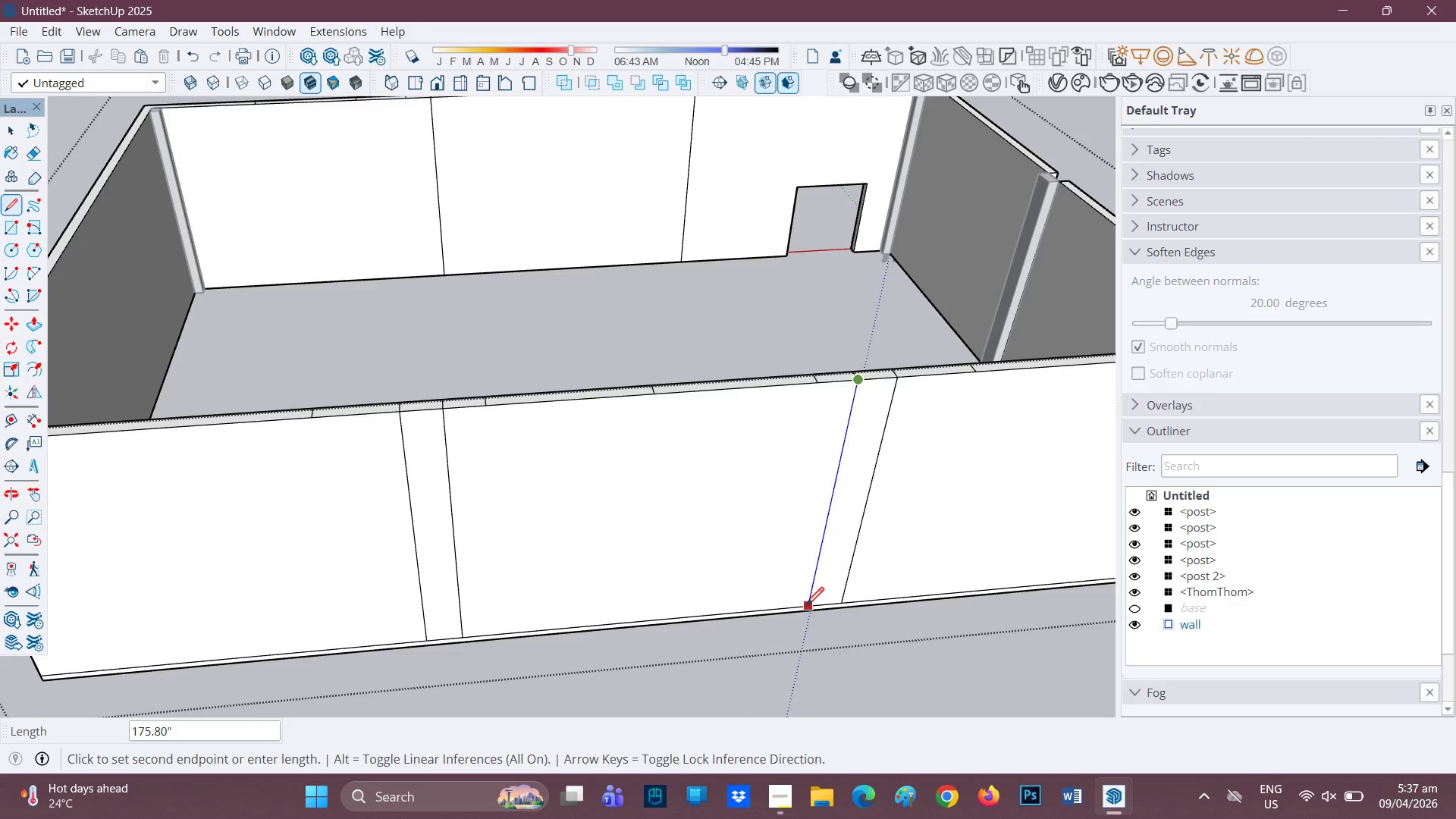 
left_click([805, 607])
 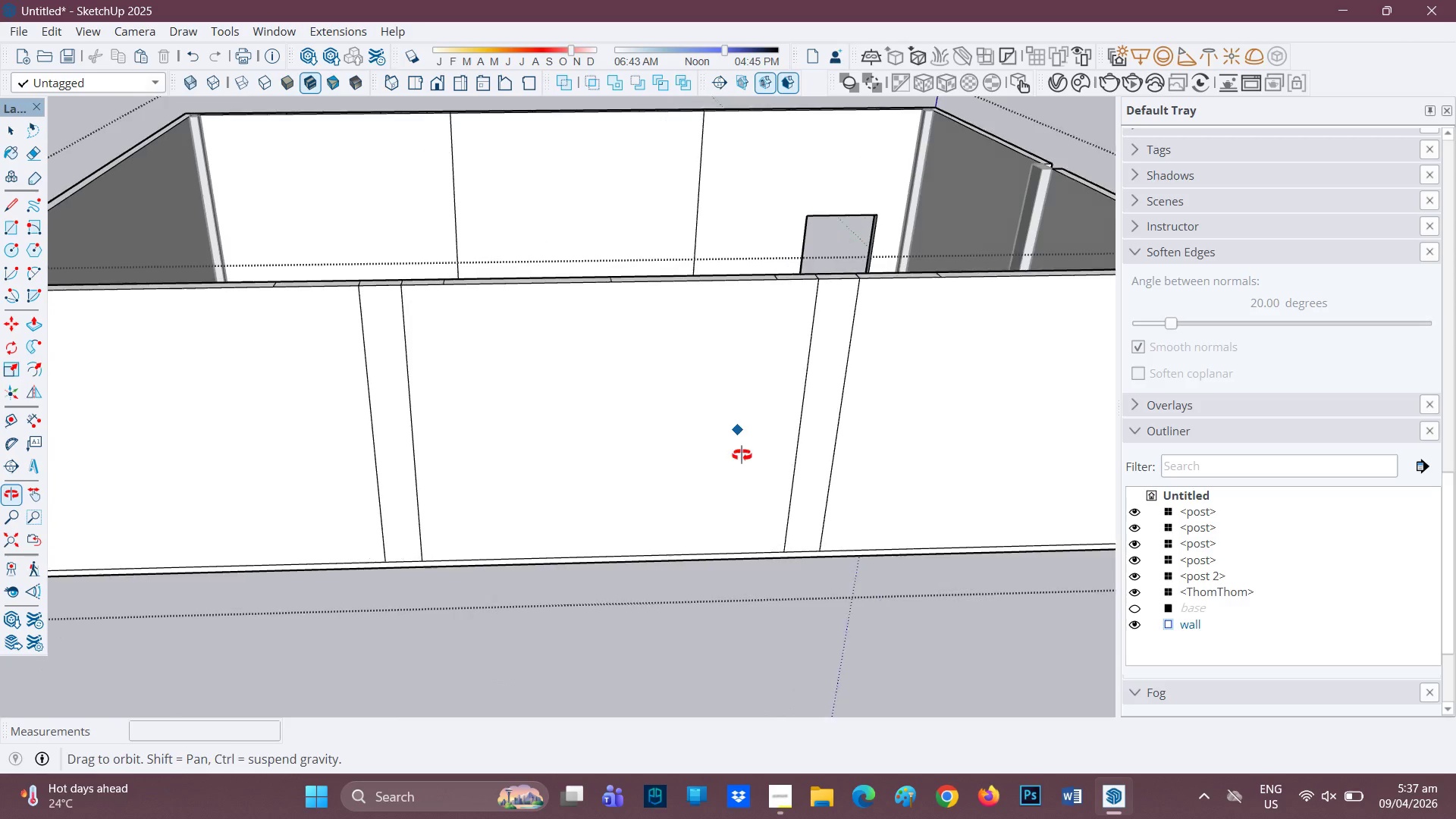 
scroll: coordinate [750, 468], scroll_direction: up, amount: 1.0
 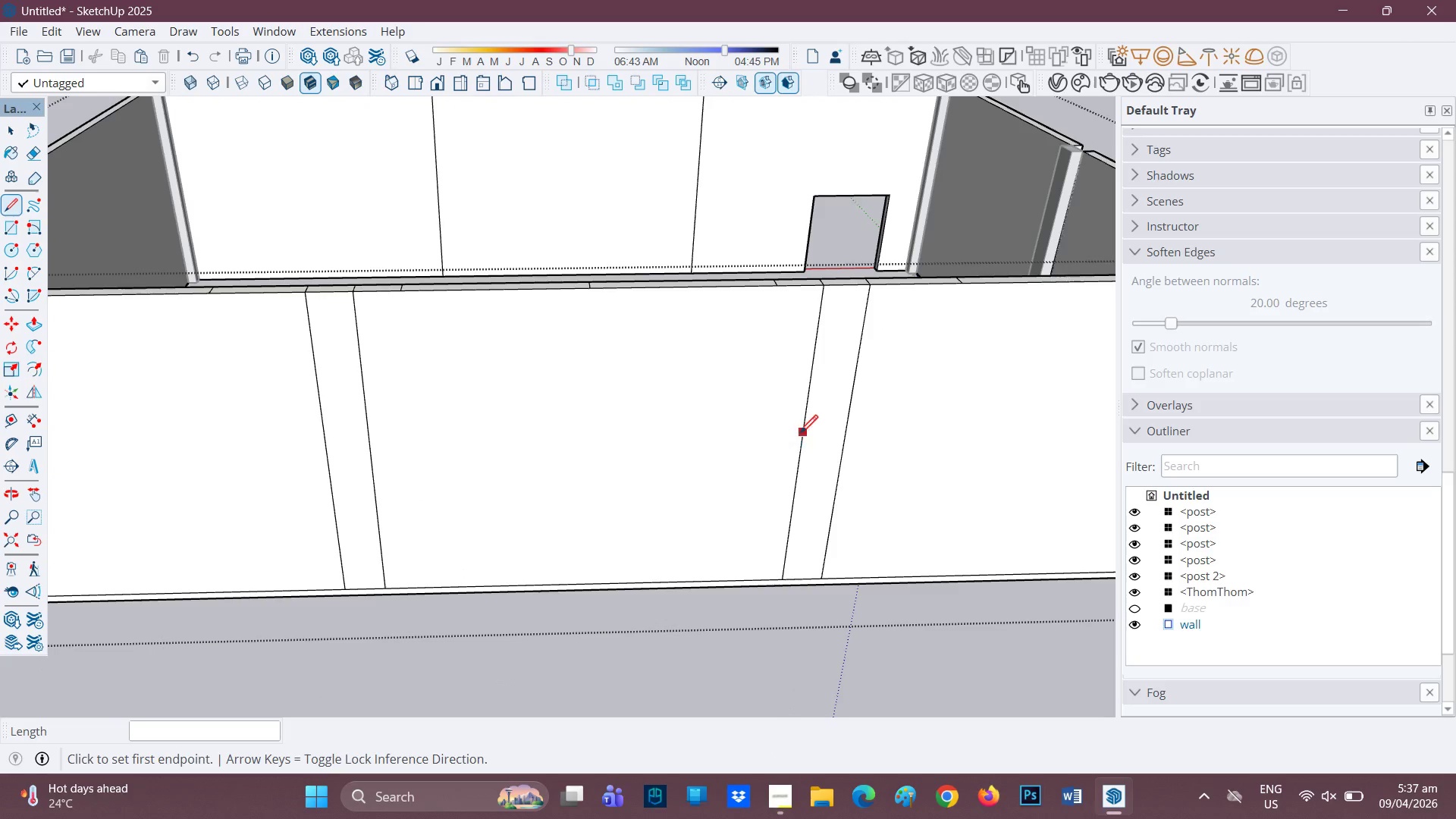 
key(E)
 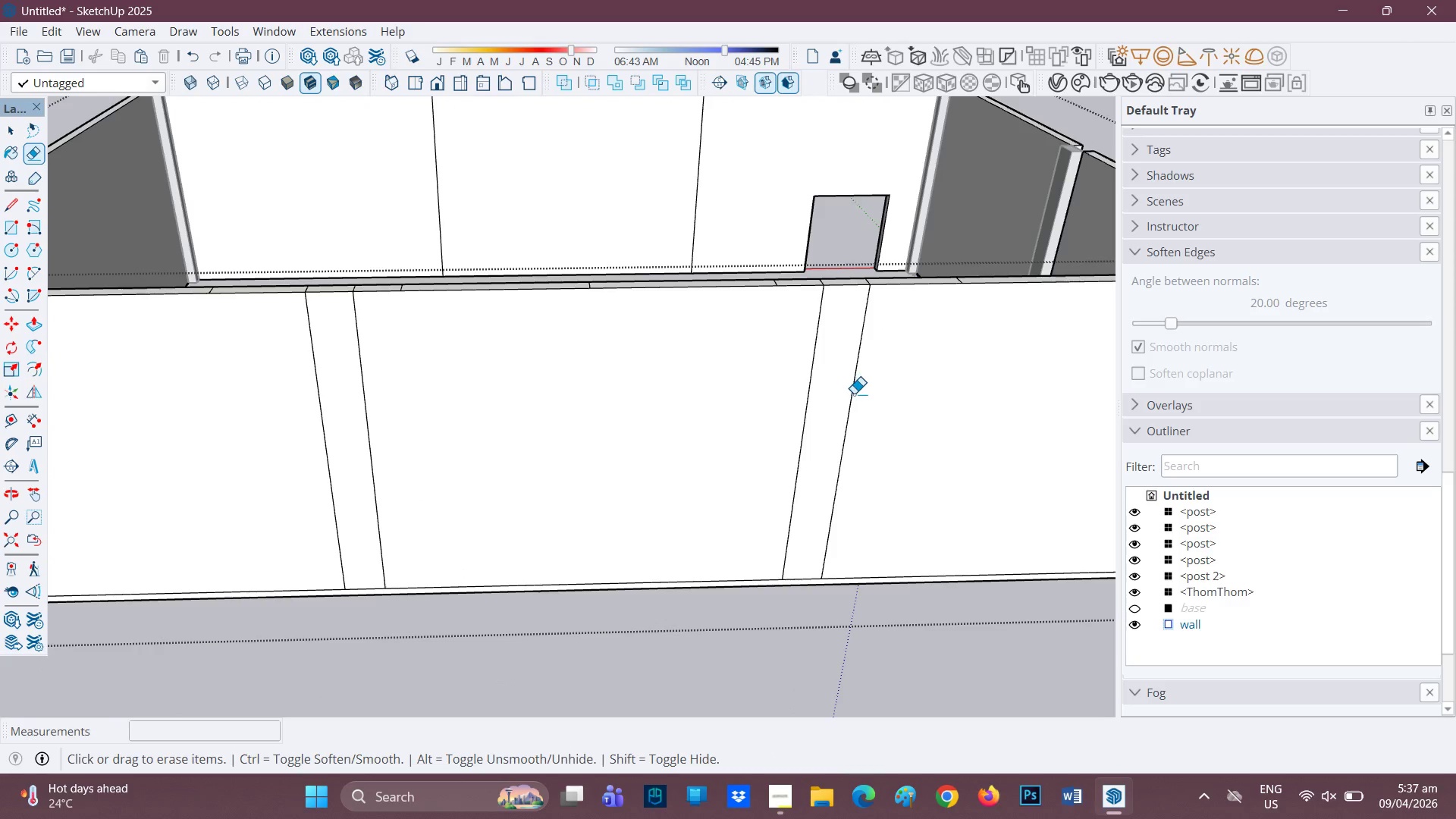 
scroll: coordinate [822, 416], scroll_direction: down, amount: 6.0
 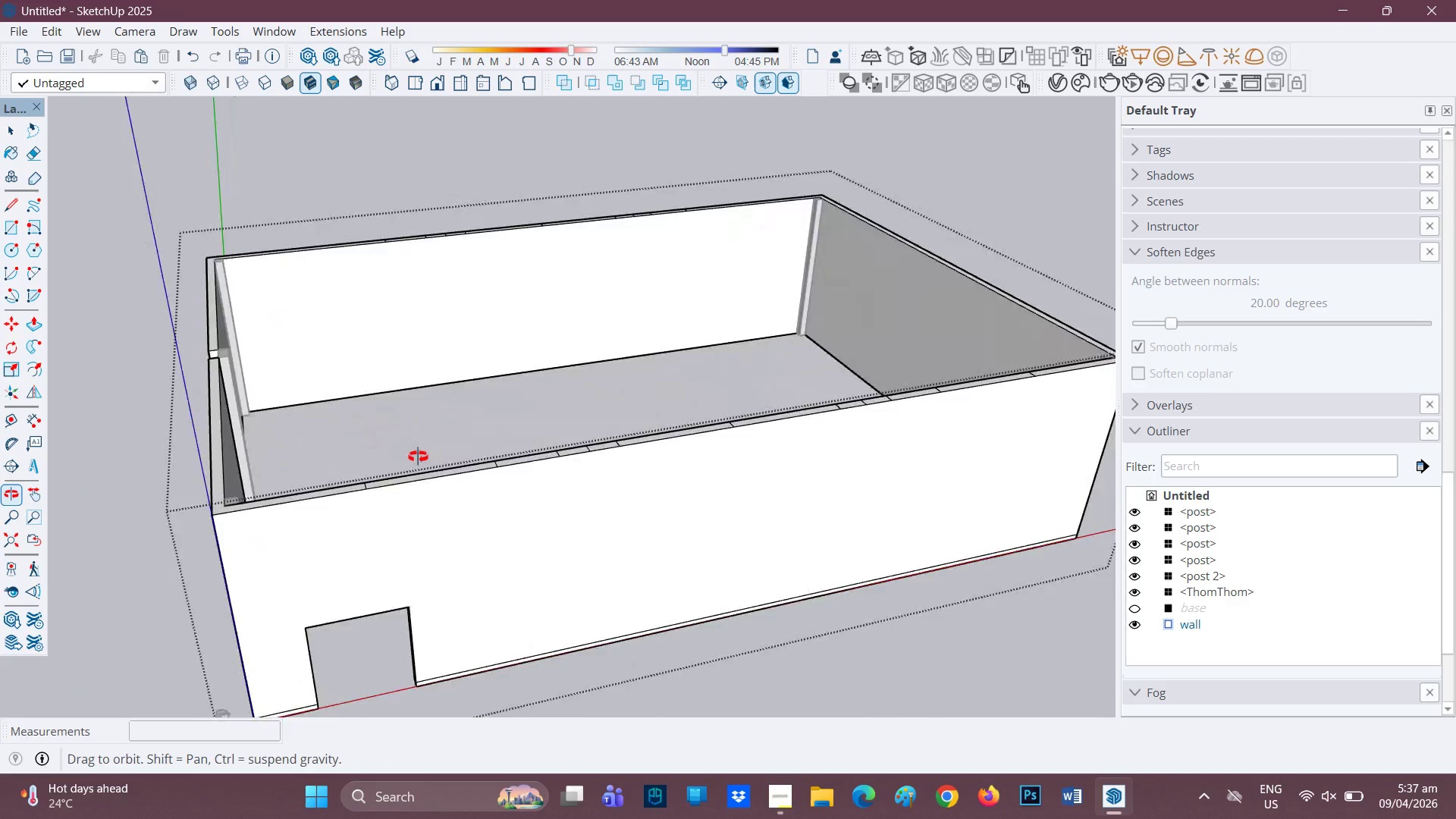 
scroll: coordinate [654, 221], scroll_direction: up, amount: 9.0
 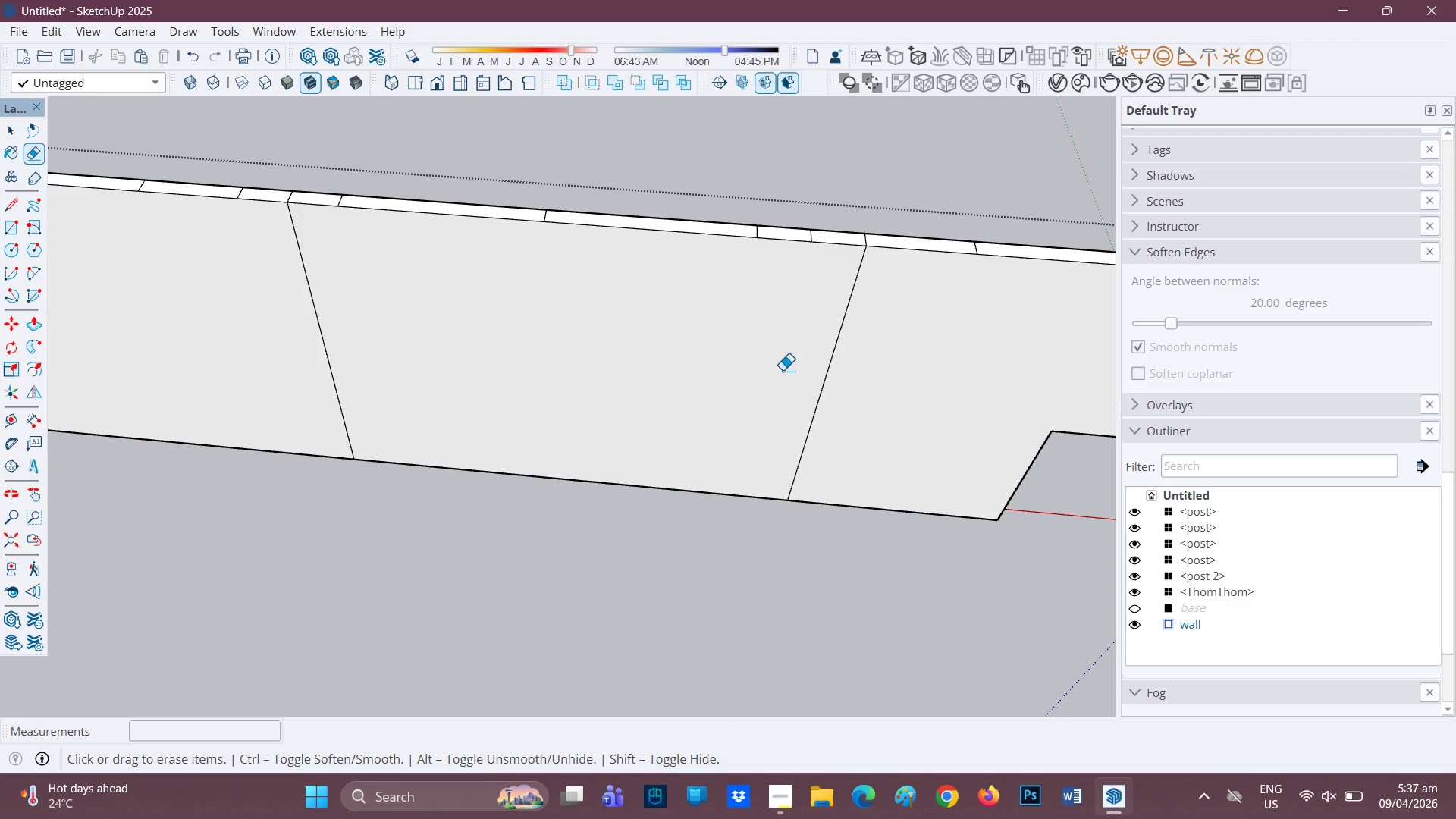 
key(H)
 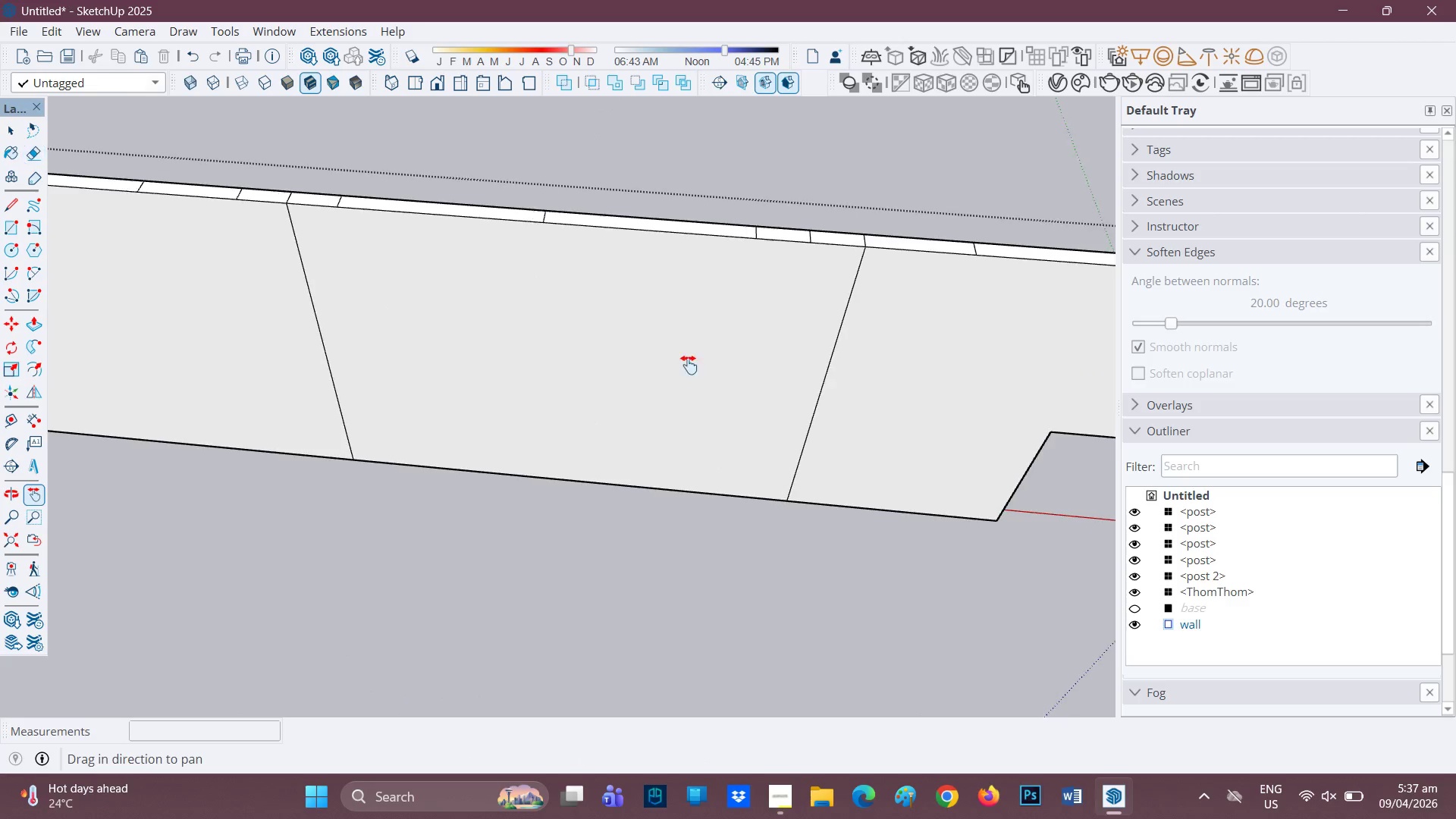 
left_click_drag(start_coordinate=[701, 356], to_coordinate=[472, 494])
 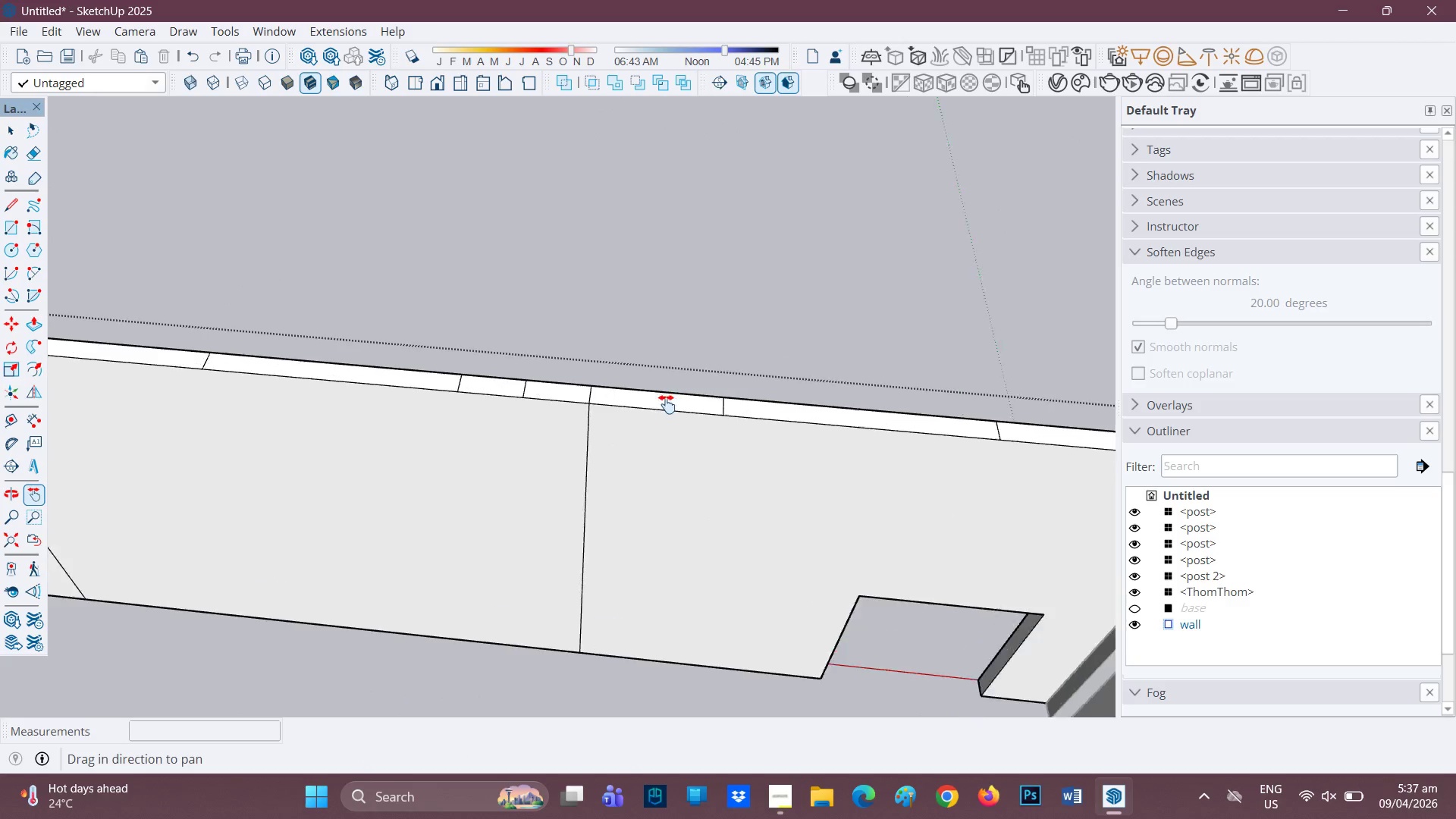 
scroll: coordinate [611, 407], scroll_direction: up, amount: 7.0
 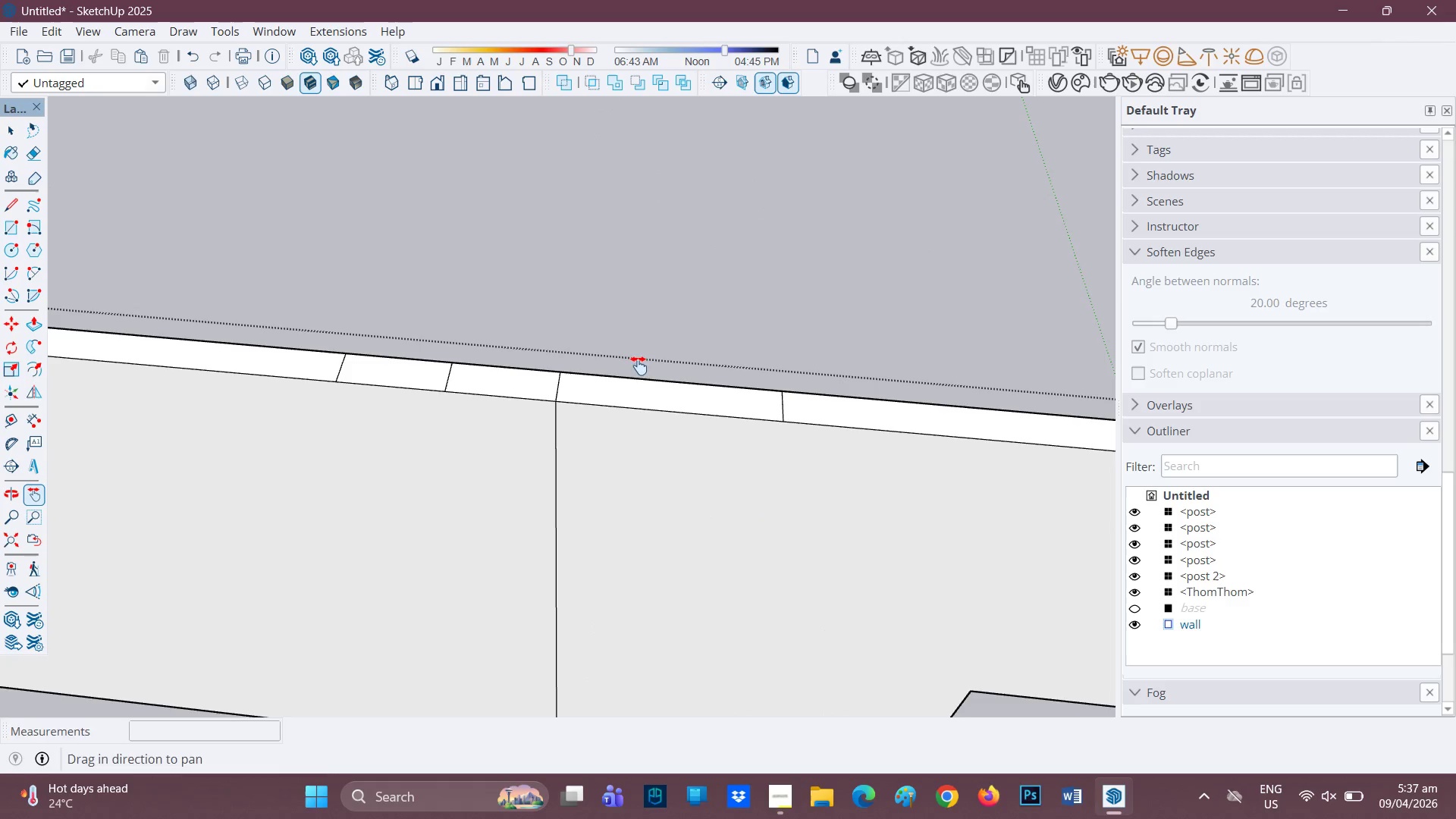 
key(L)
 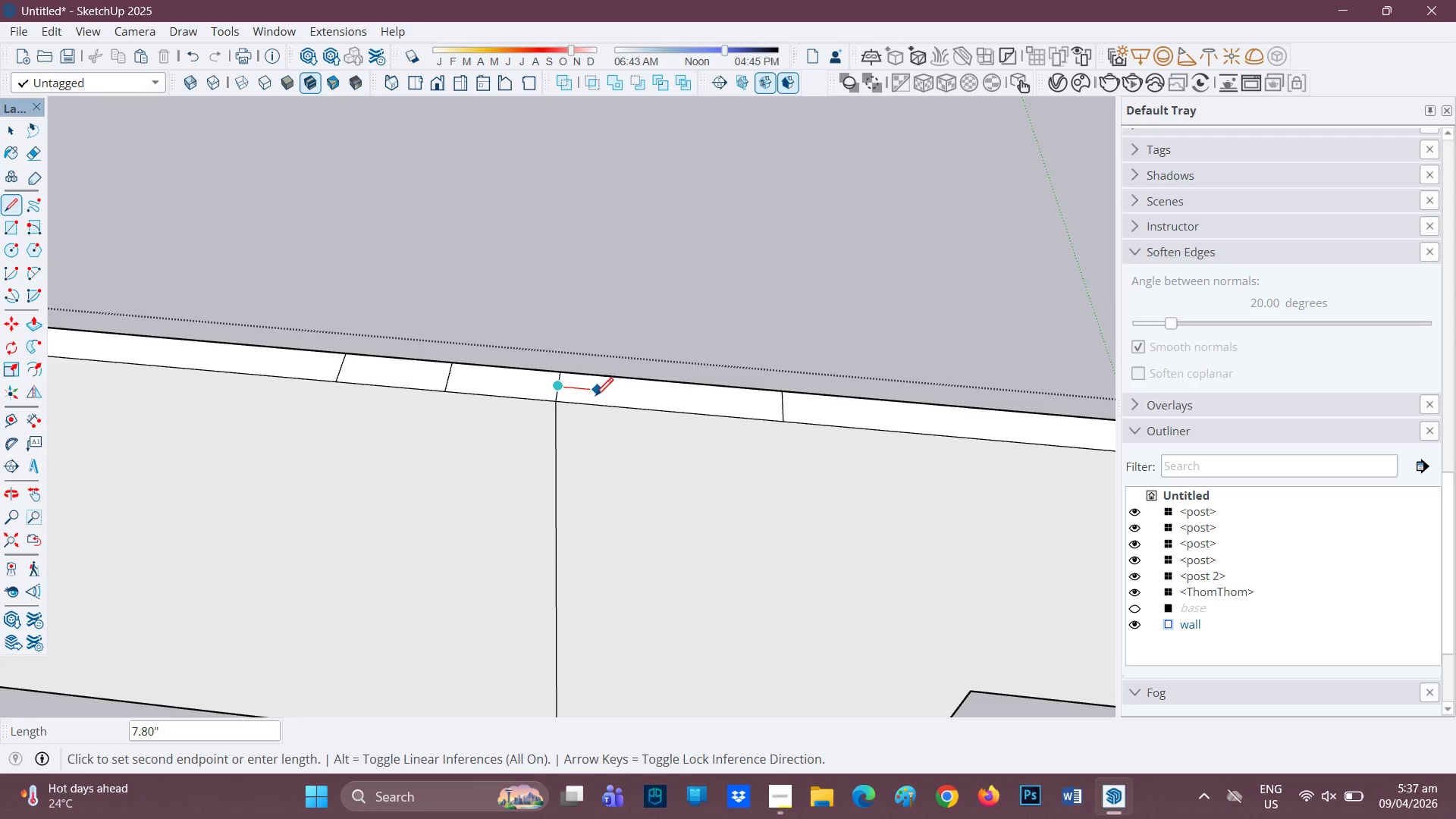 
key(7)
 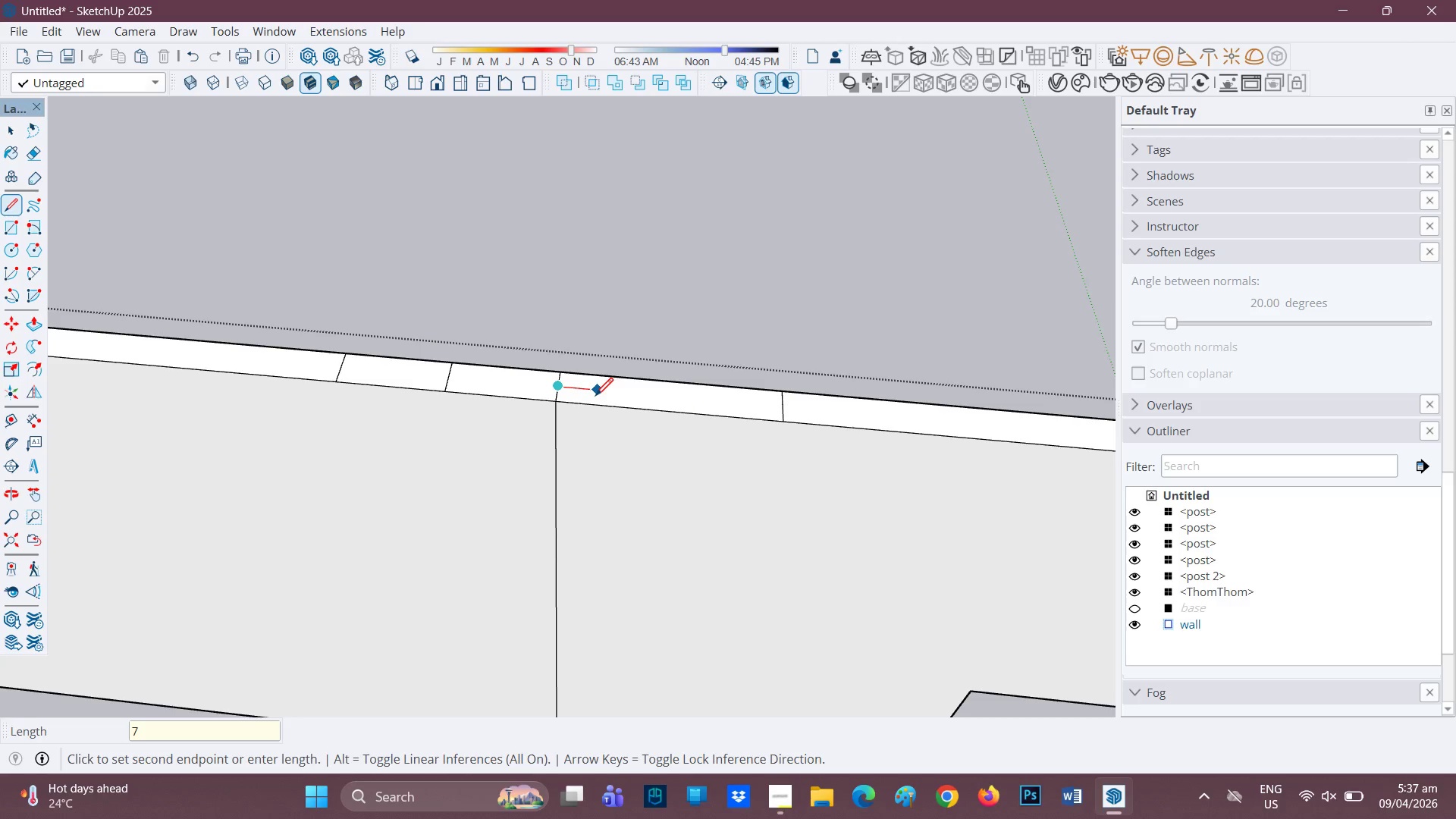 
key(Period)
 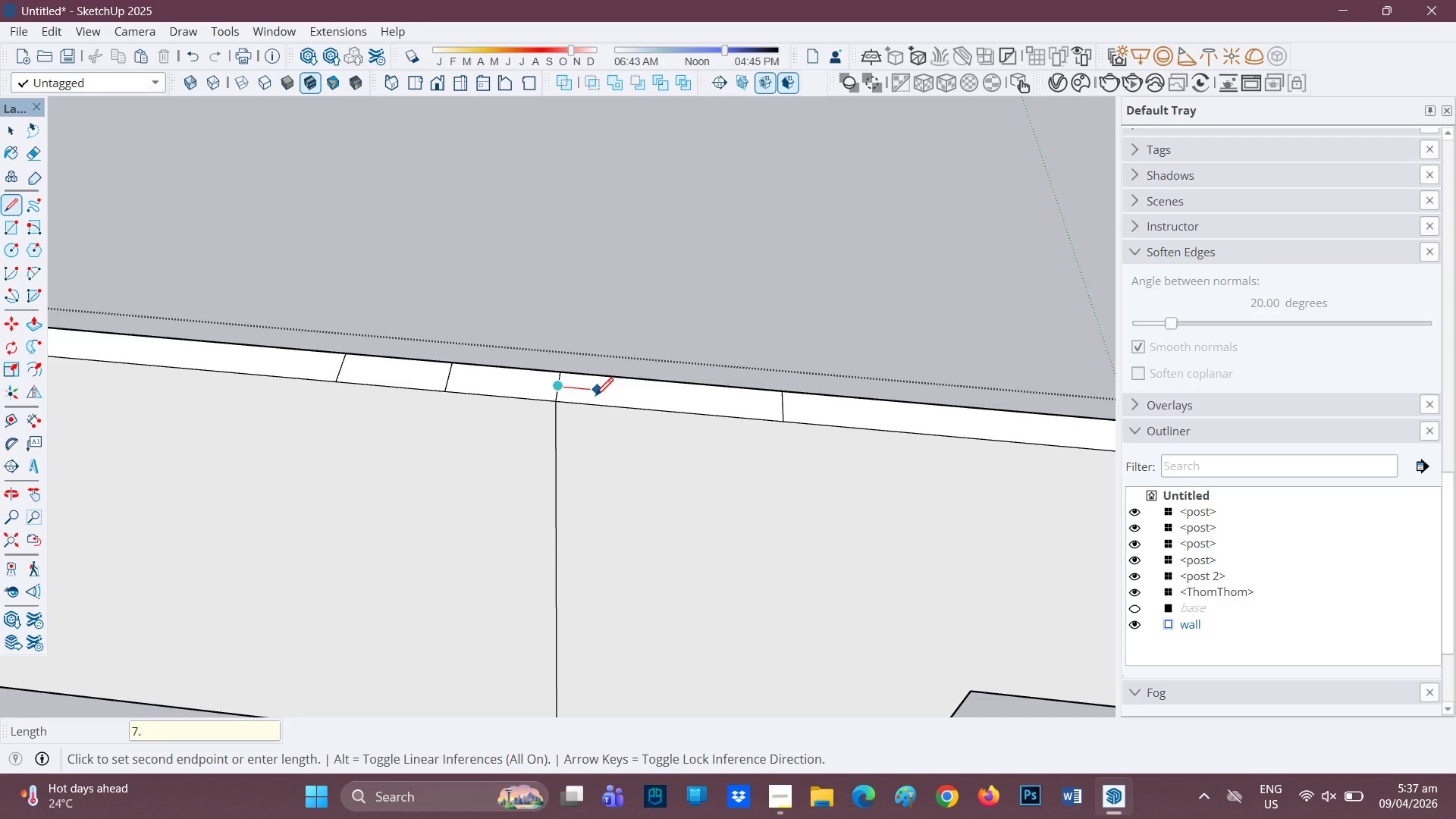 
key(8)
 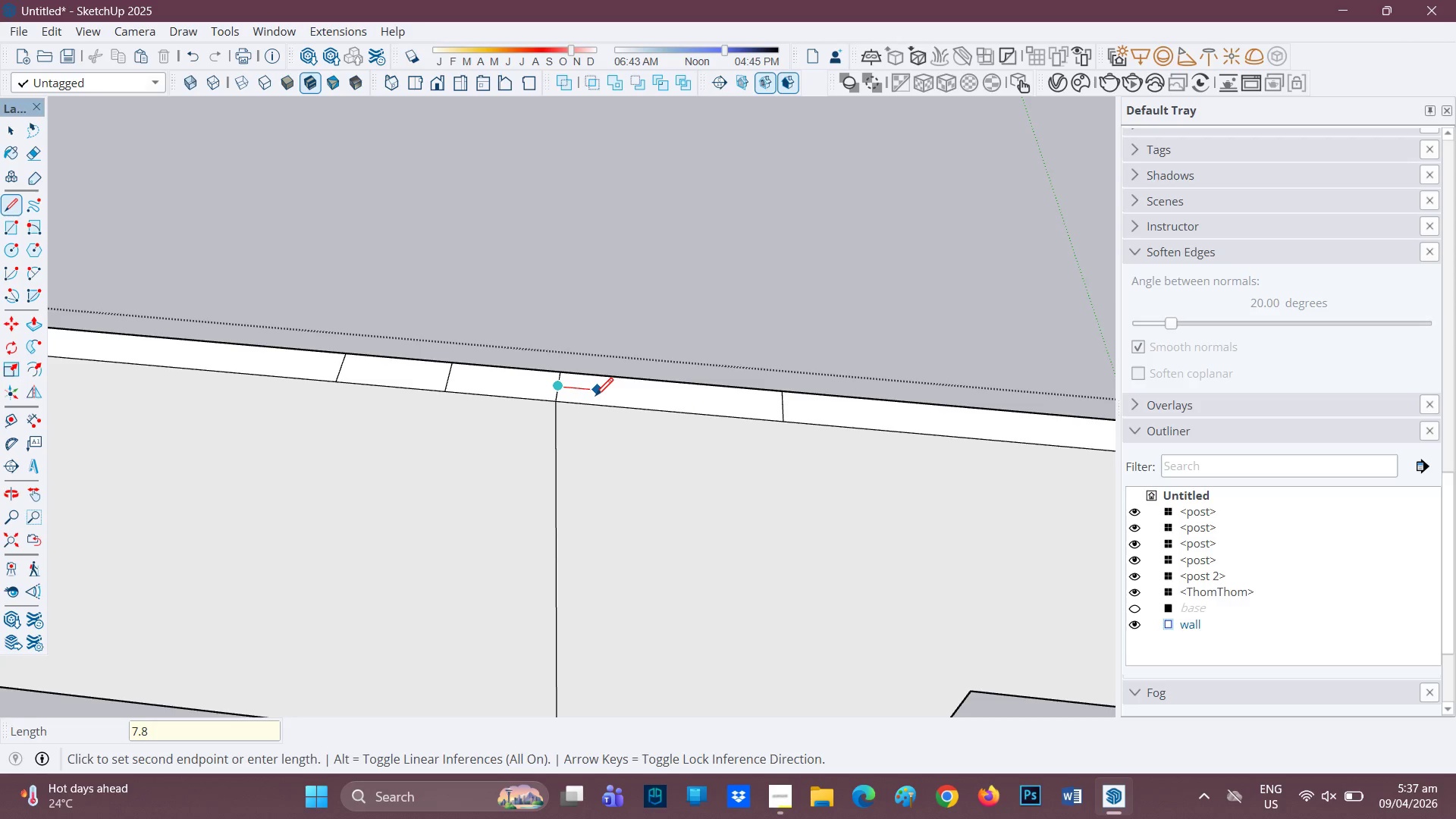 
key(Shift+Quote)
 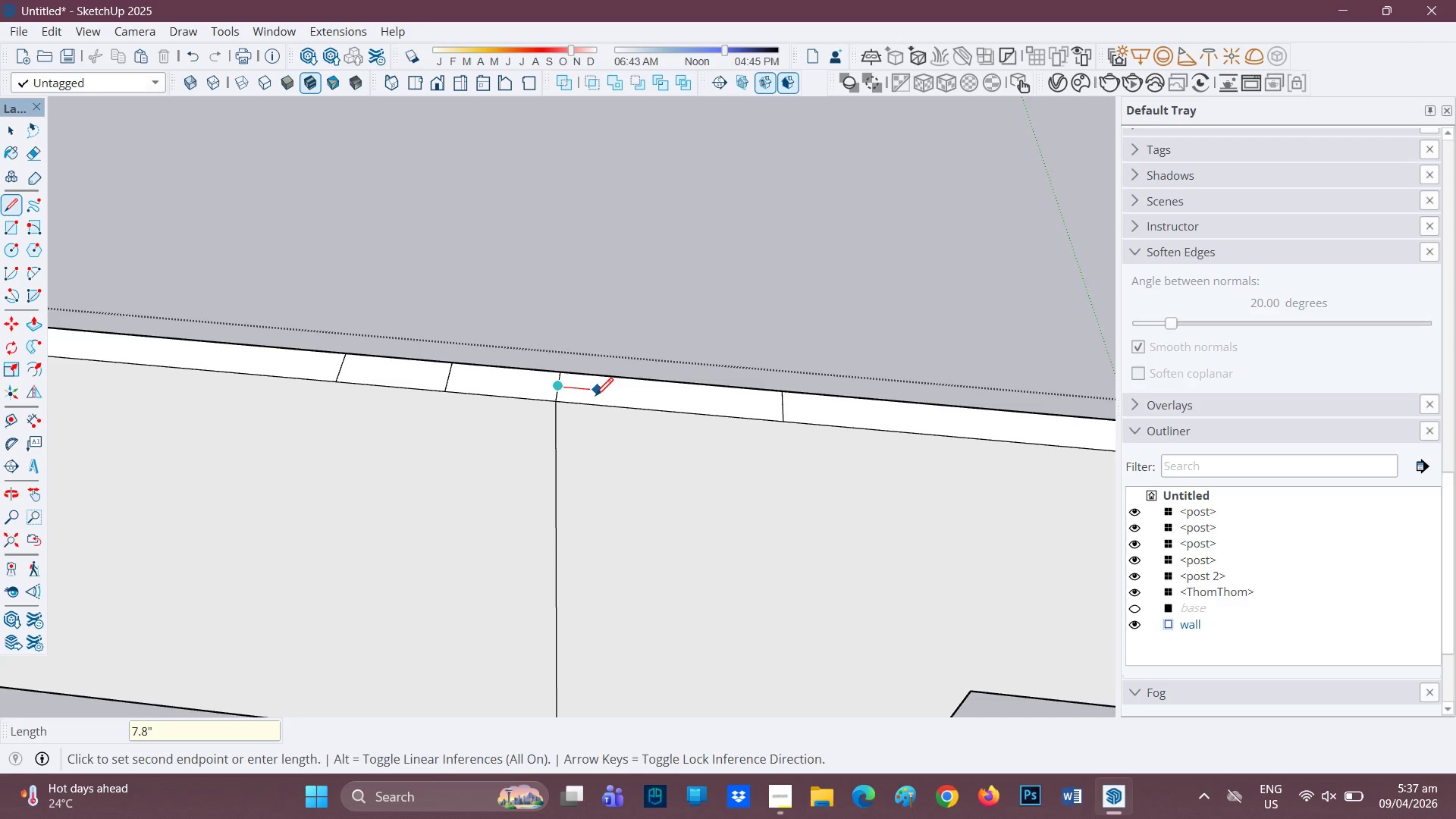 
key(Enter)
 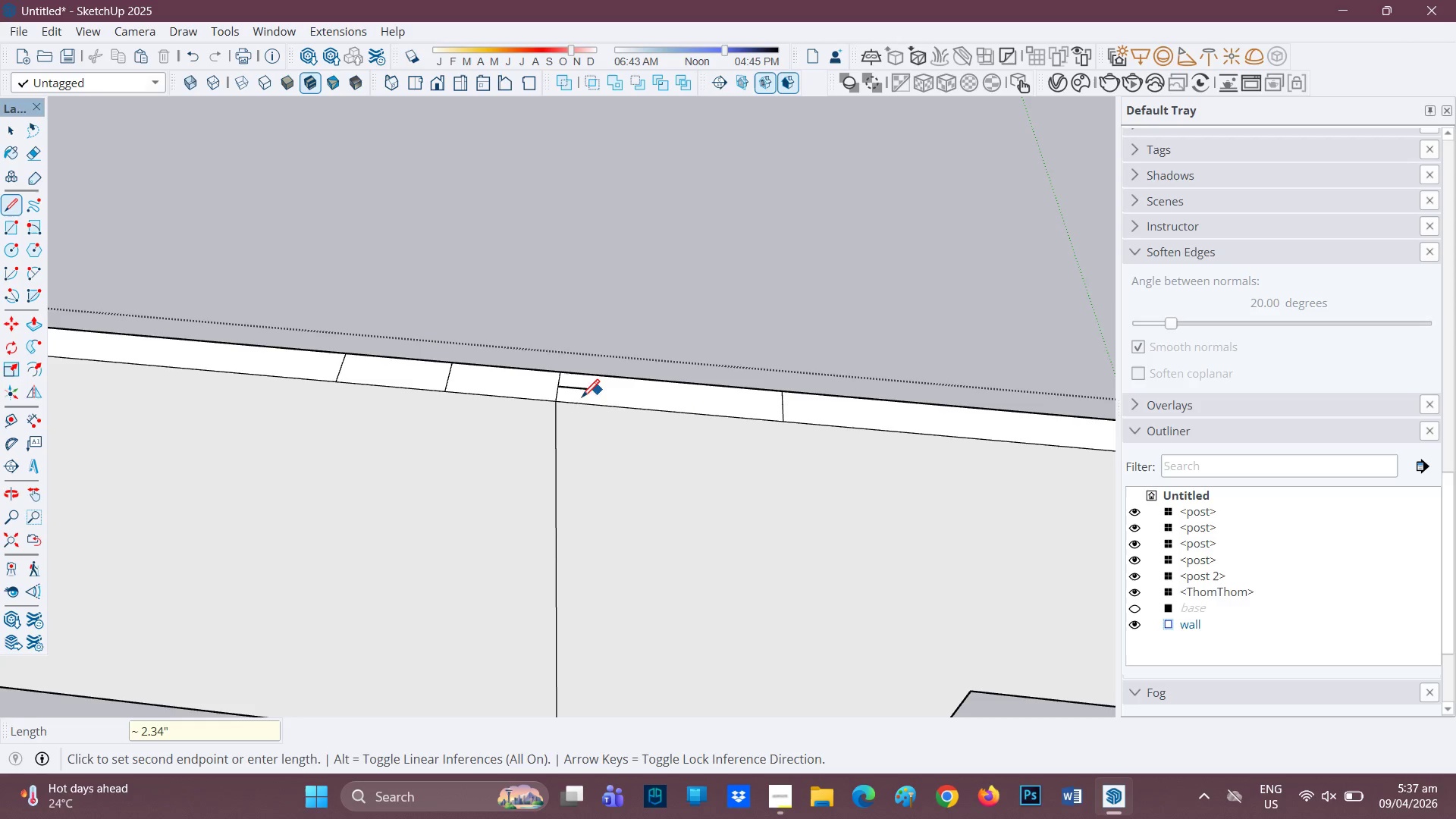 
key(Space)
 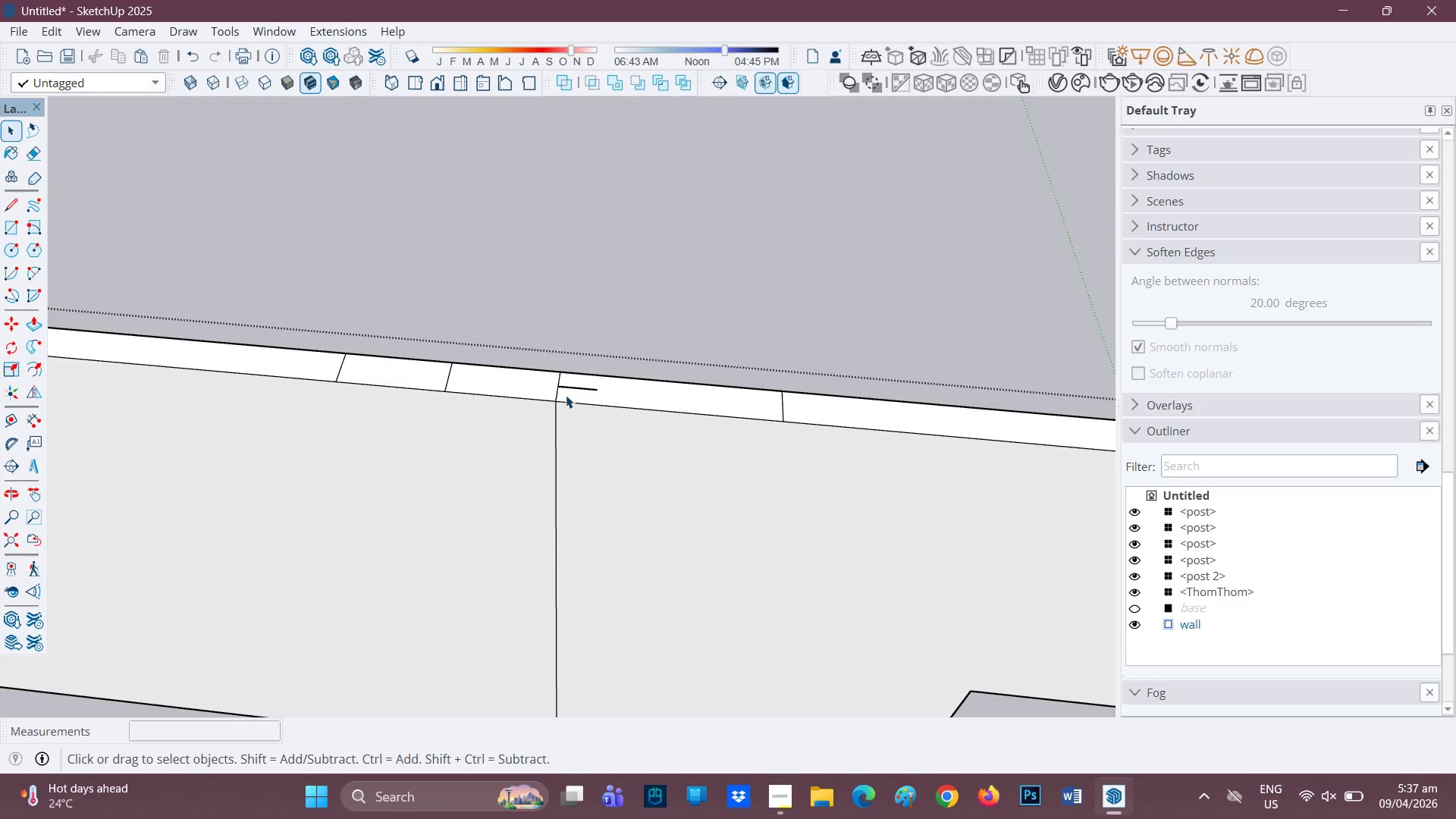 
key(L)
 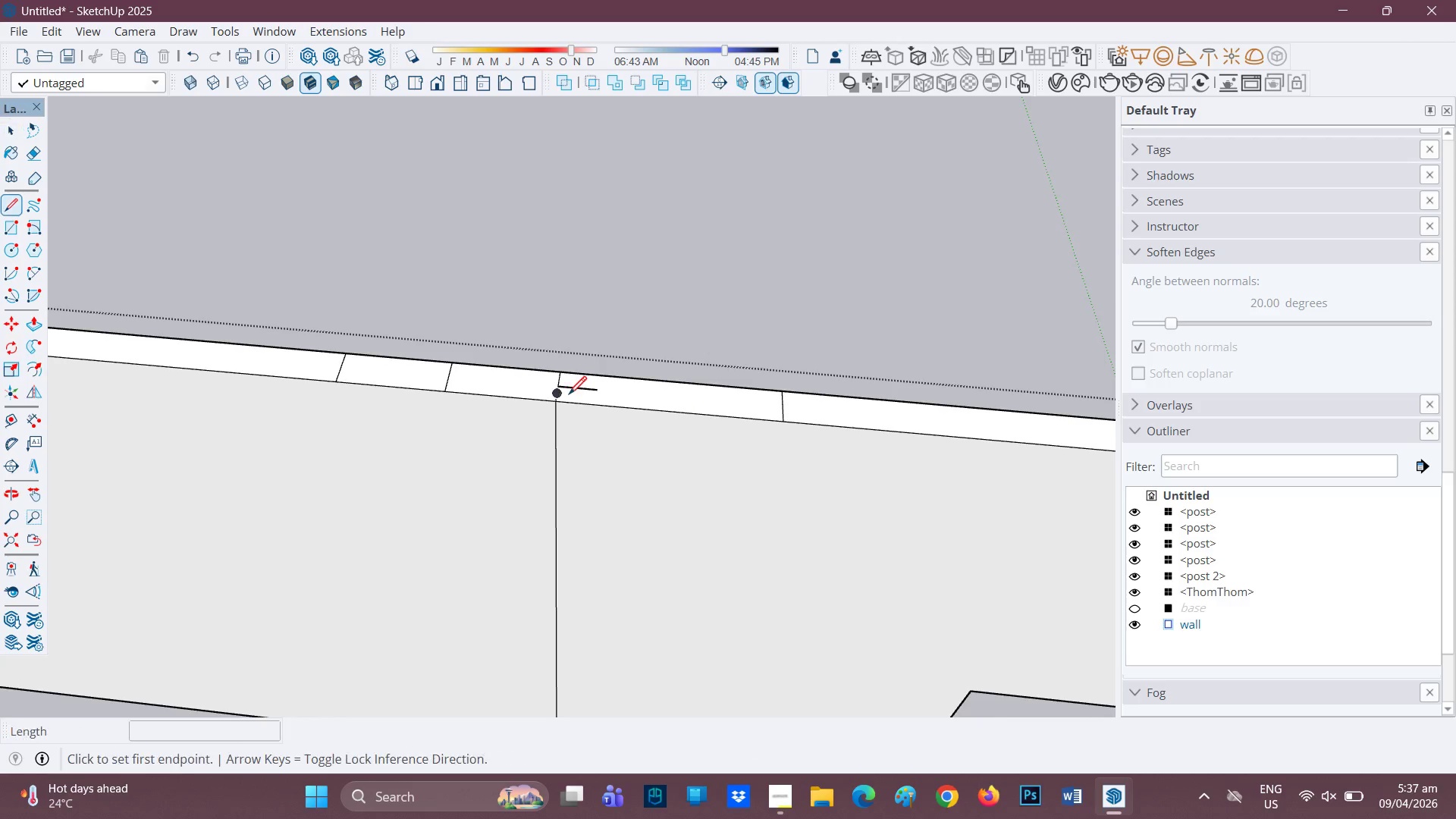 
scroll: coordinate [568, 396], scroll_direction: up, amount: 1.0
 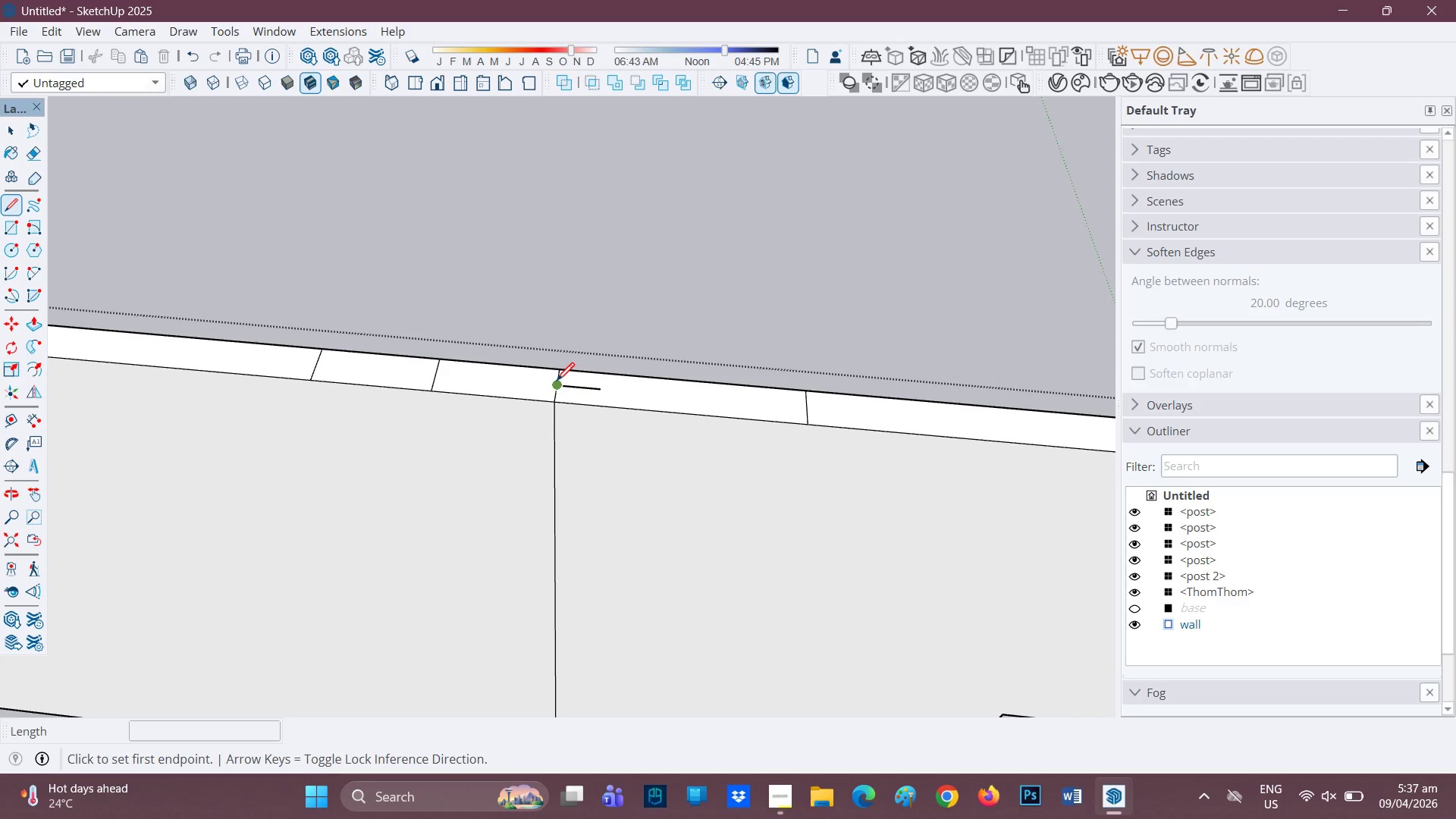 
left_click([557, 382])
 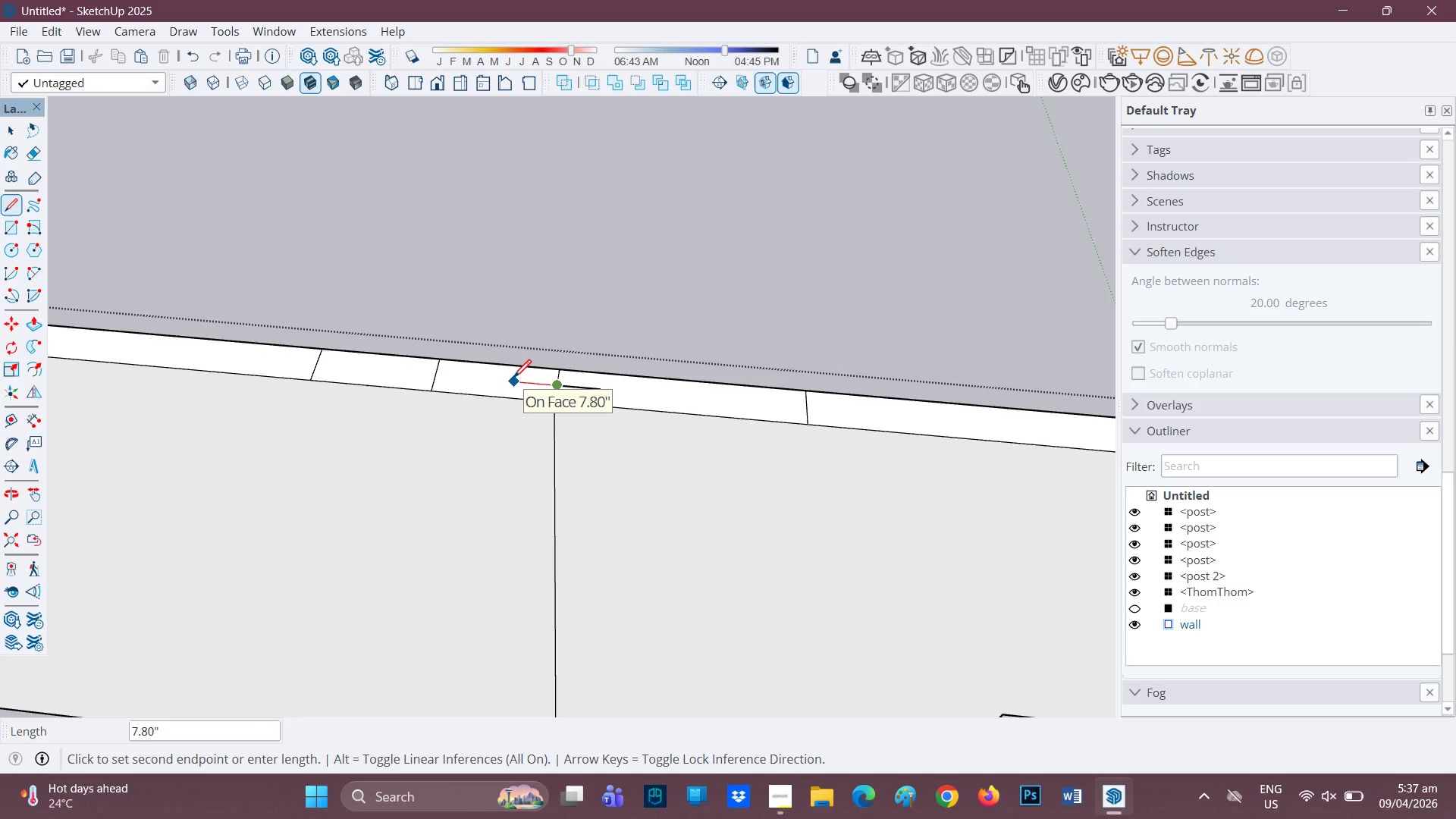 
key(7)
 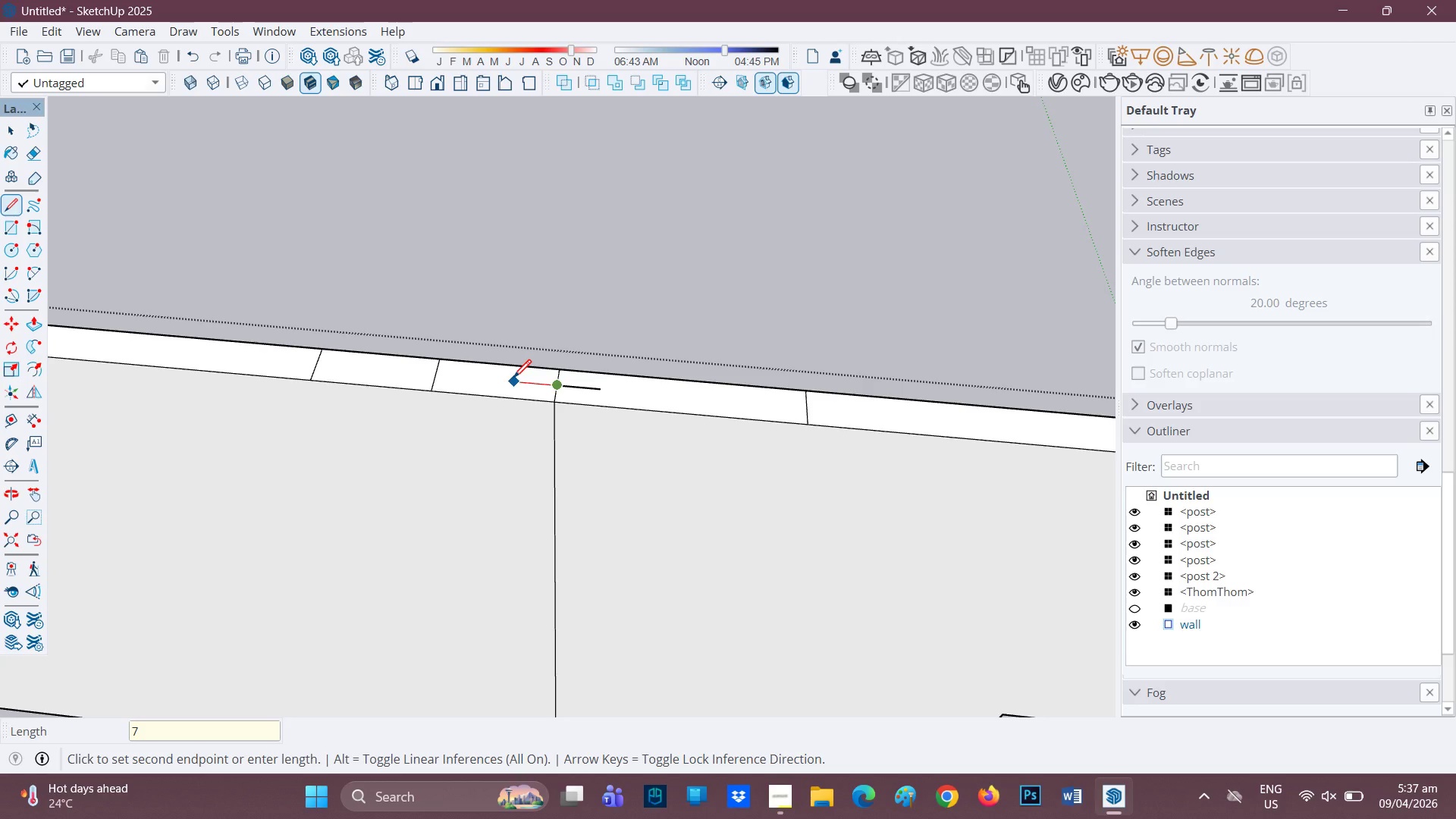 
key(Period)
 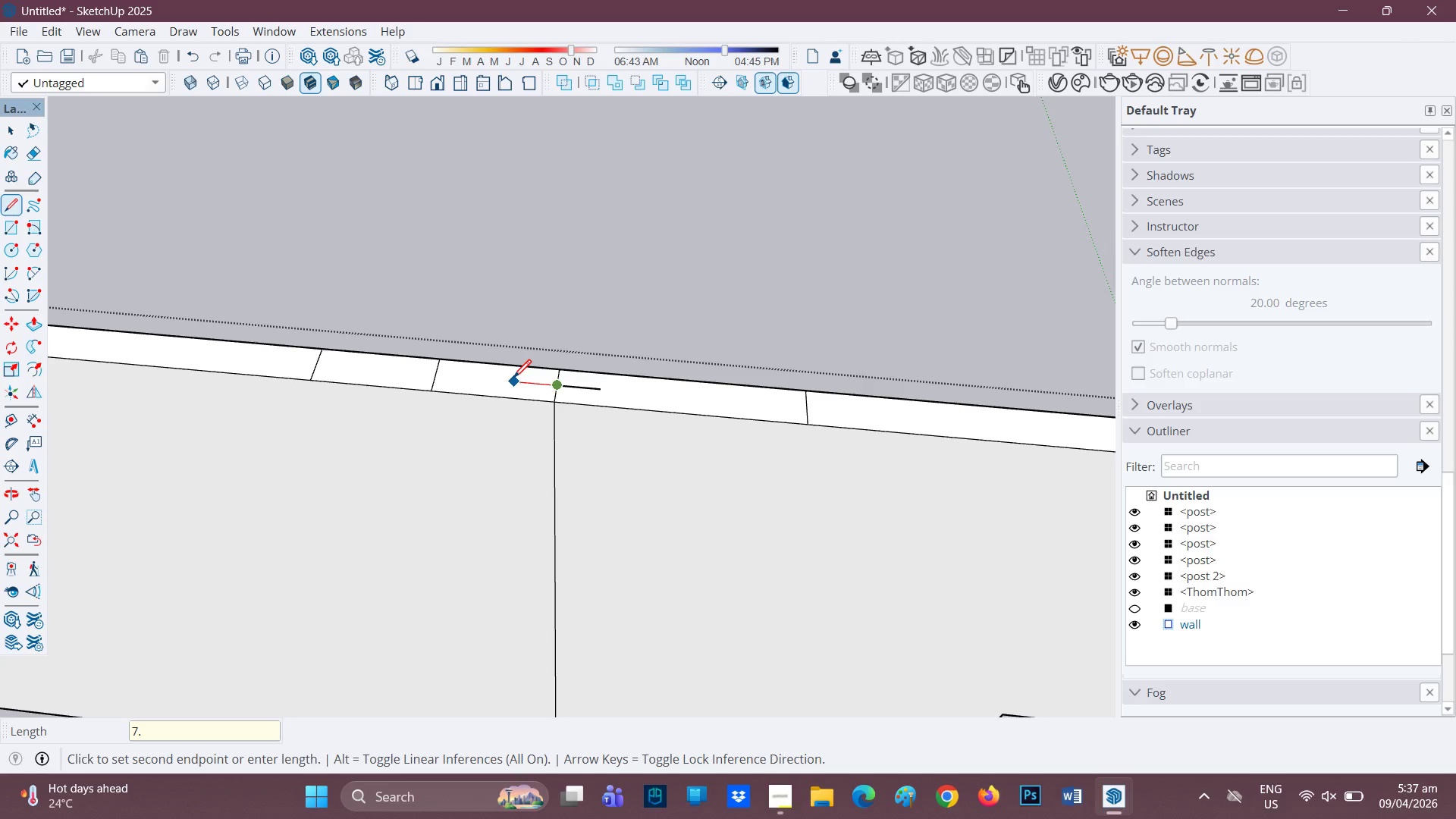 
key(8)
 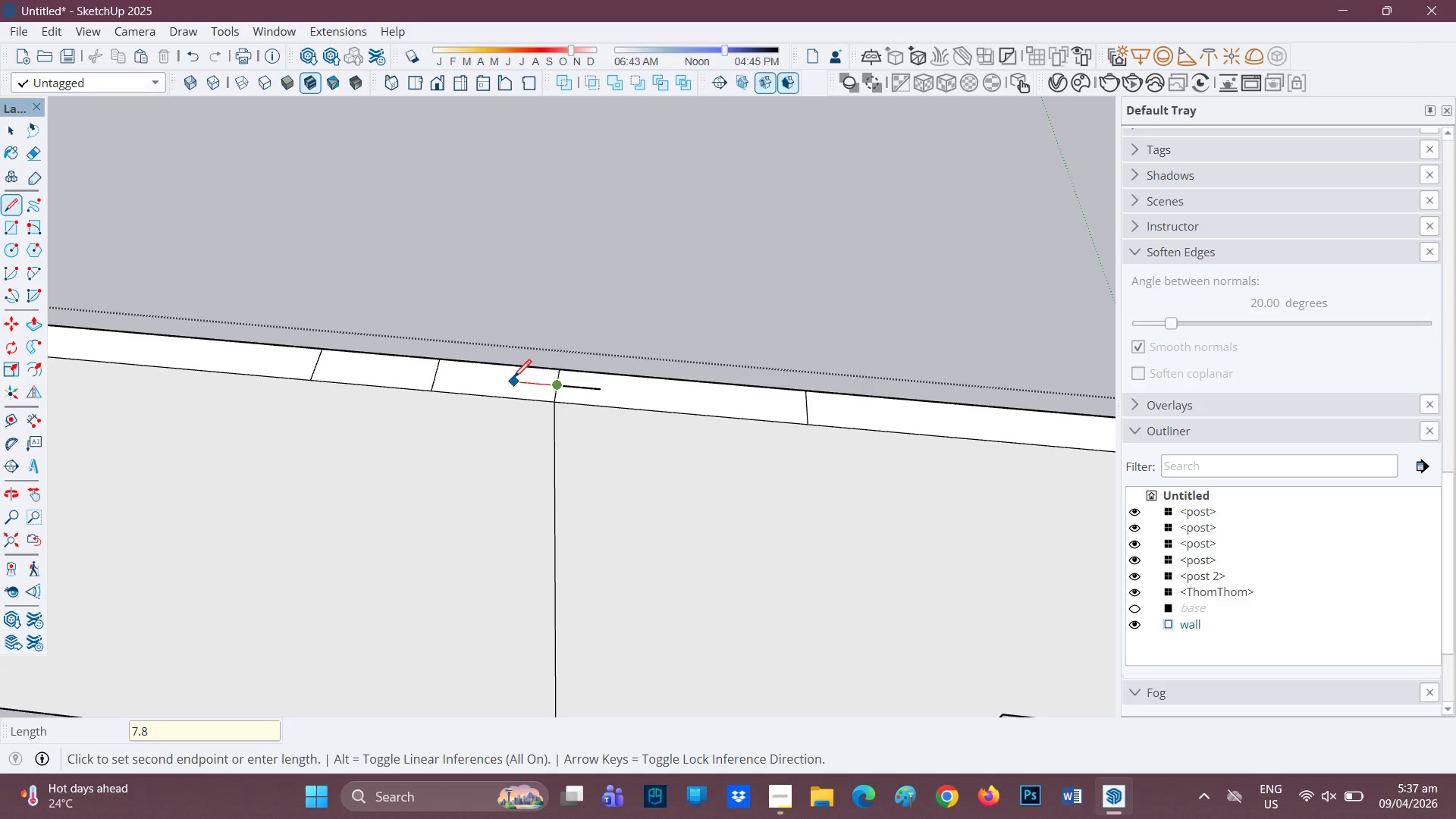 
key(Shift+Quote)
 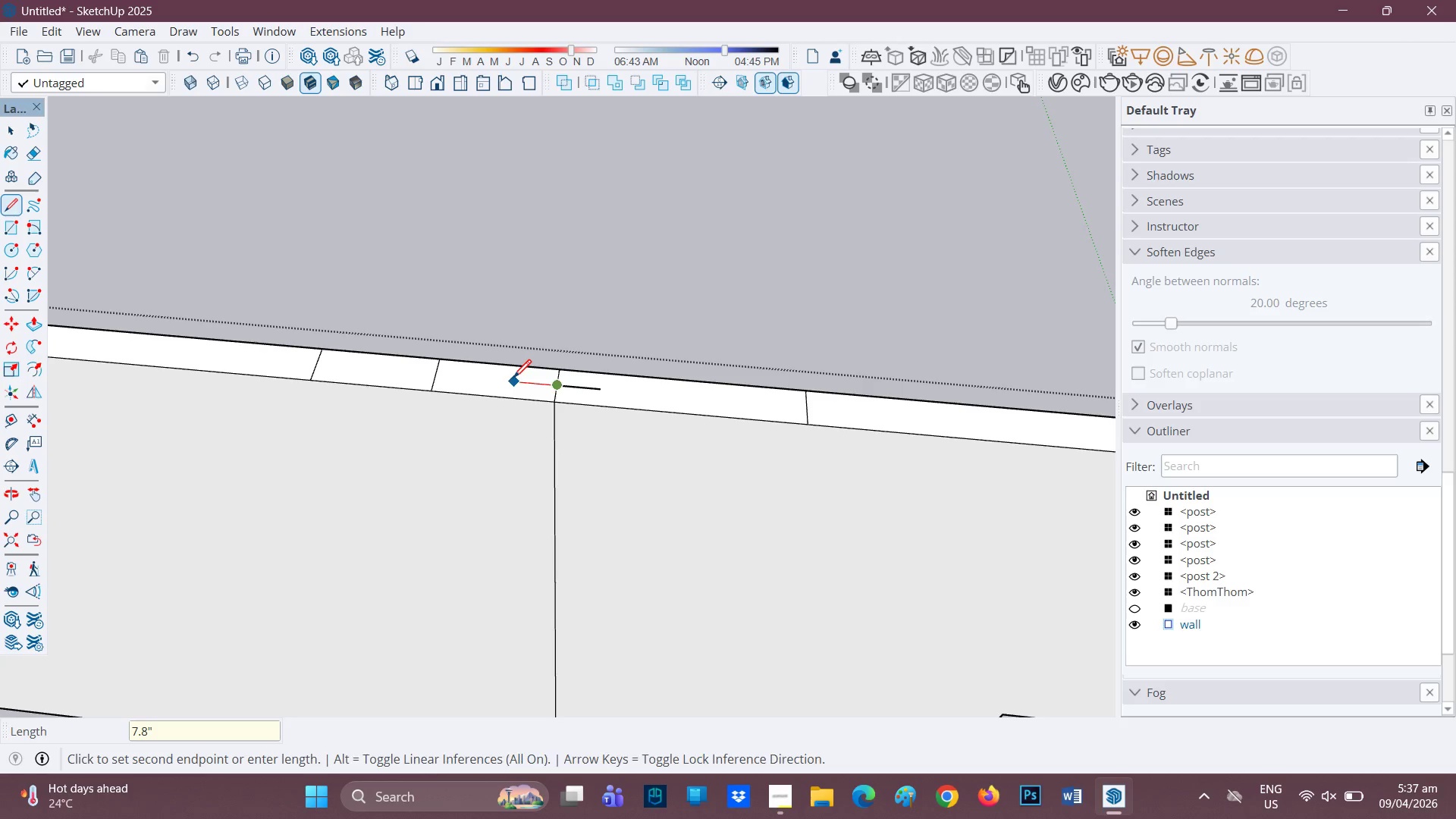 
key(Enter)
 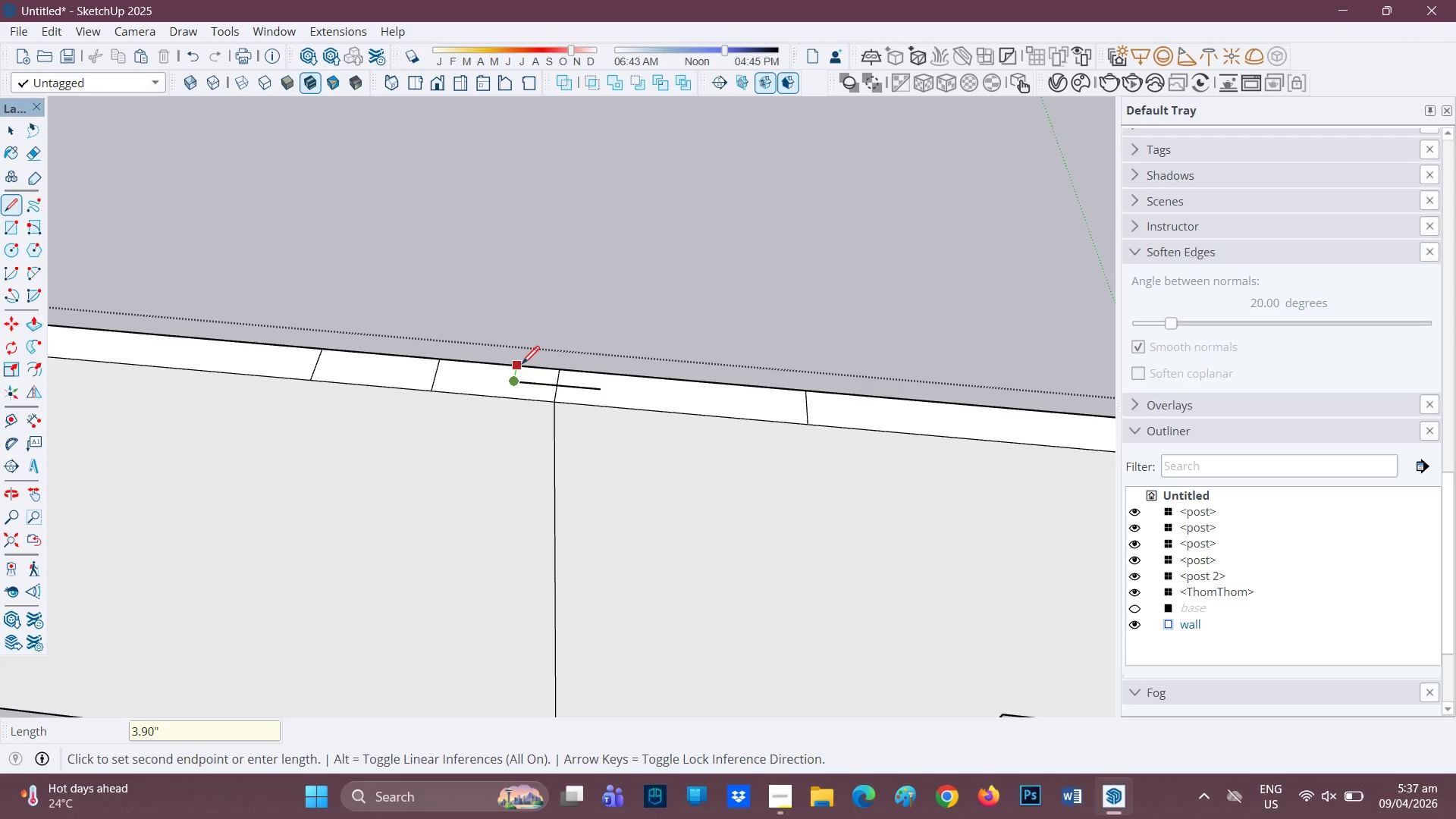 
left_click([522, 366])
 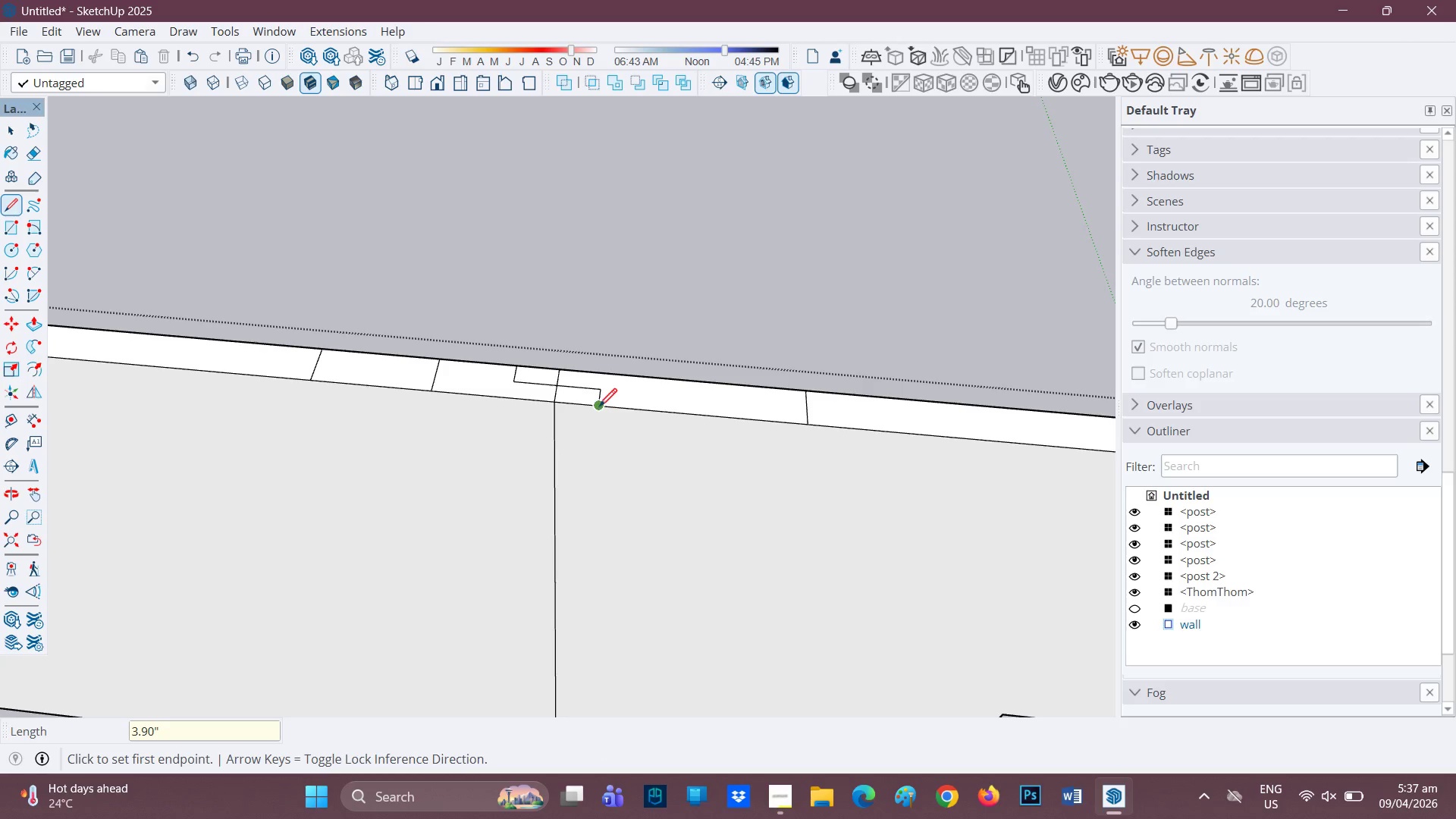 
key(R)
 